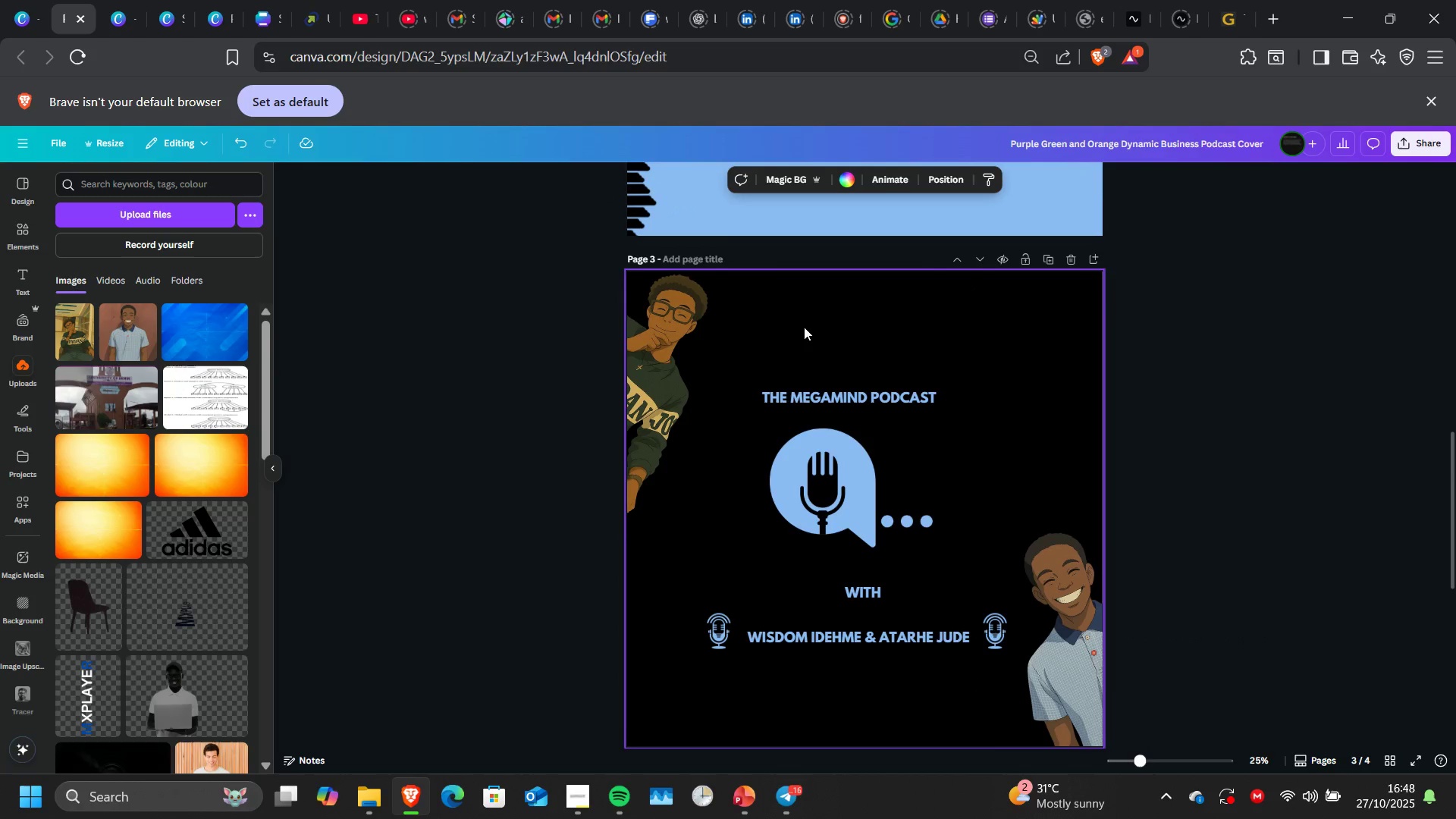 
left_click([804, 327])
 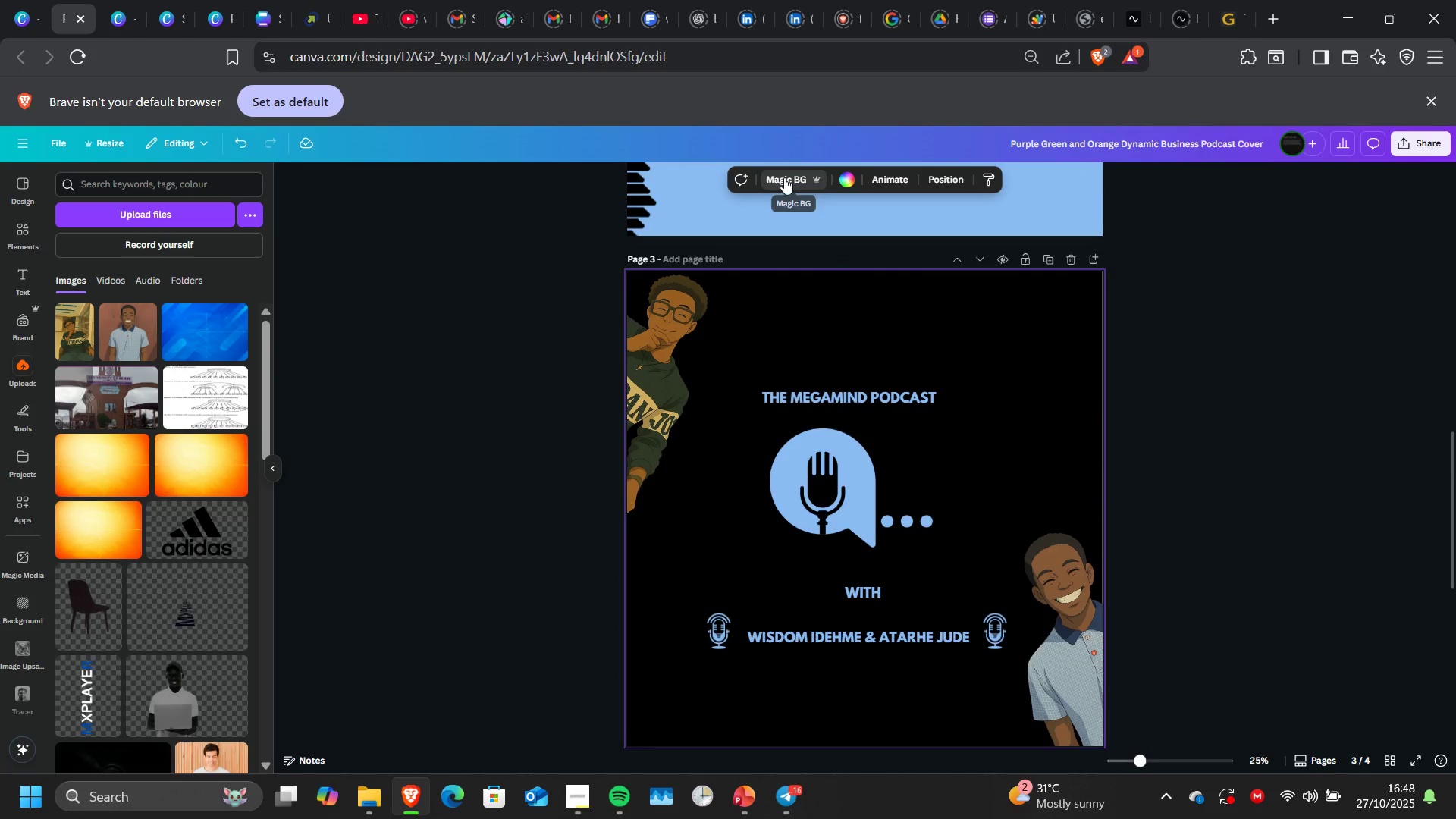 
left_click([784, 177])
 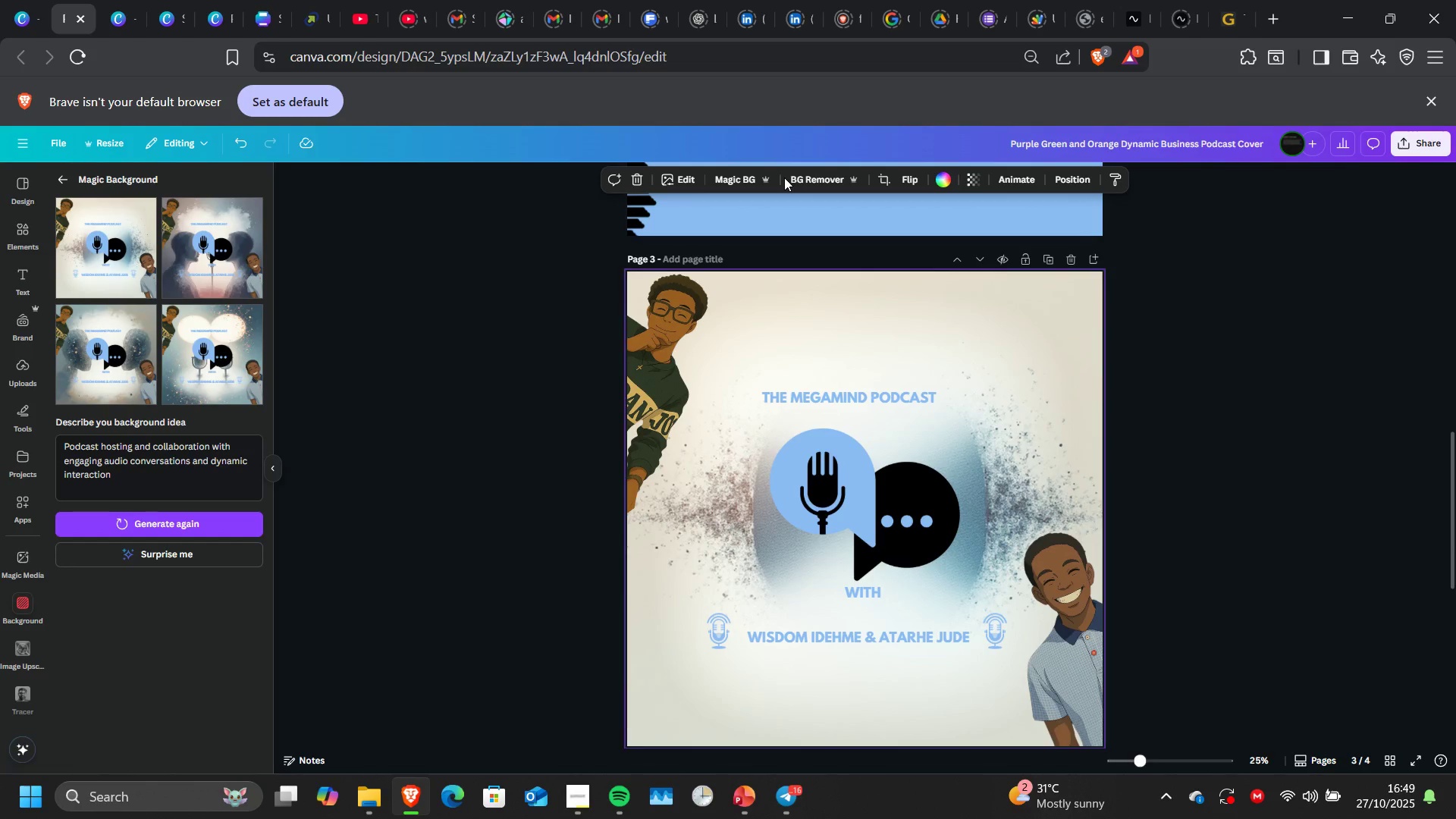 
wait(61.99)
 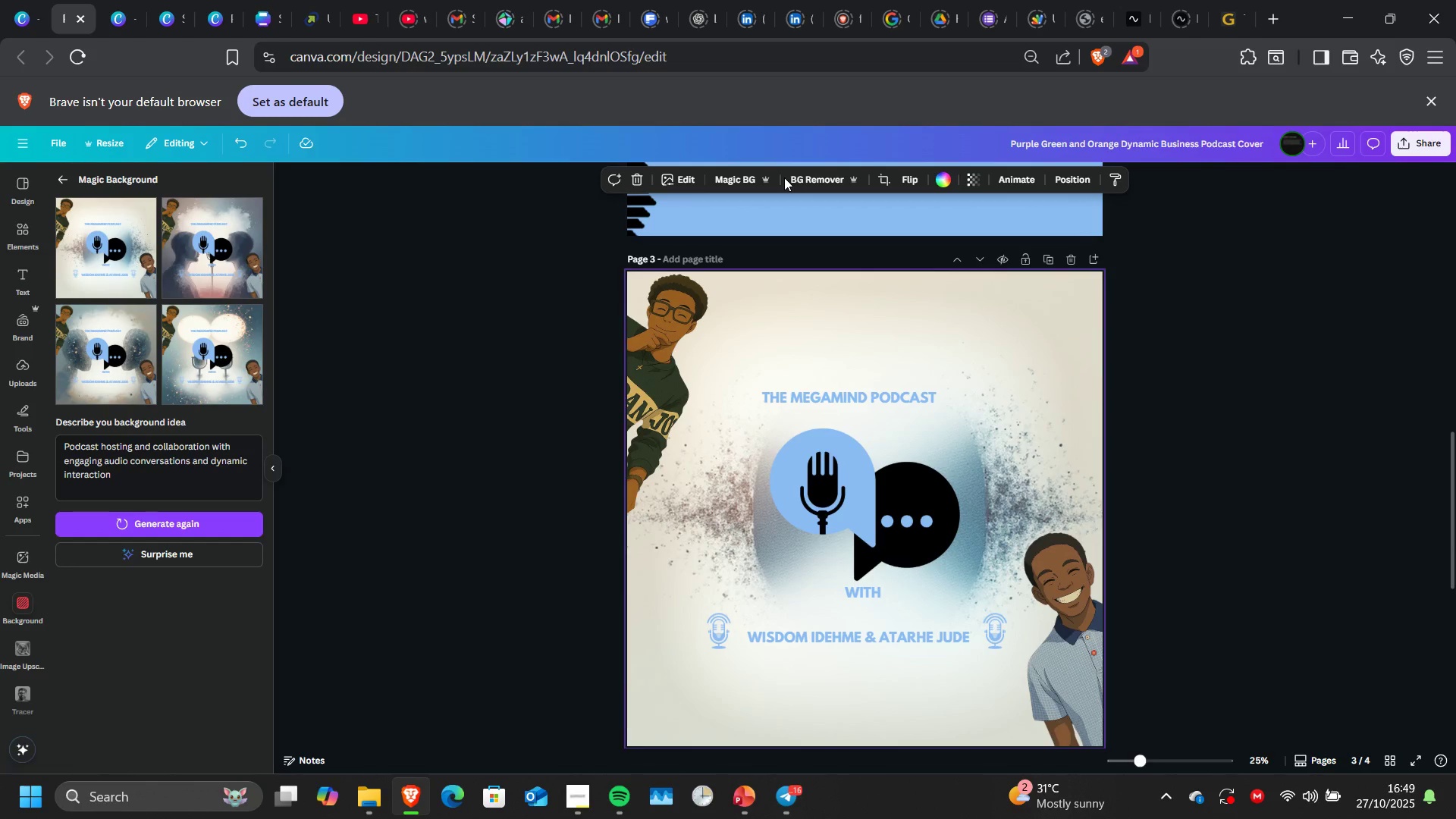 
left_click([186, 284])
 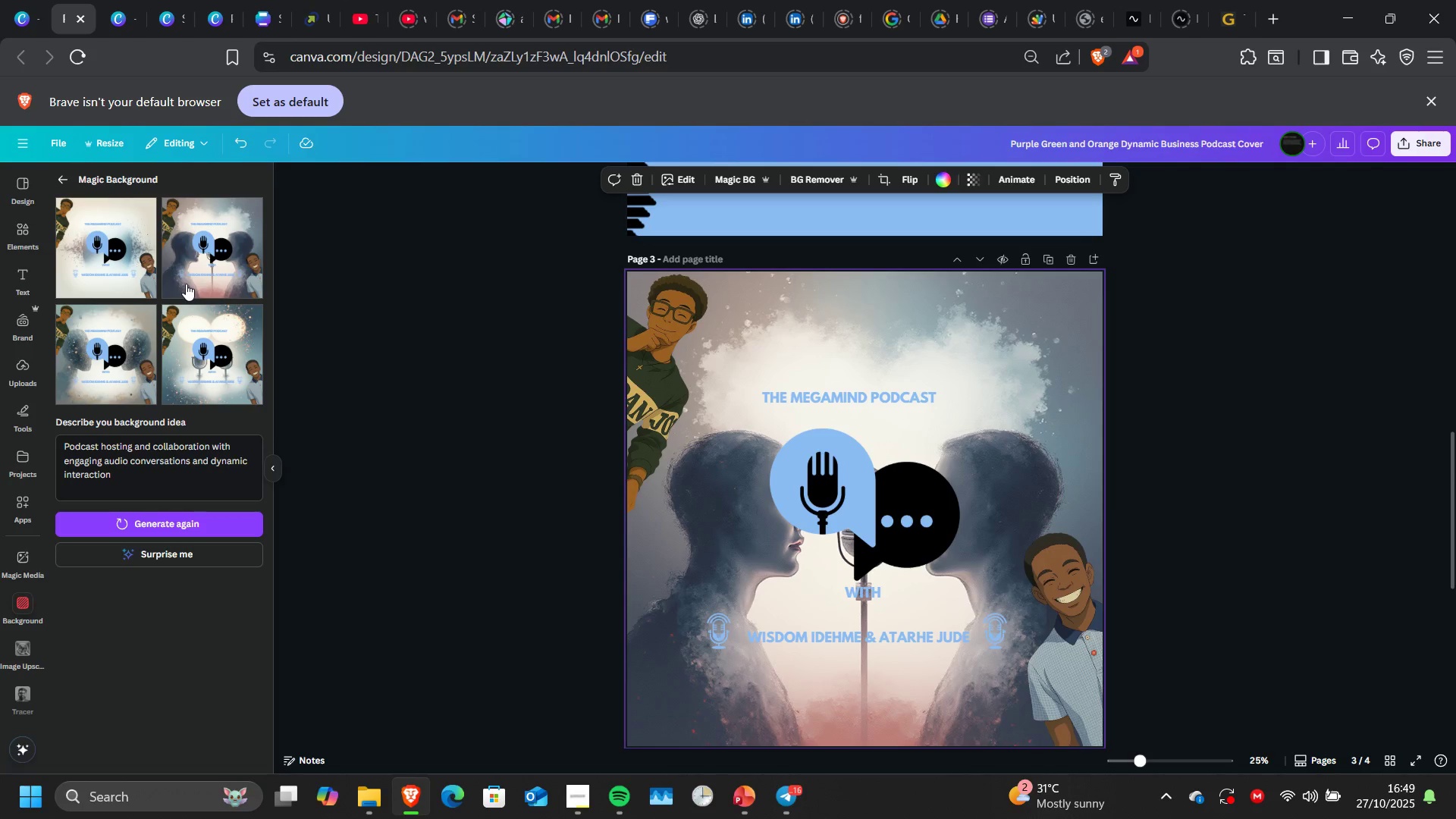 
wait(7.04)
 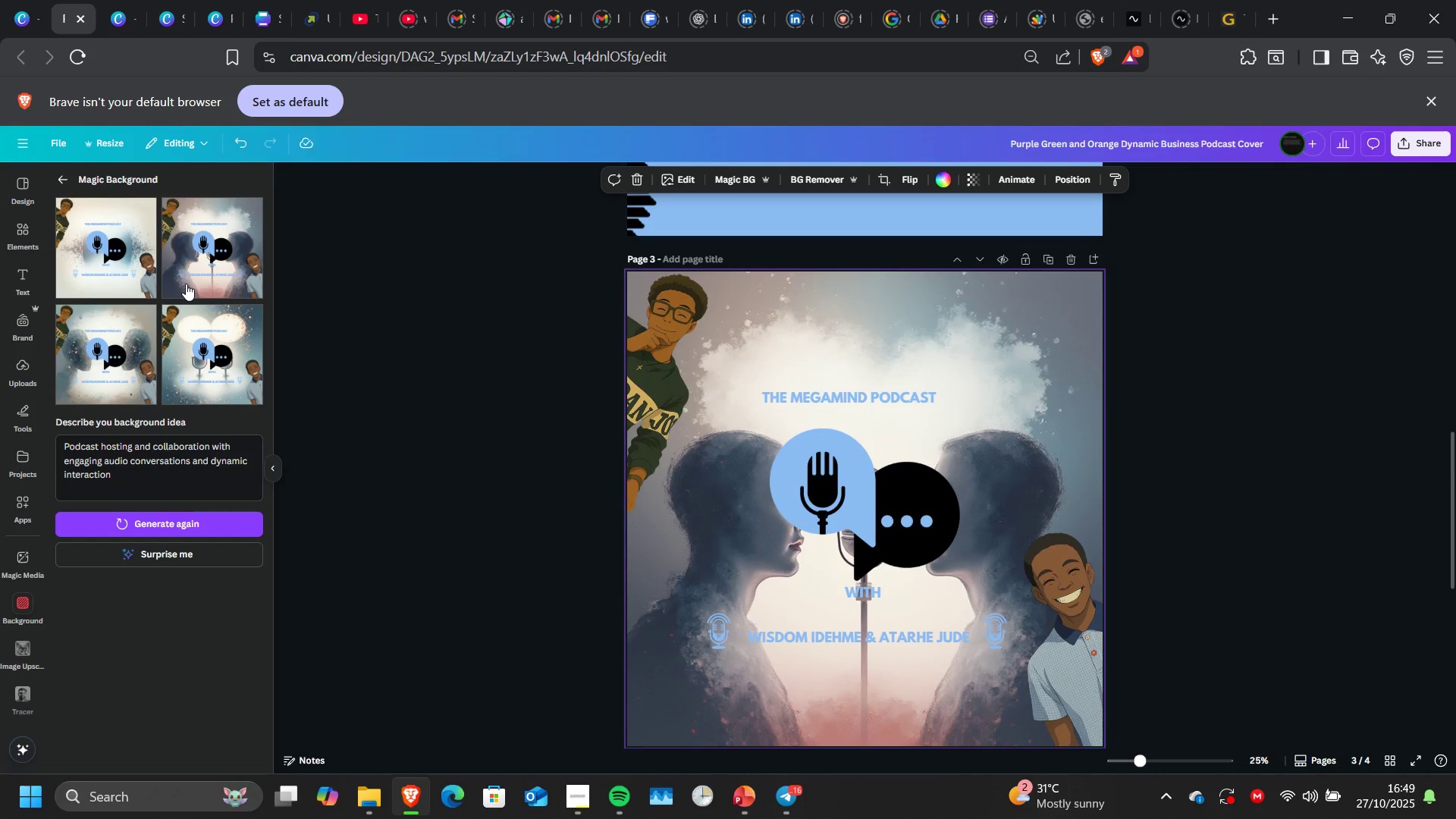 
left_click([210, 325])
 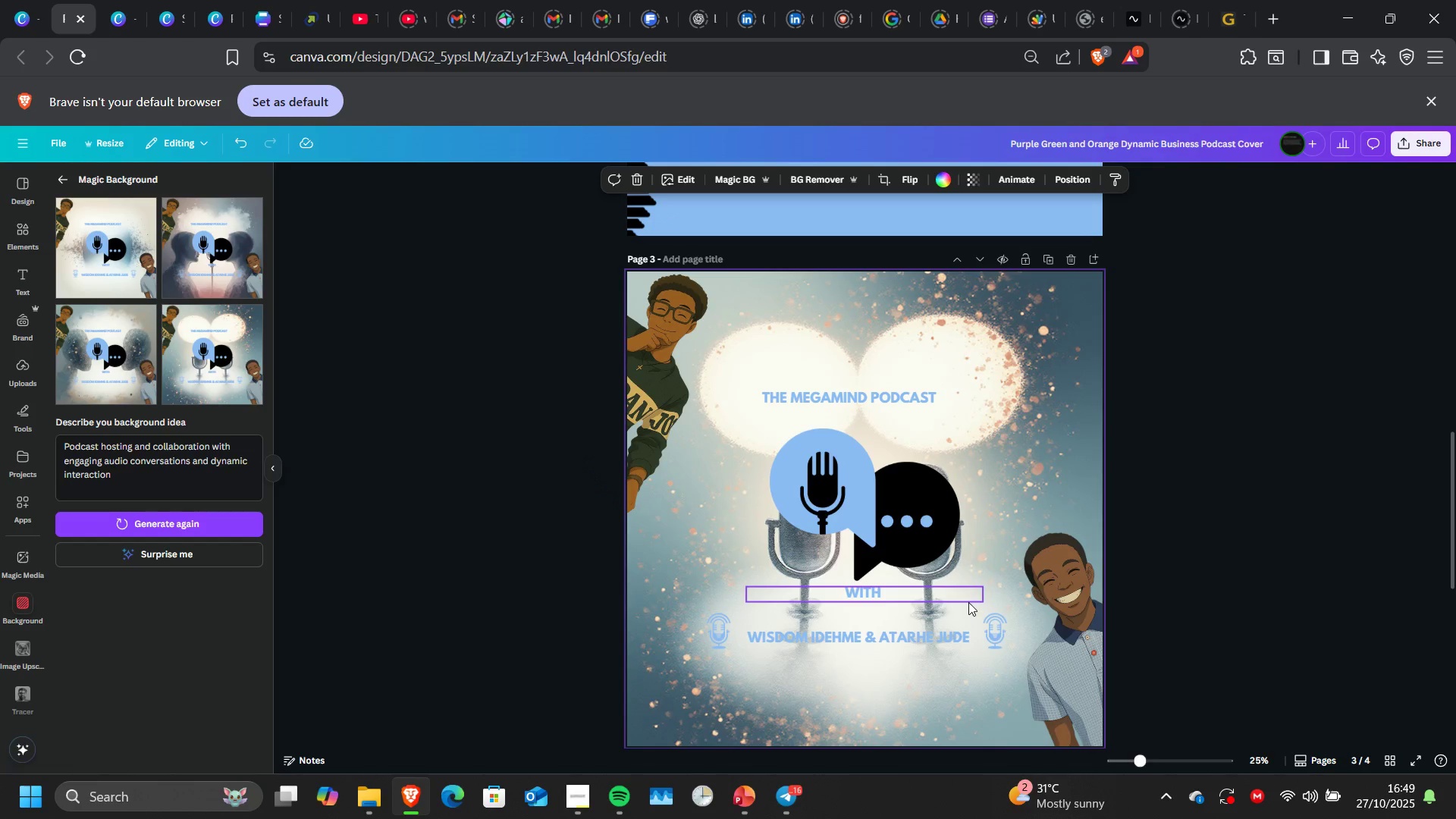 
wait(5.29)
 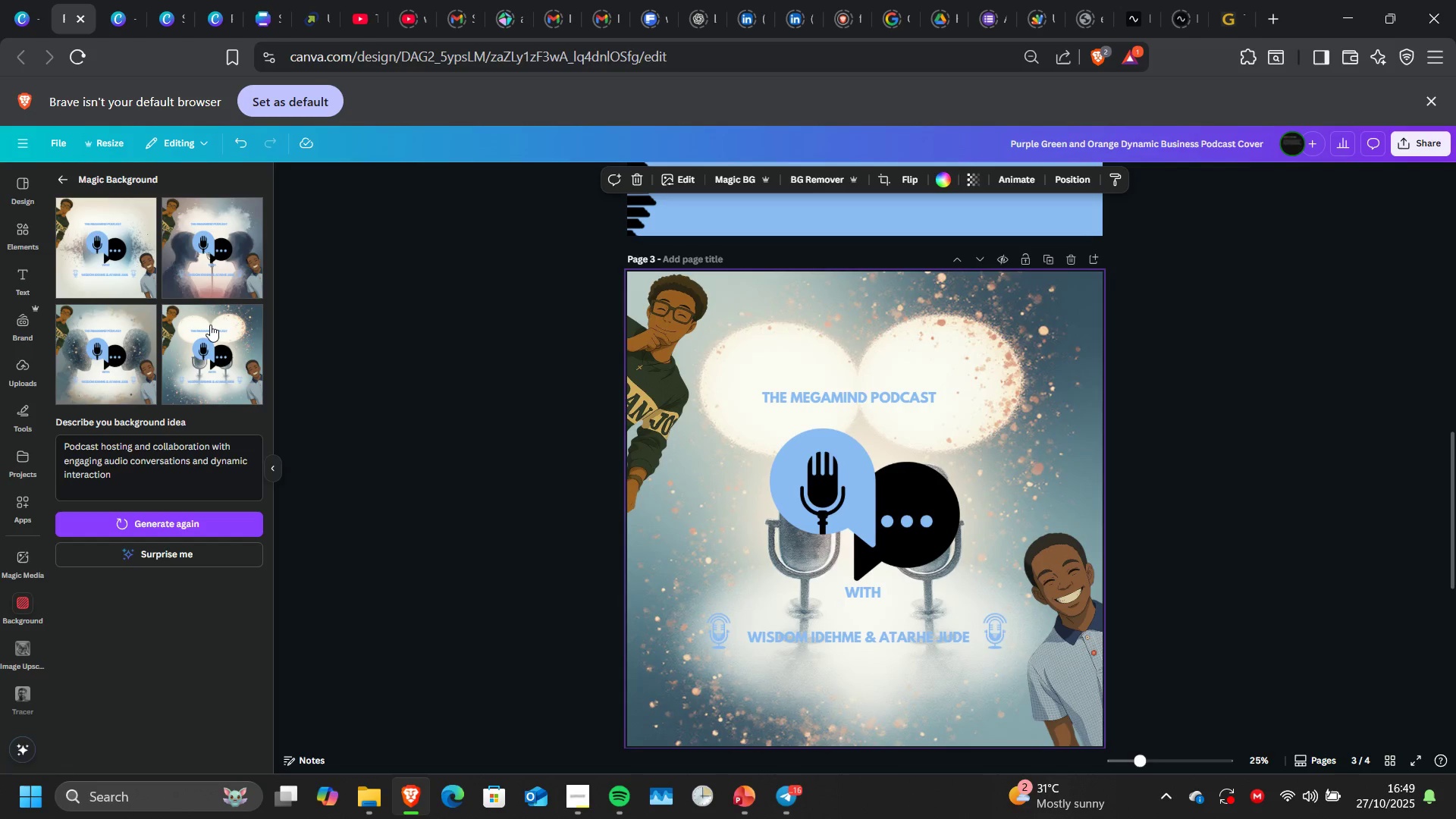 
left_click([935, 538])
 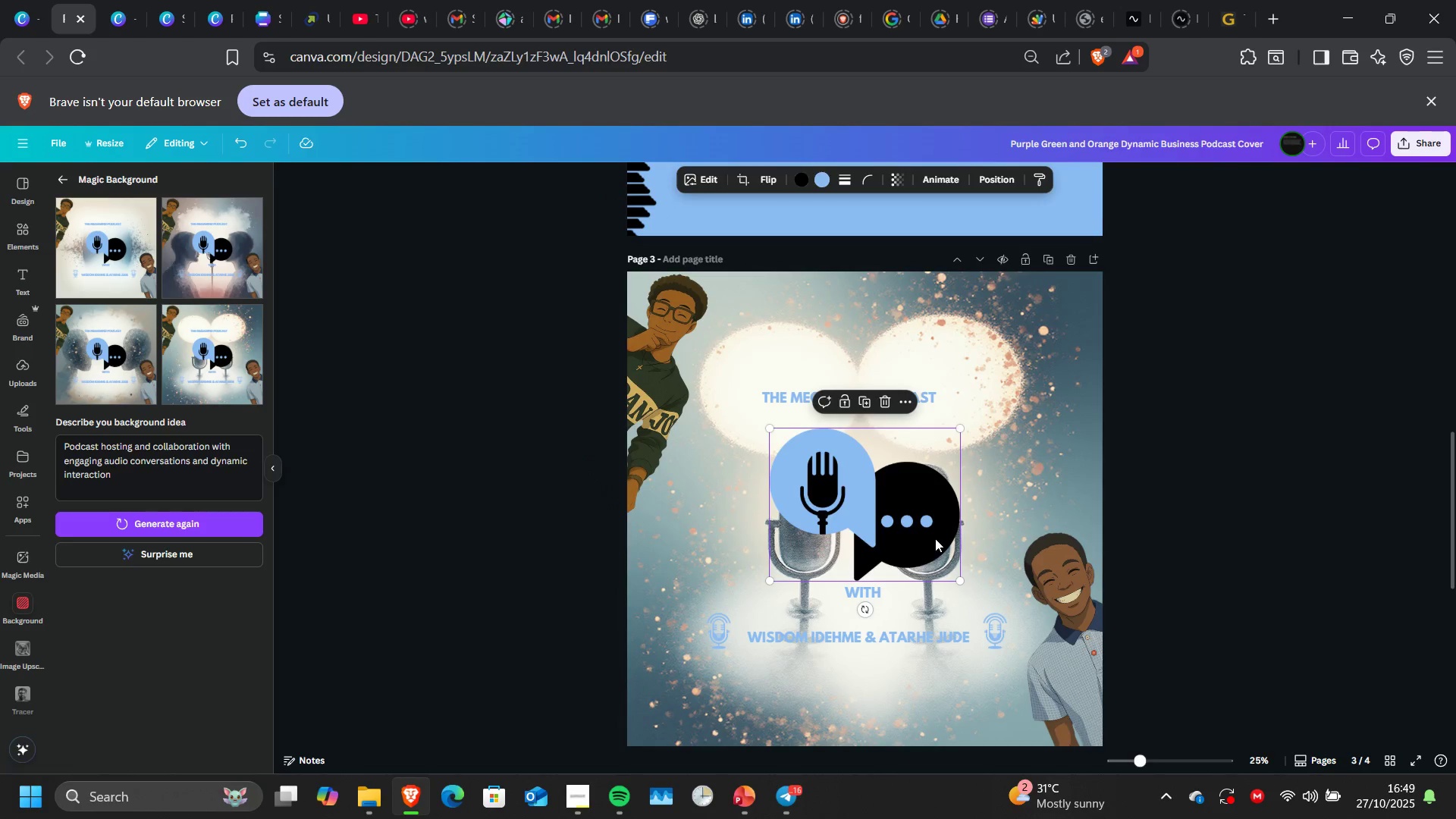 
key(Delete)
 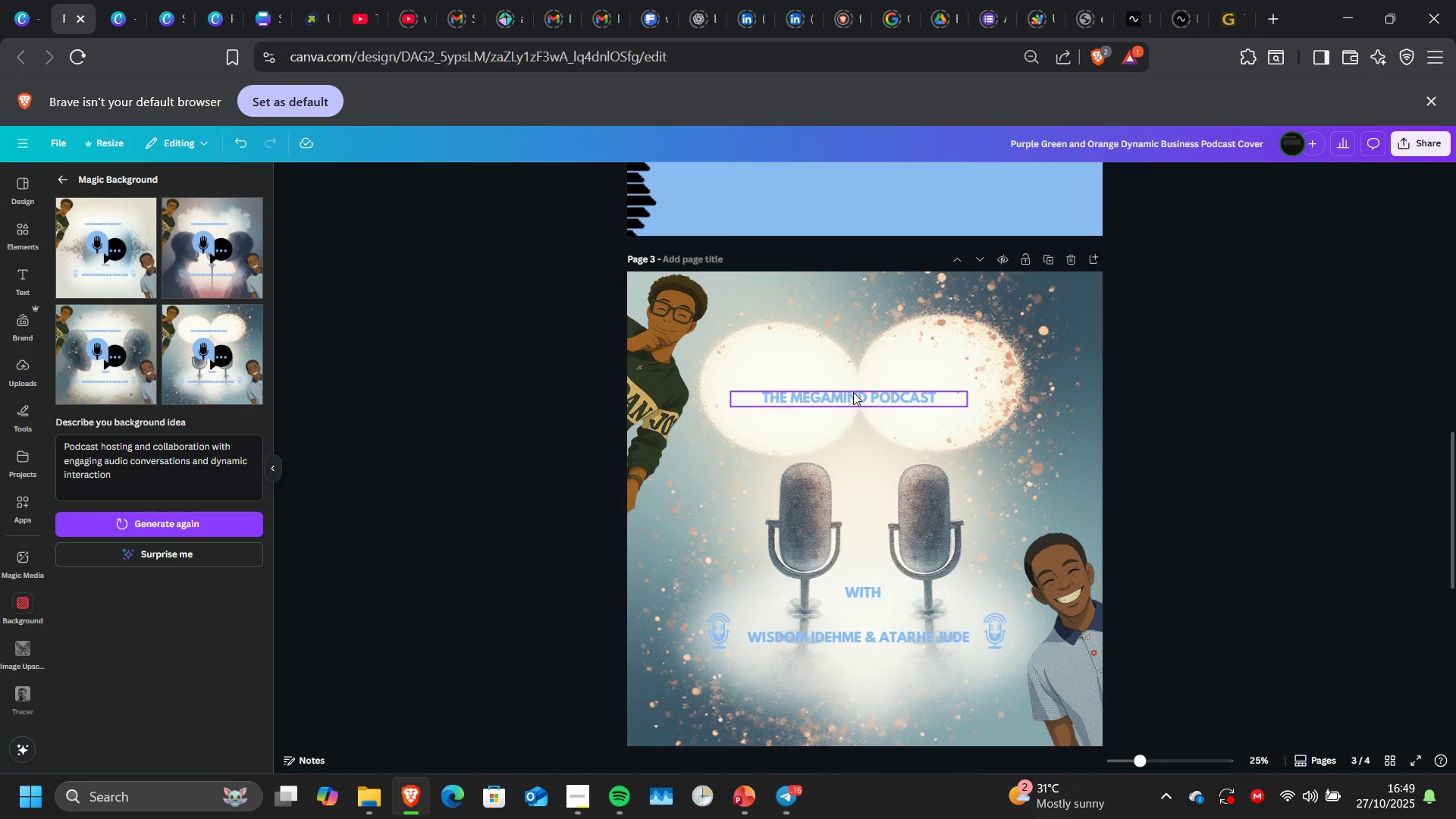 
wait(6.47)
 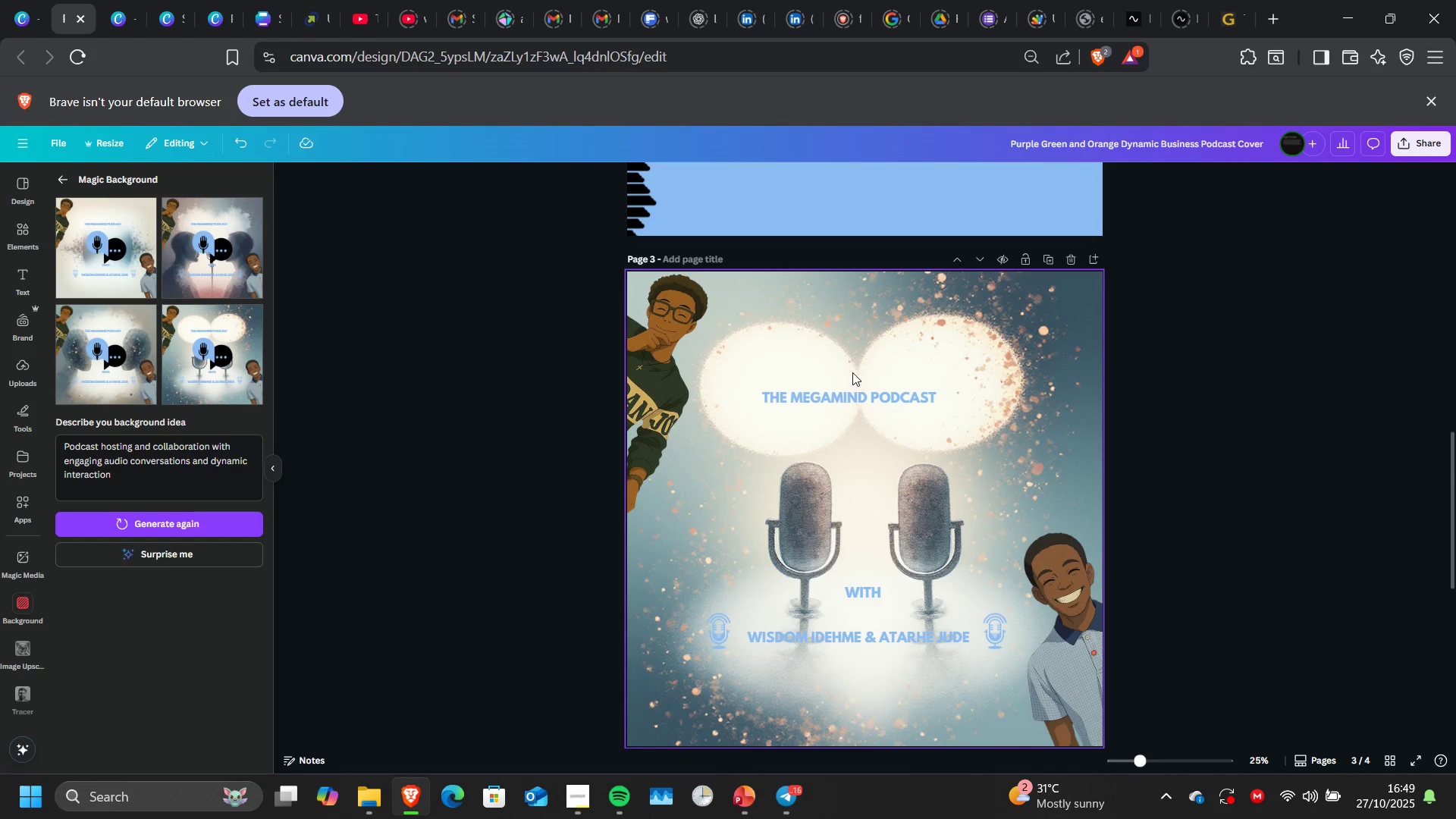 
left_click([105, 373])
 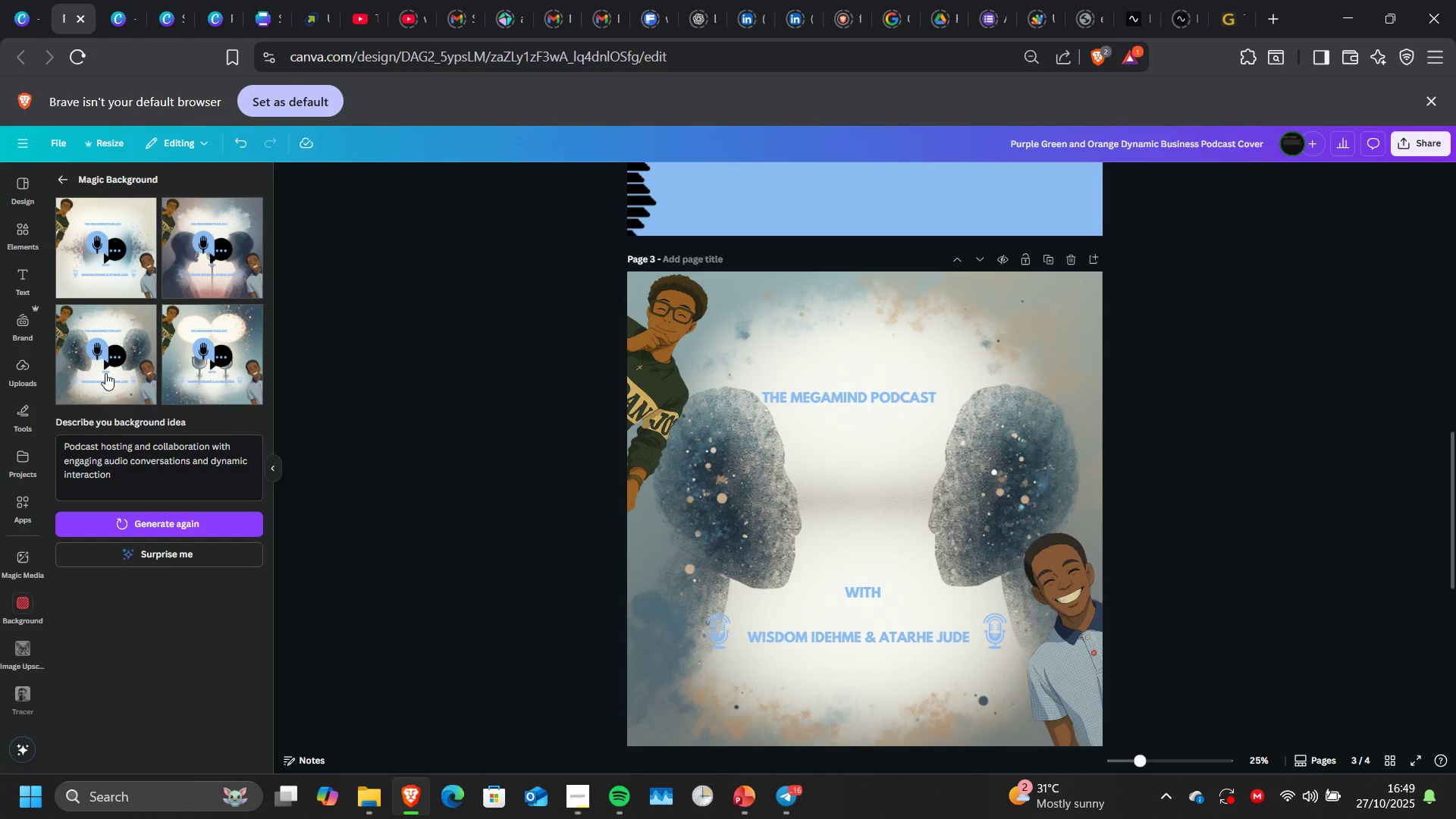 
key(Control+Z)
 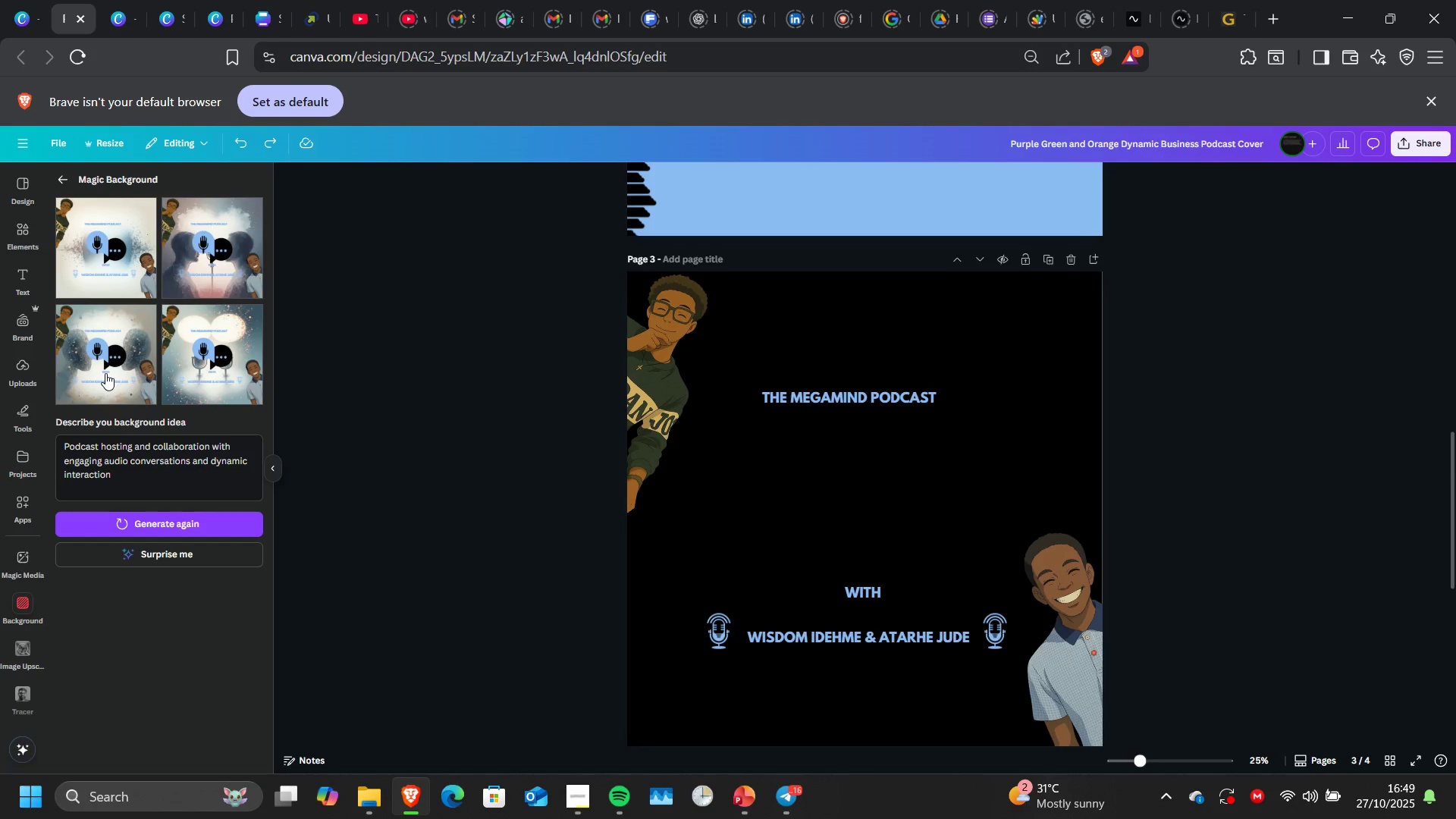 
key(Control+Z)
 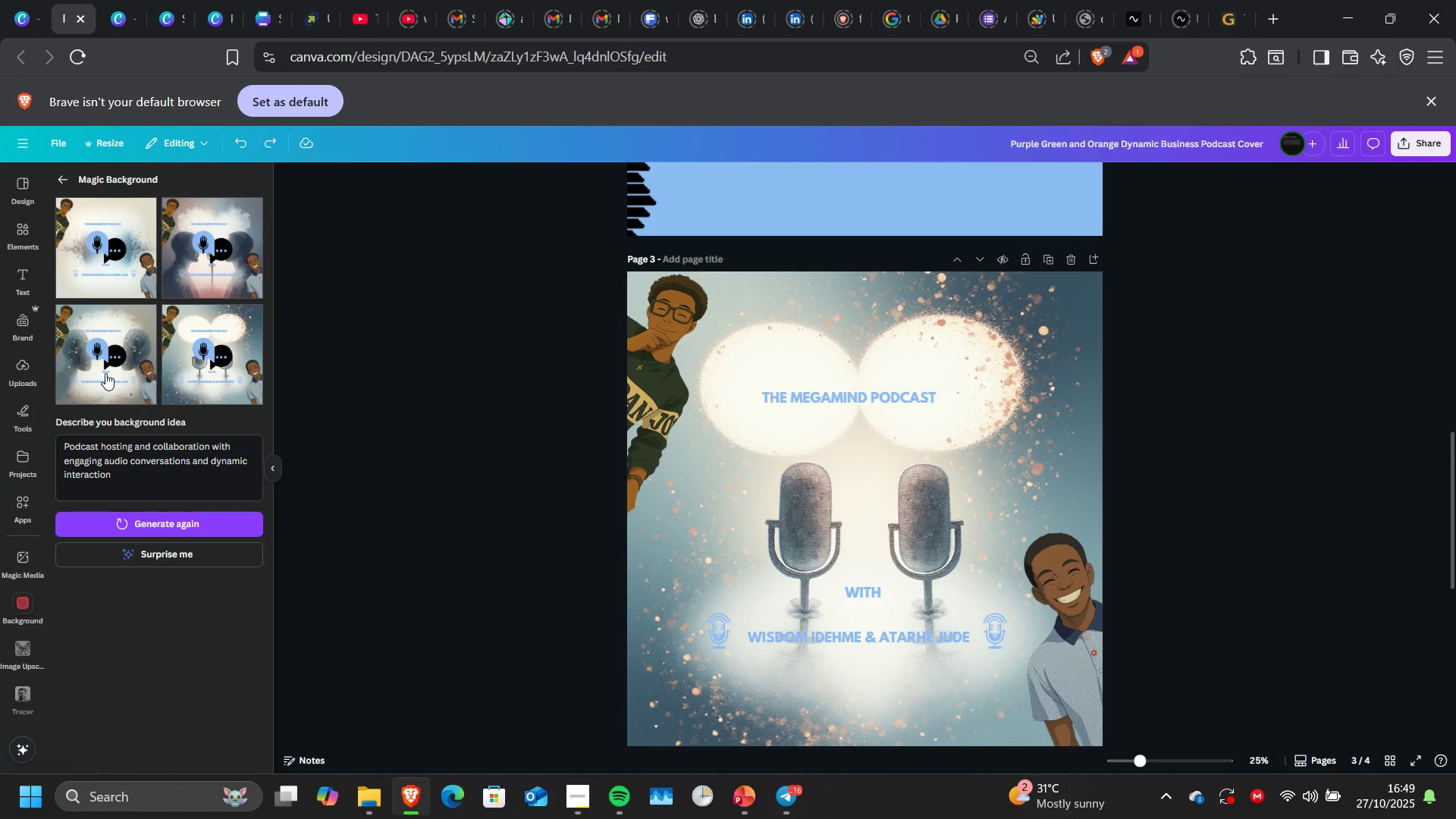 
key(Control+Z)
 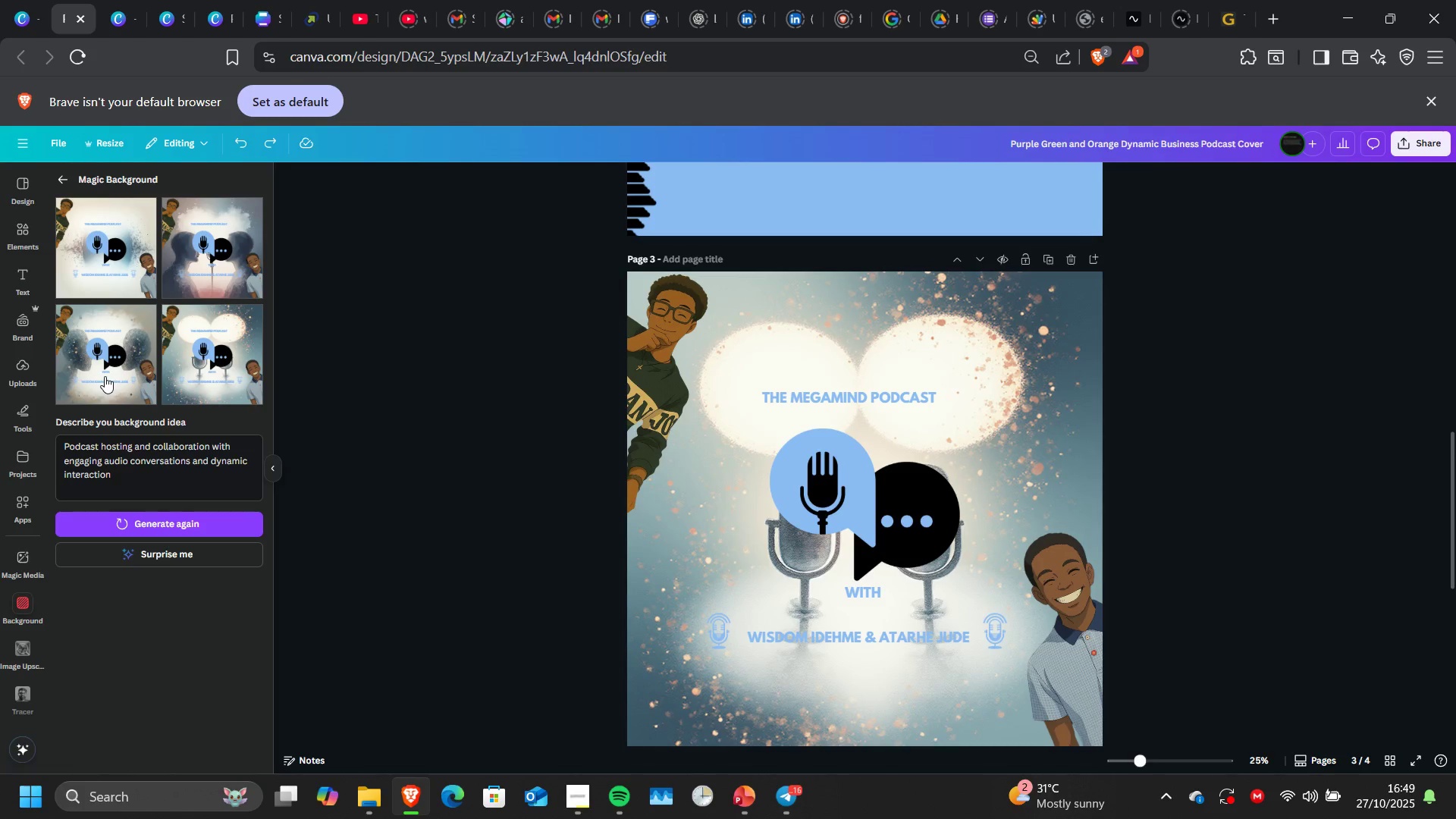 
left_click([105, 376])
 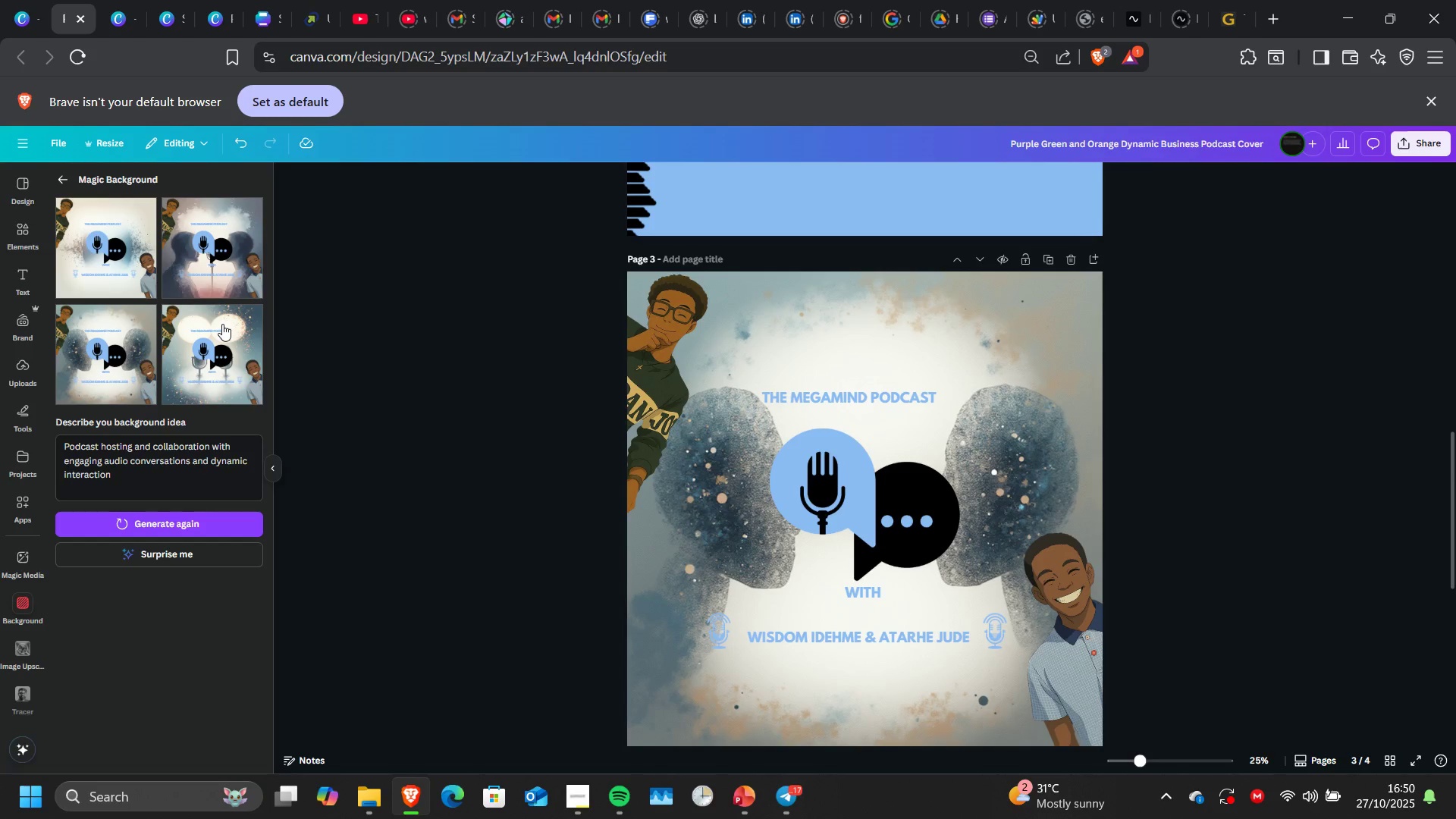 
wait(50.01)
 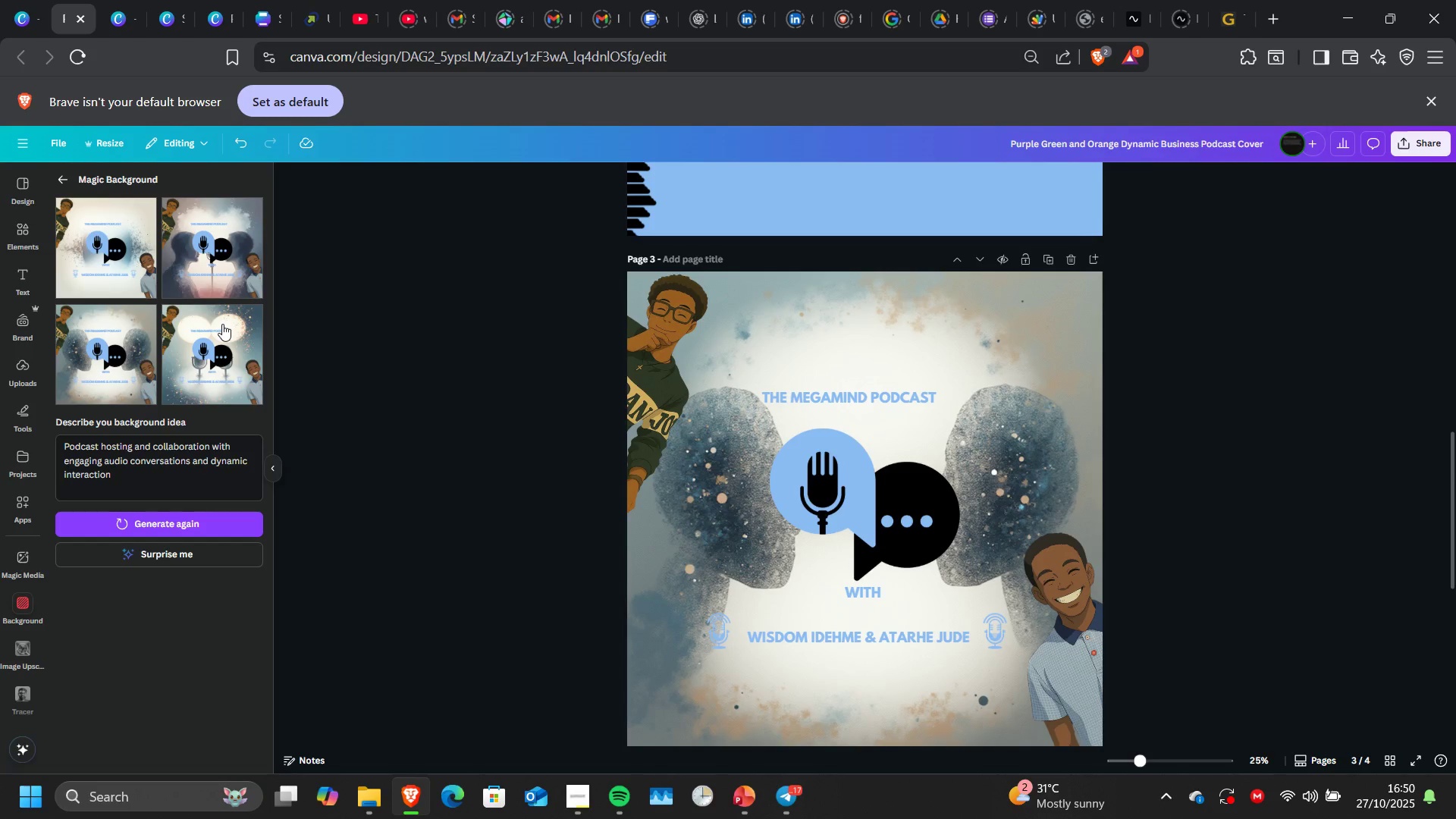 
left_click([684, 307])
 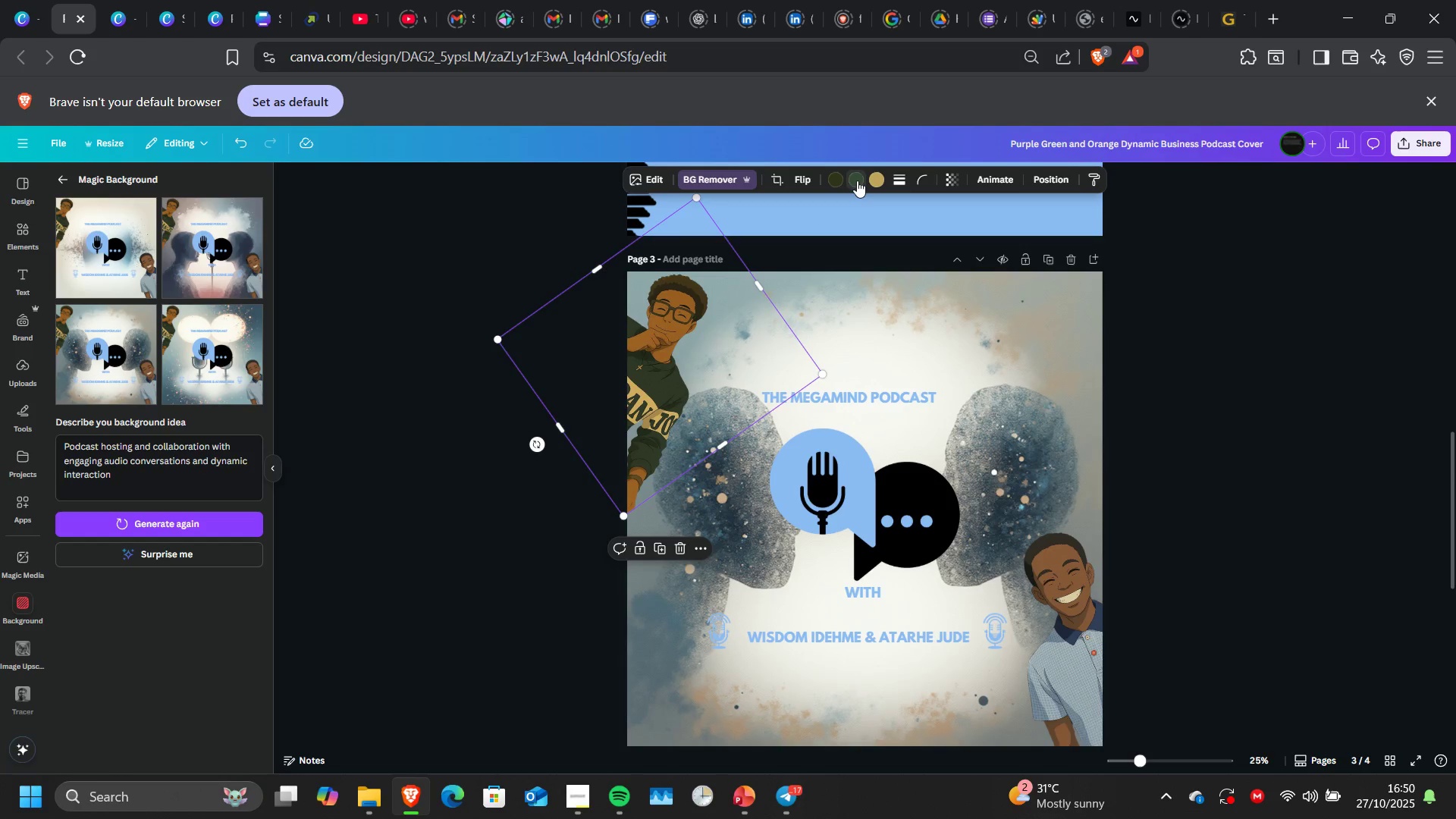 
left_click([857, 180])
 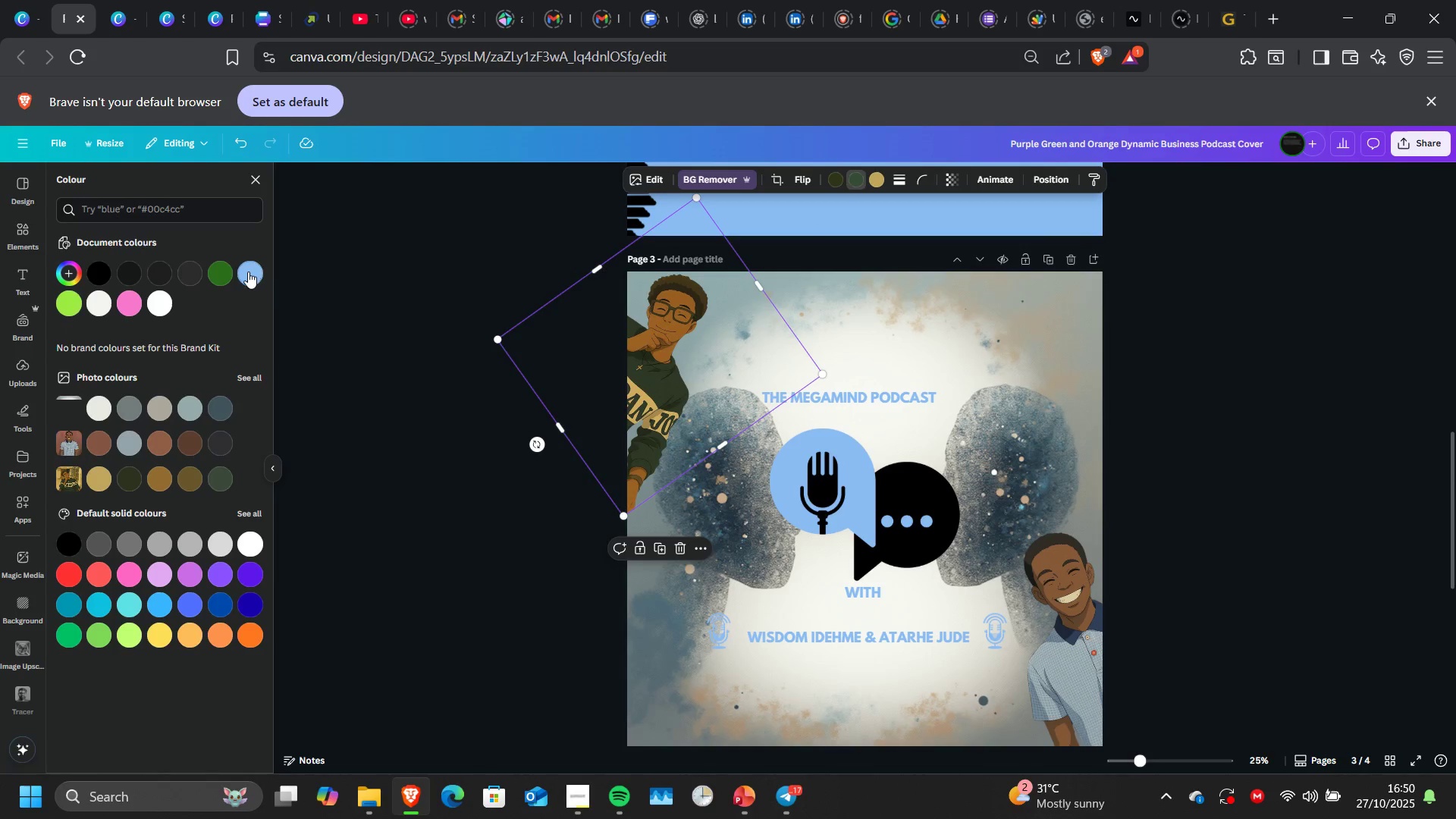 
left_click([248, 271])
 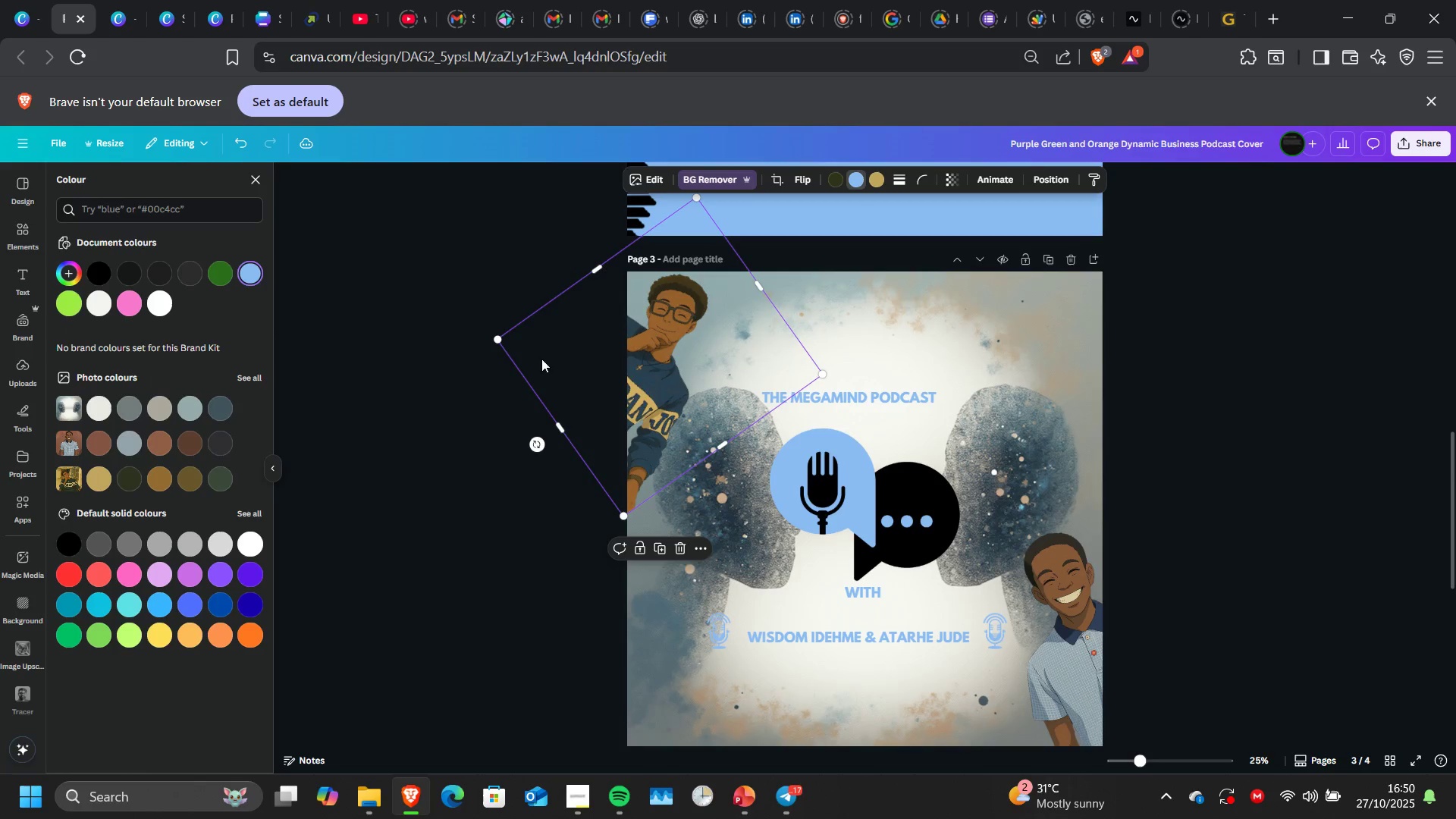 
wait(5.34)
 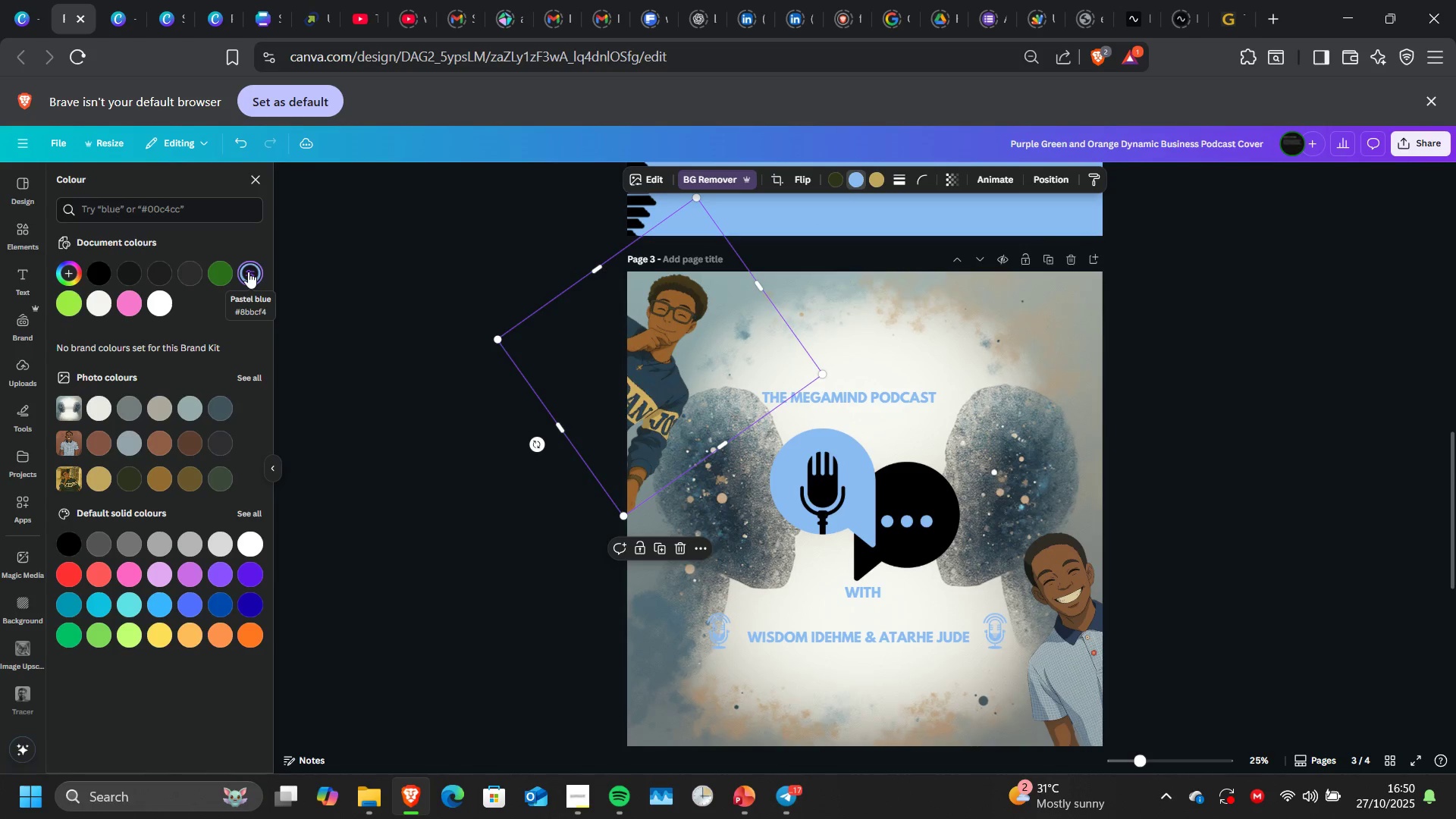 
left_click([1043, 643])
 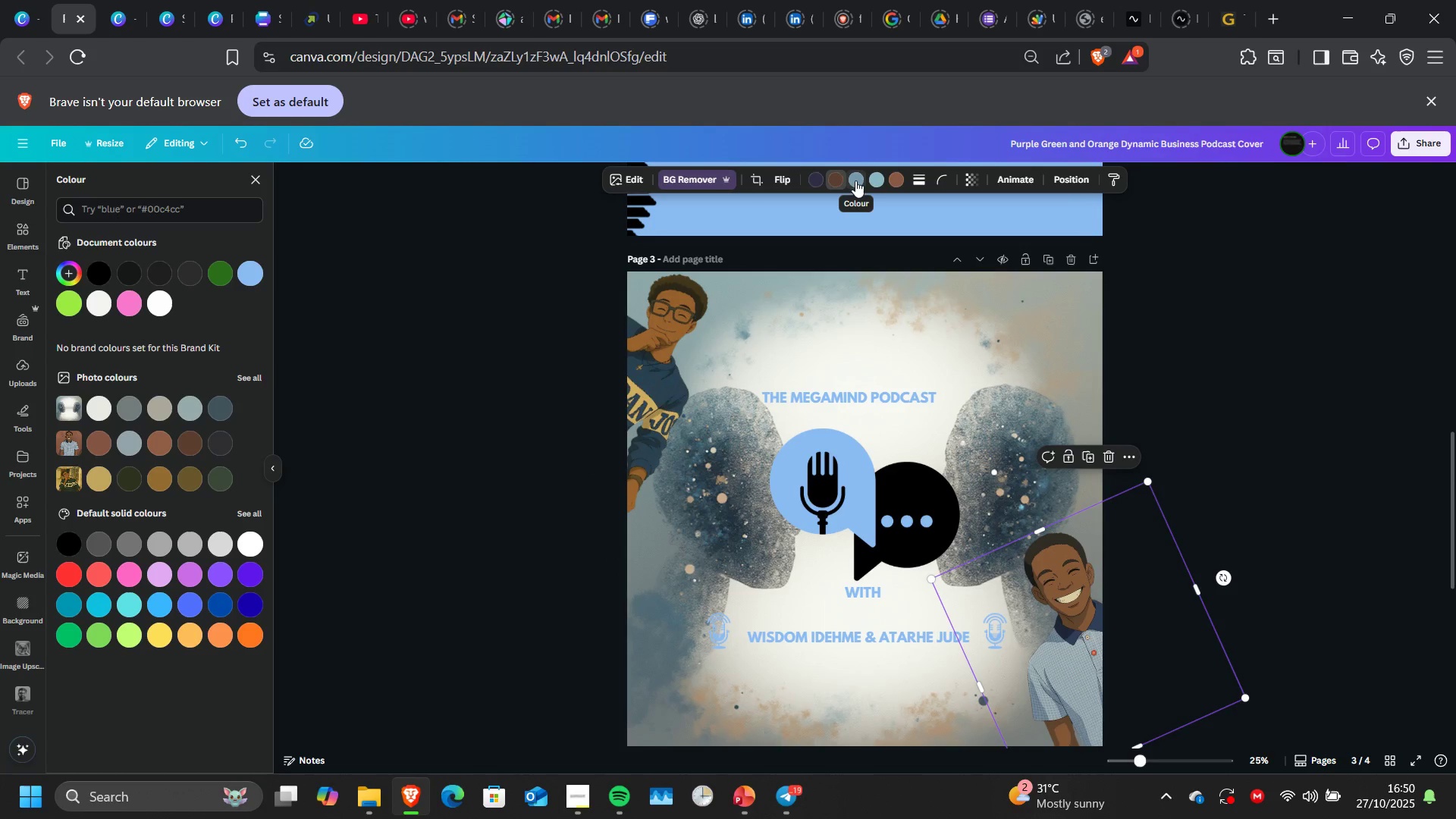 
left_click([855, 180])
 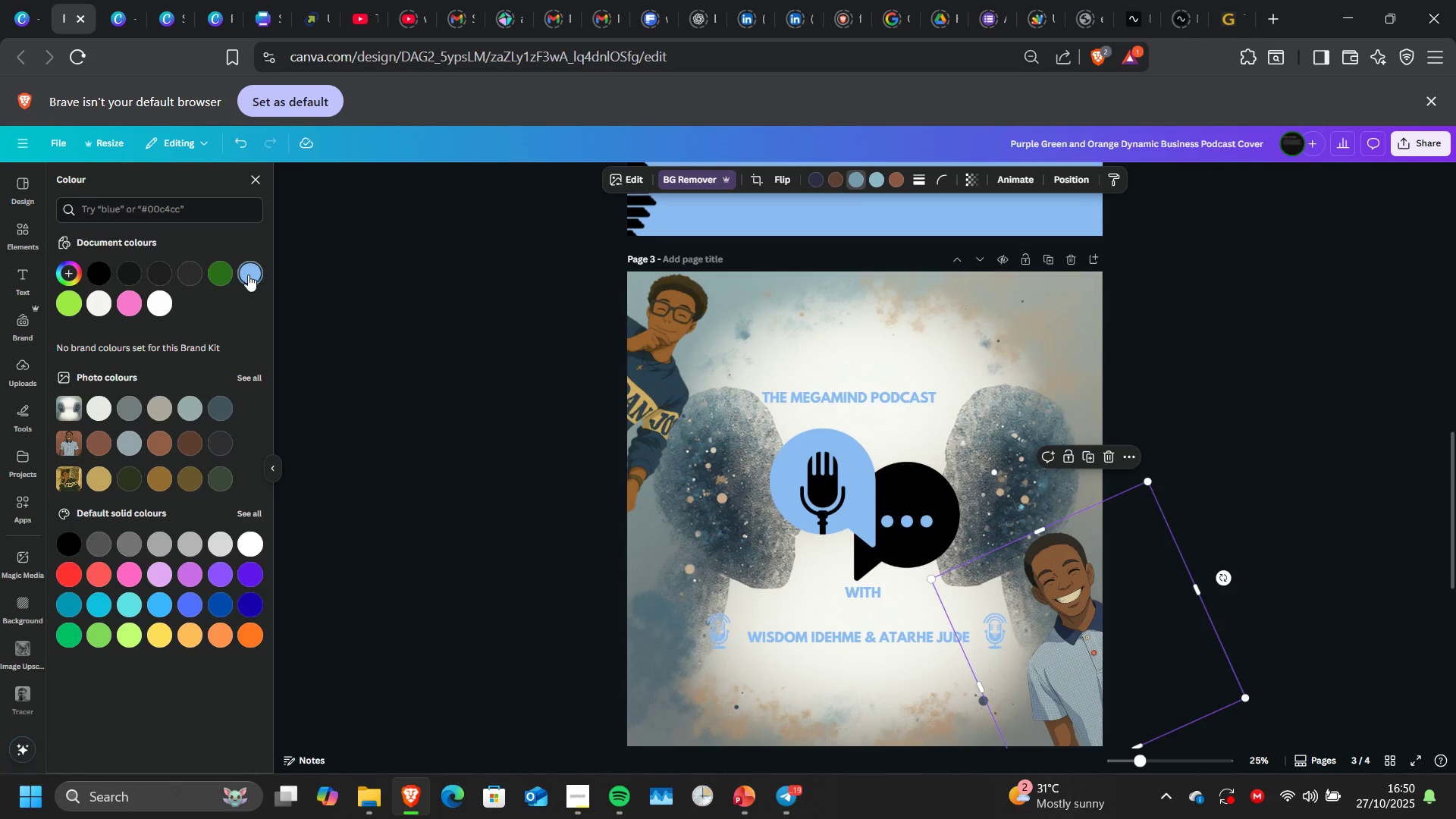 
left_click([248, 275])
 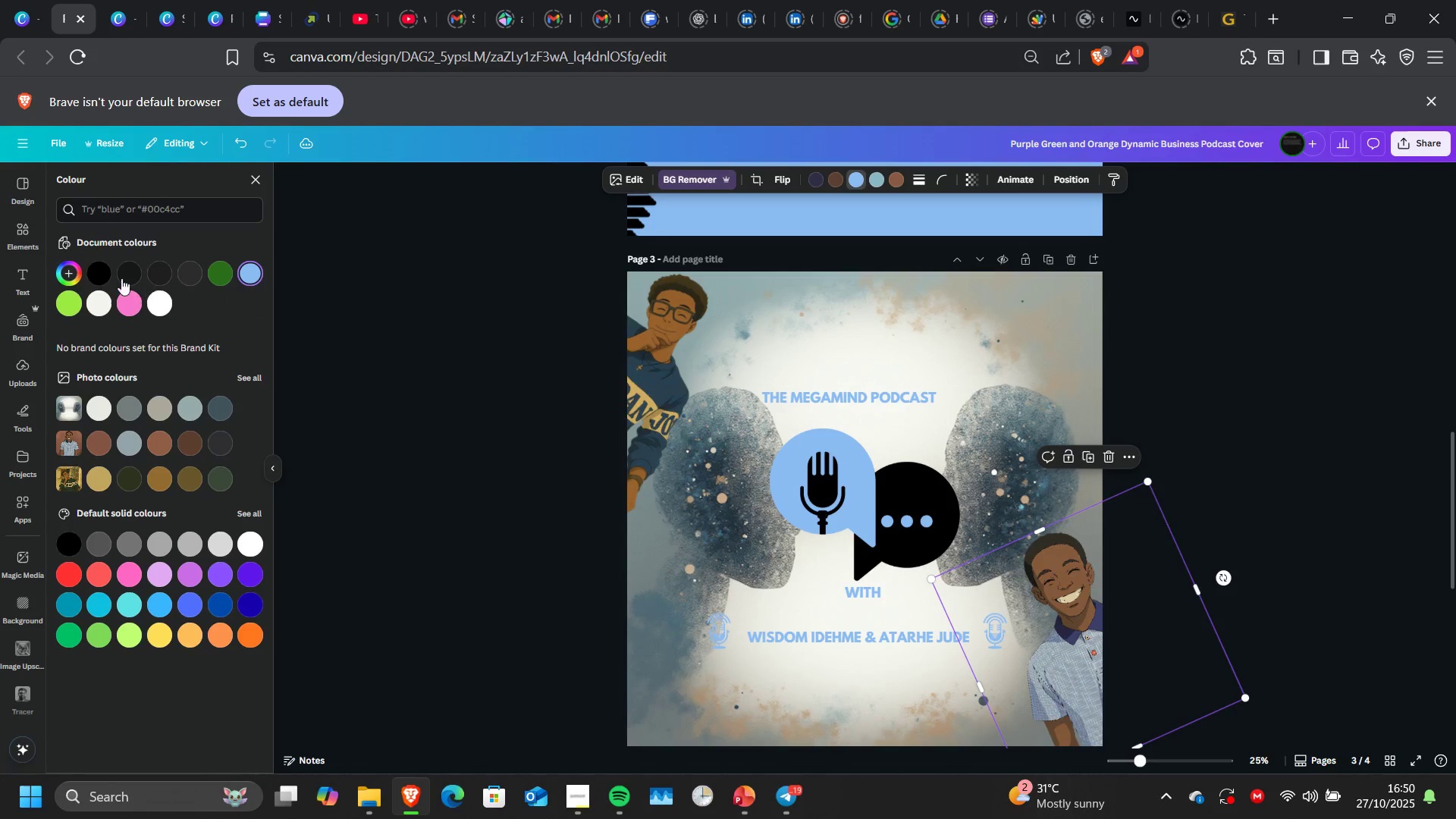 
left_click([93, 276])
 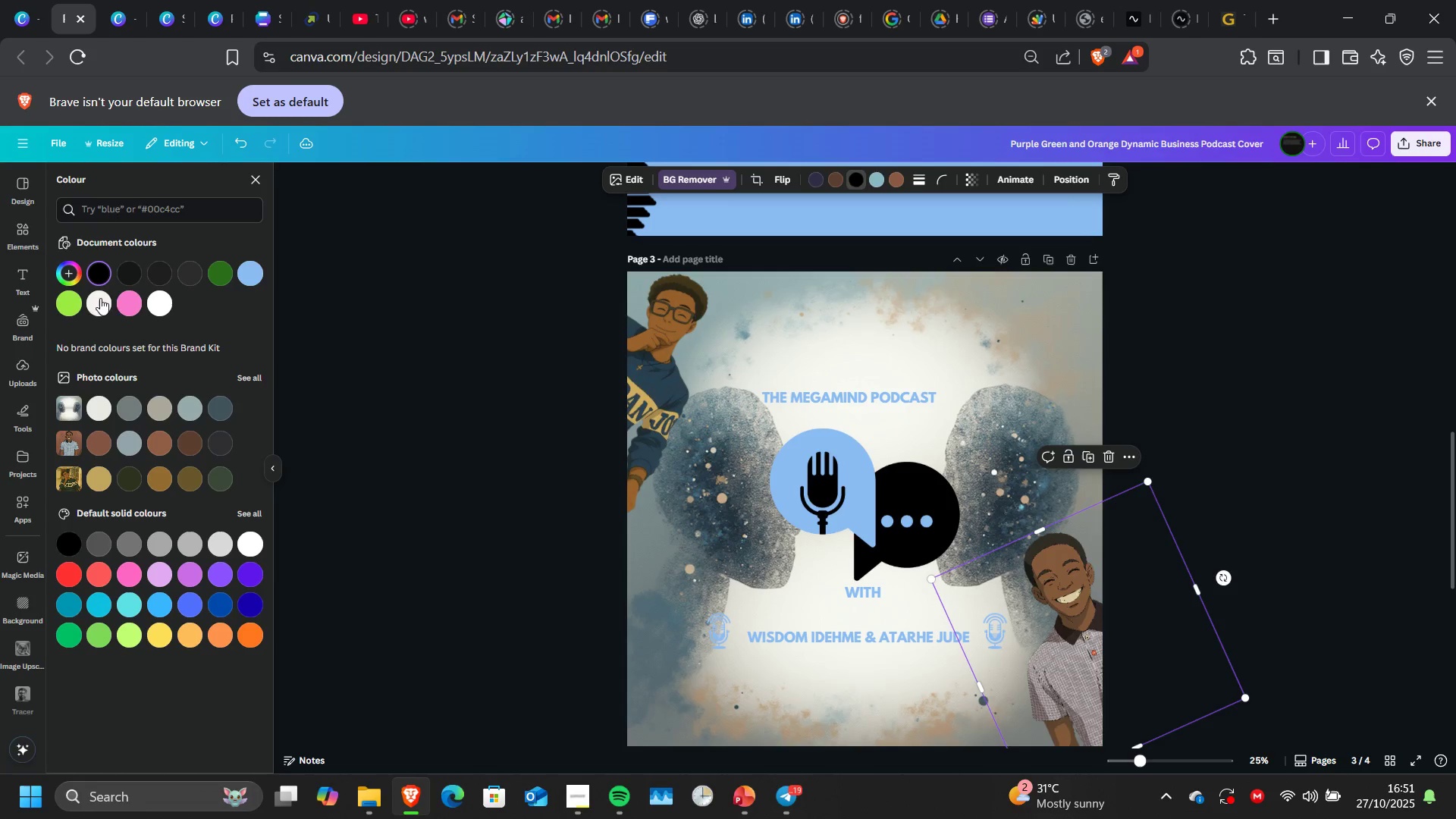 
left_click([133, 298])
 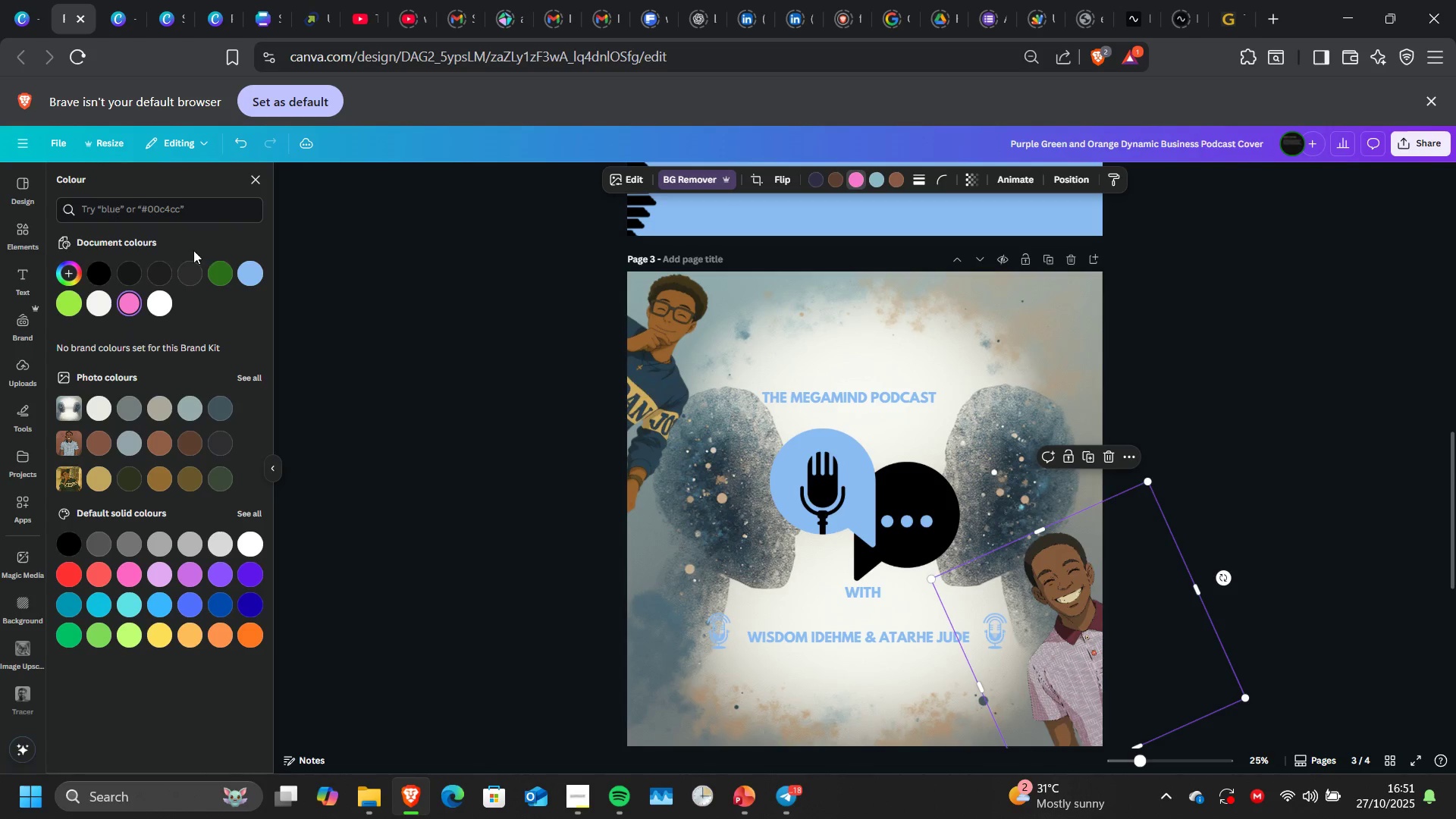 
left_click([215, 276])
 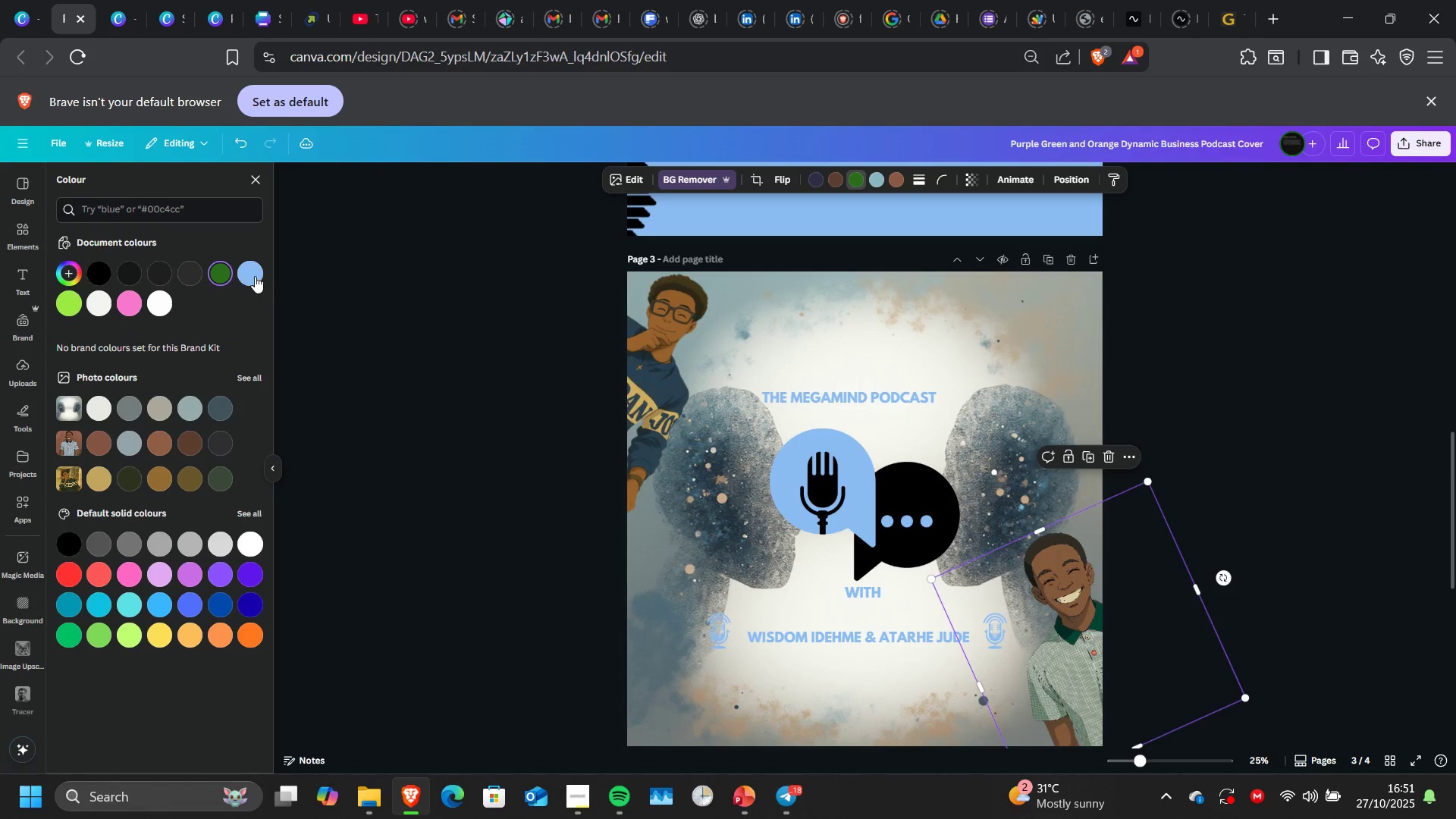 
left_click([253, 276])
 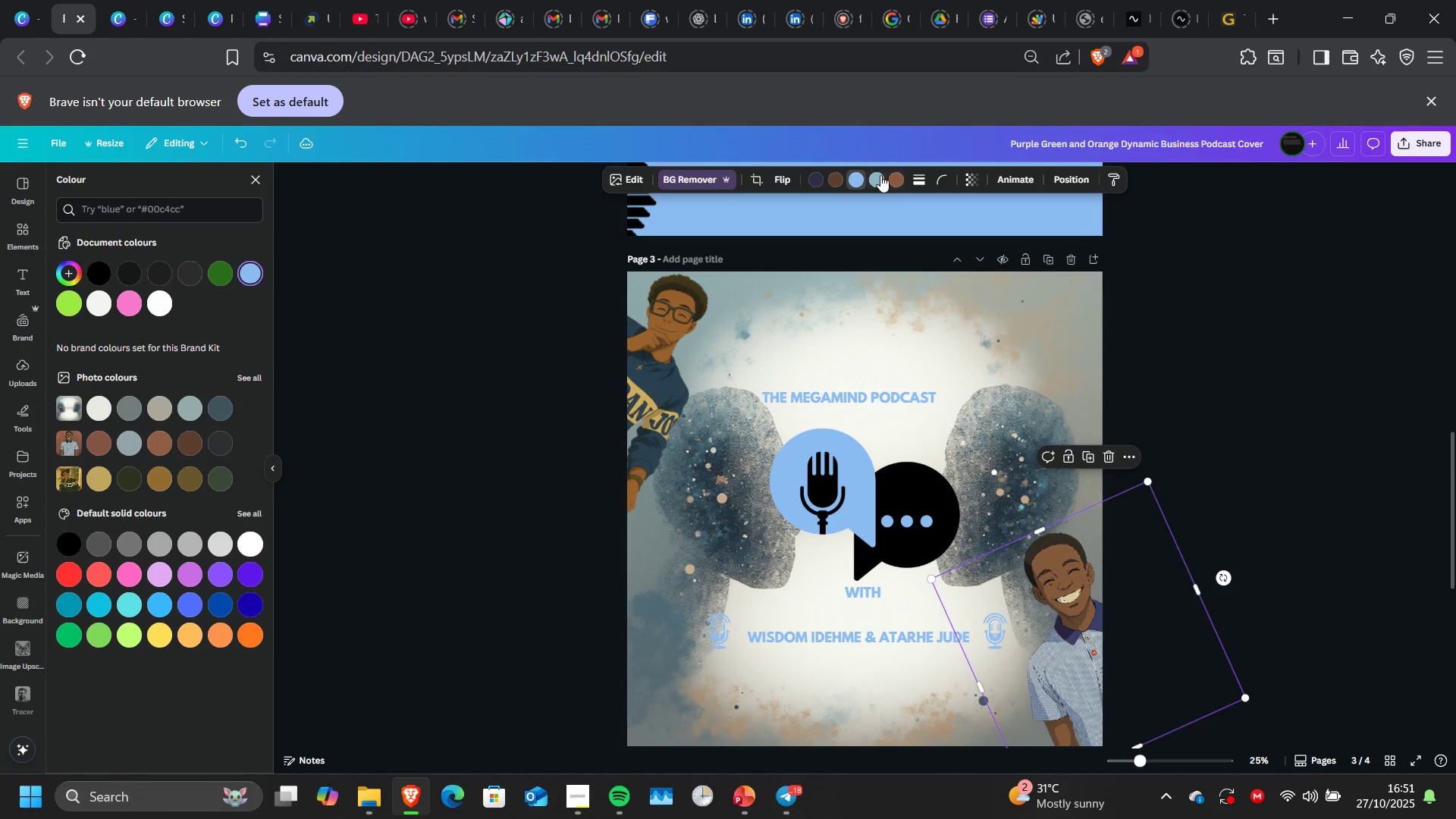 
left_click([879, 175])
 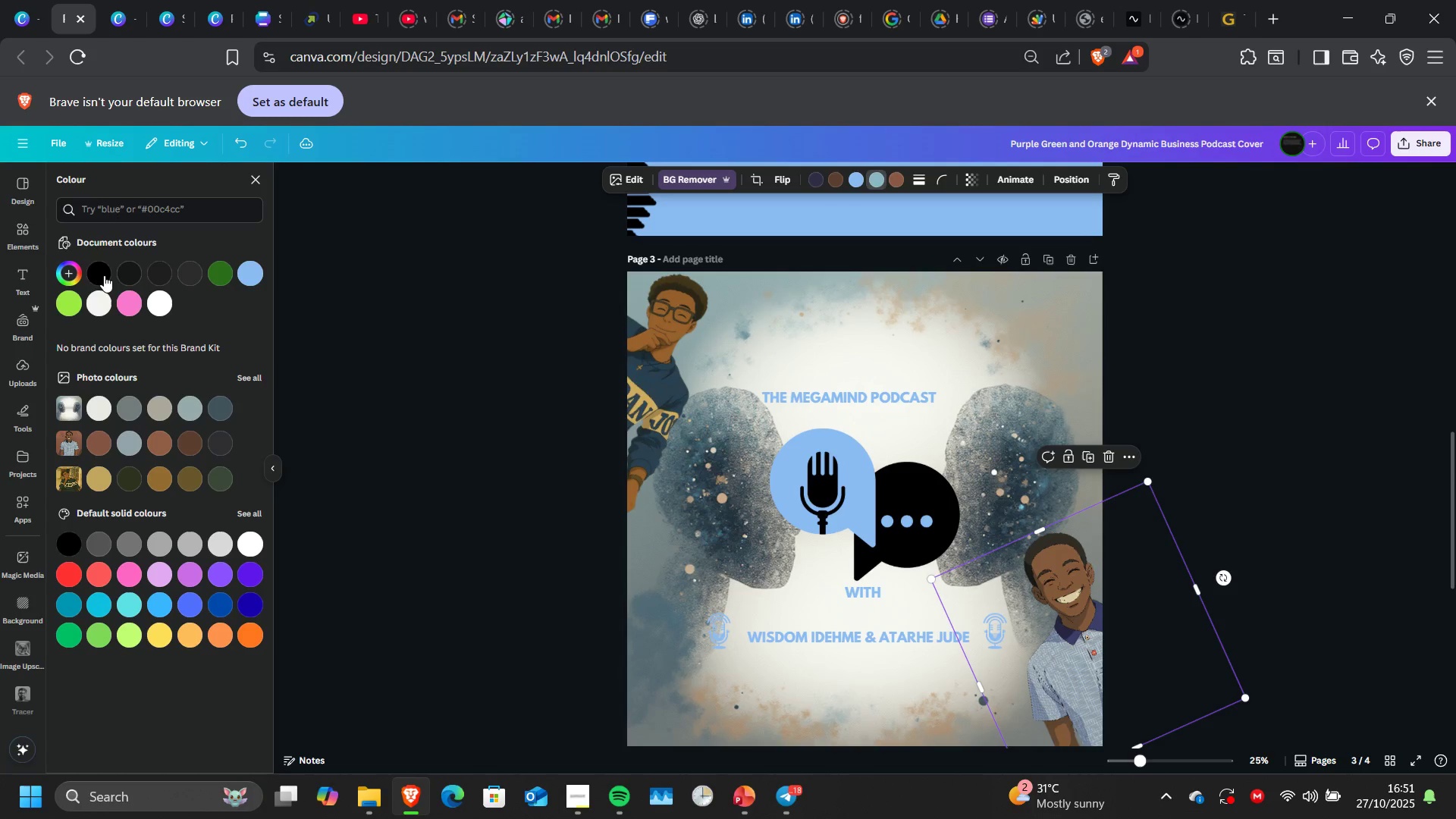 
left_click([104, 275])
 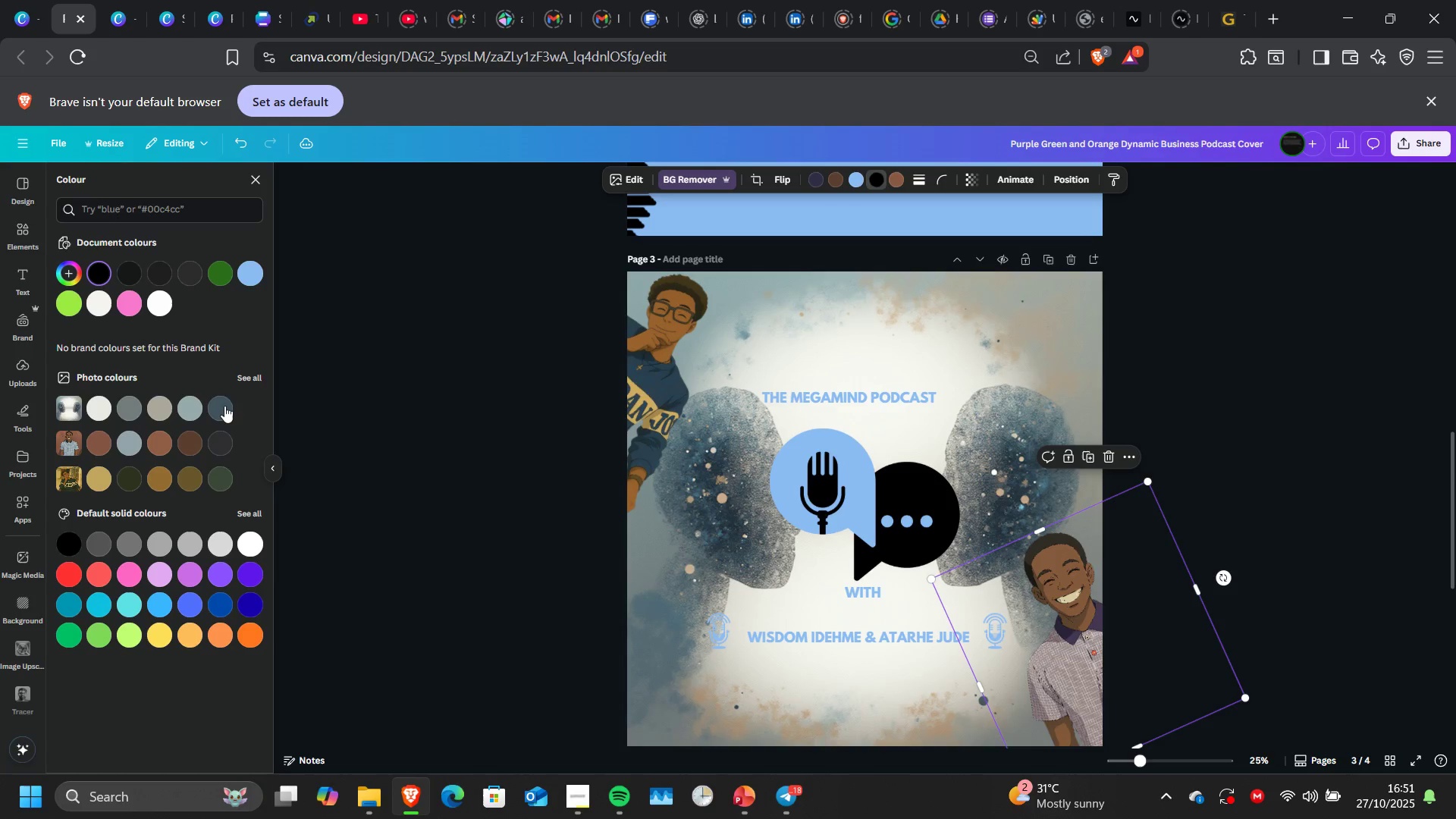 
left_click([224, 410])
 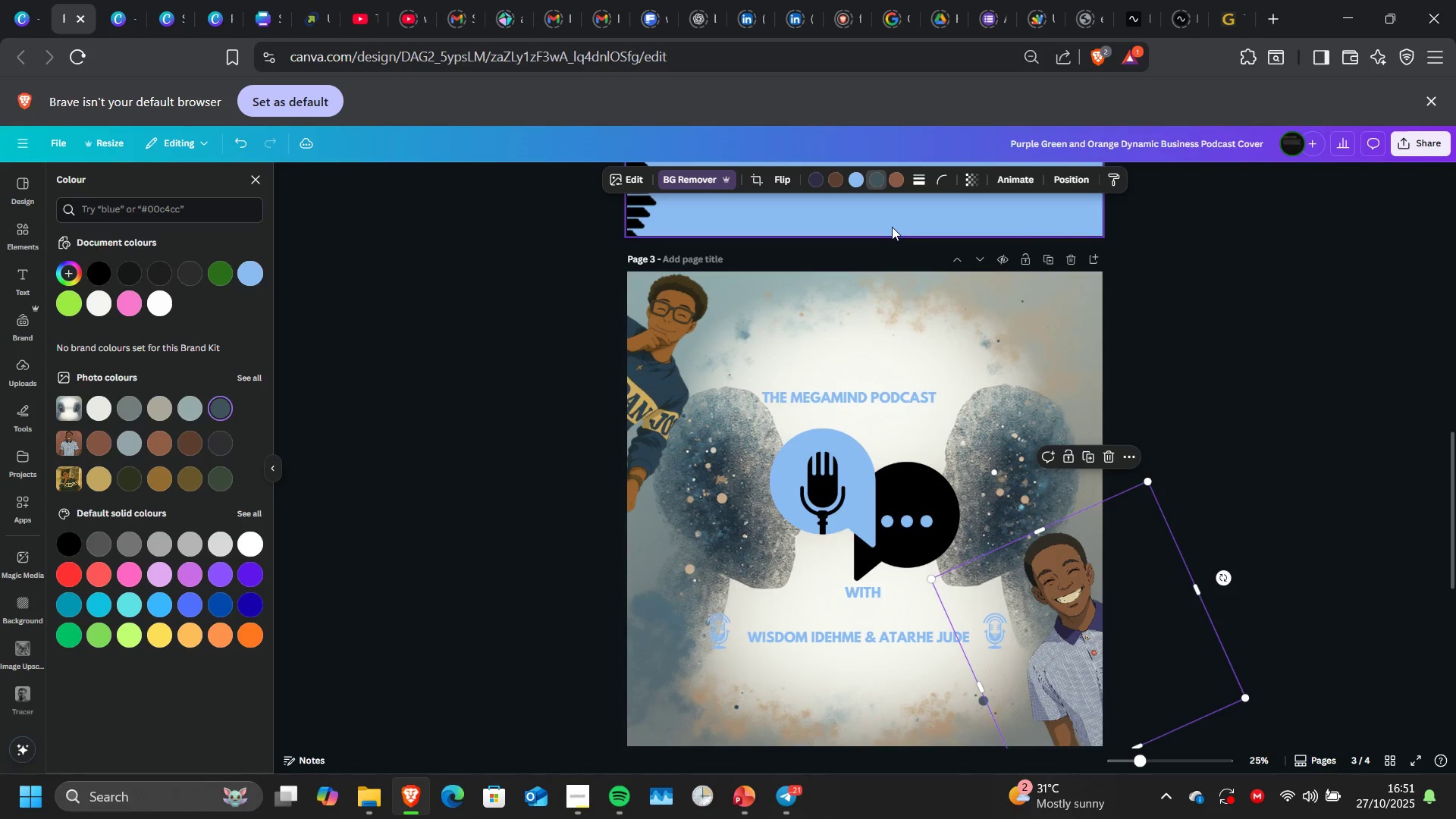 
mouse_move([877, 179])
 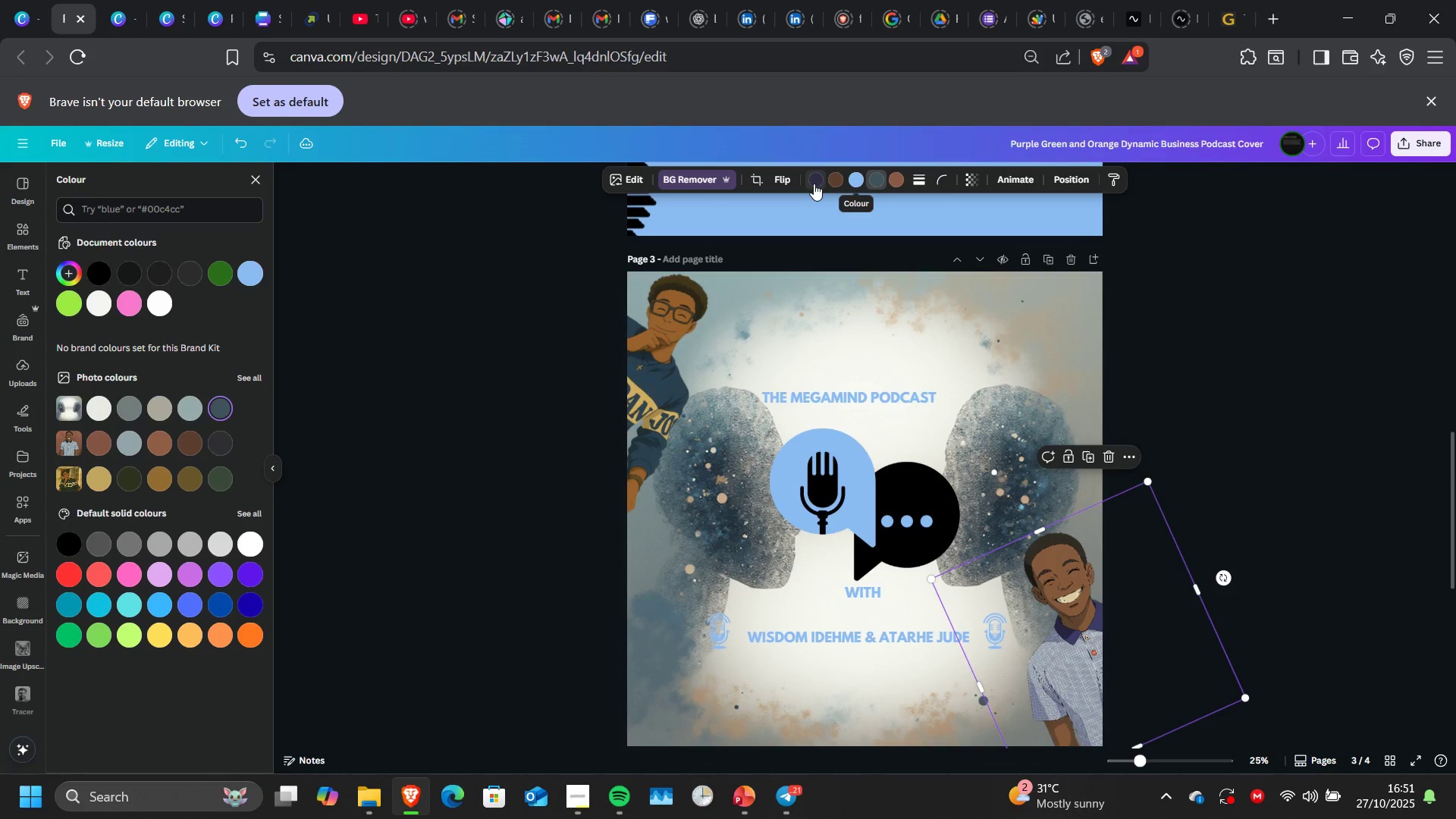 
left_click([814, 184])
 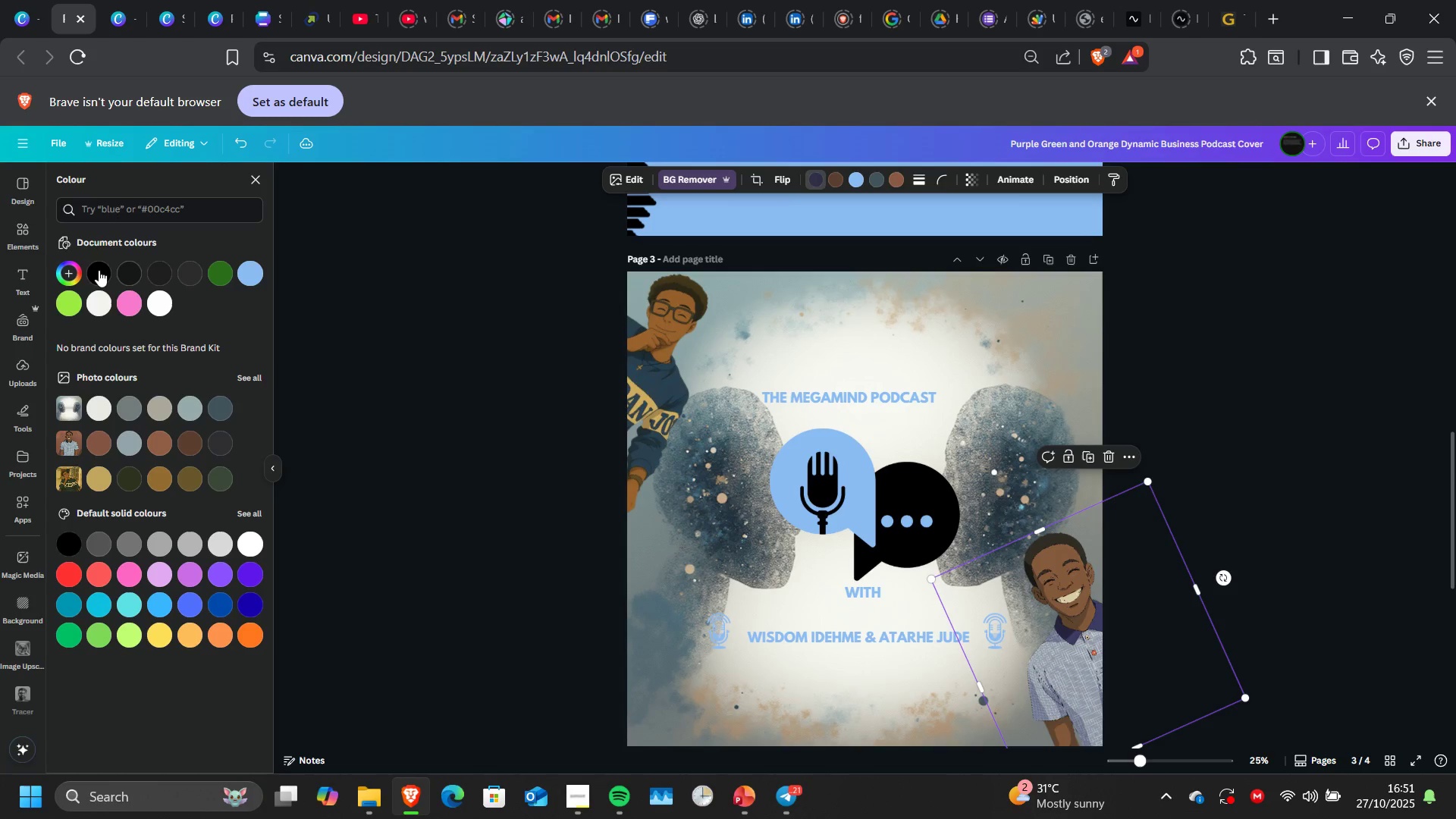 
left_click([99, 270])
 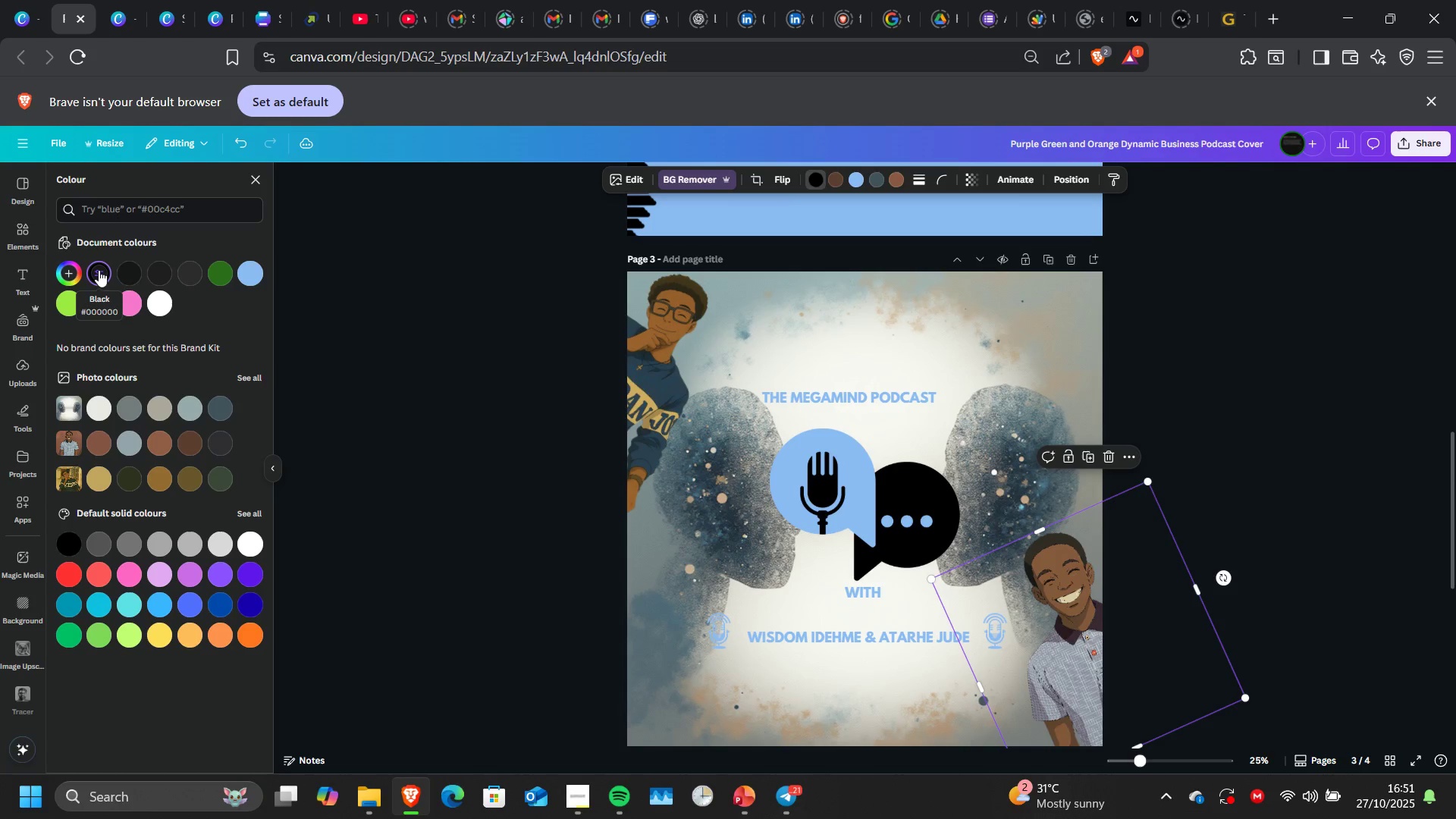 
left_click([158, 300])
 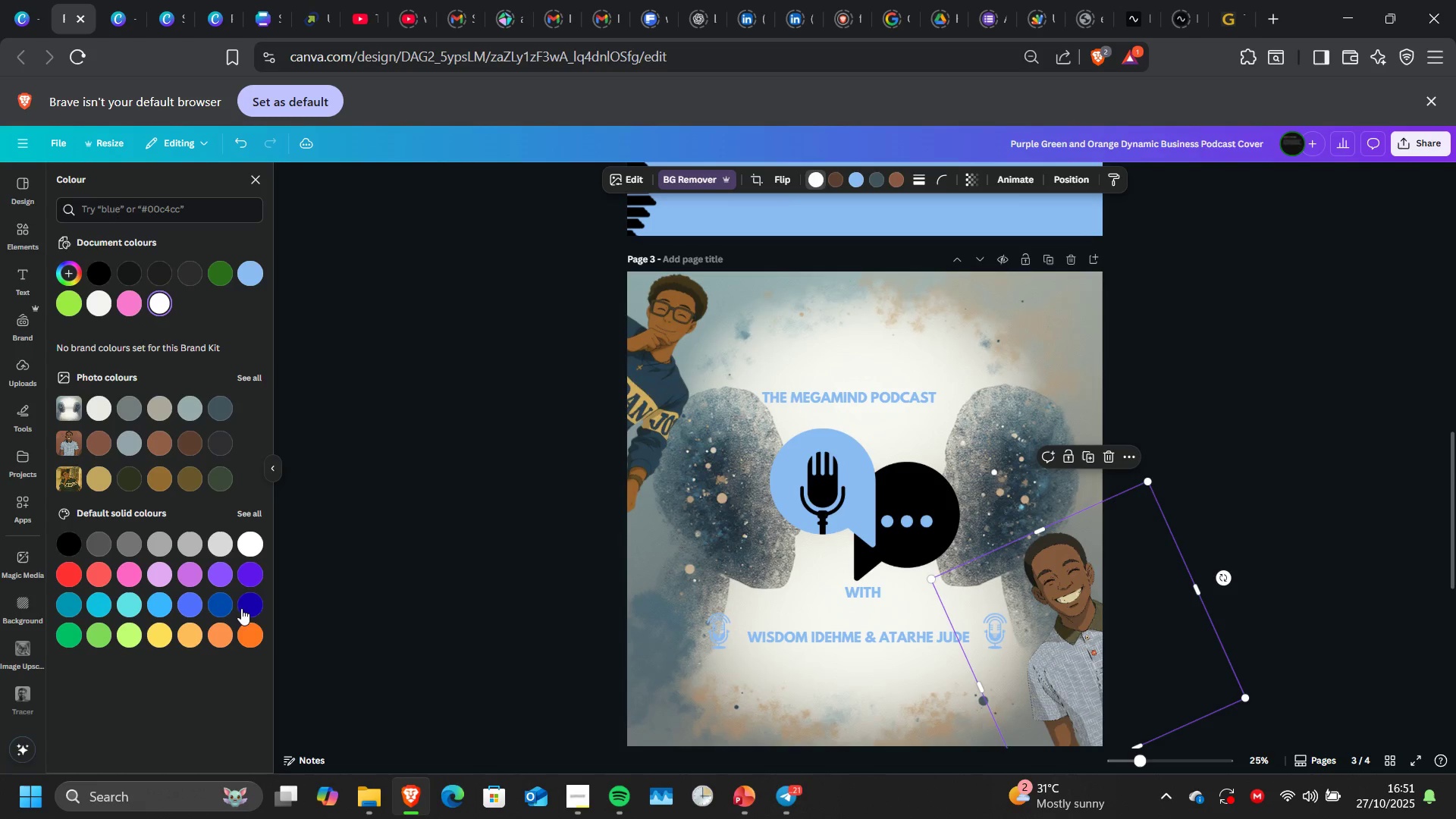 
left_click([244, 610])
 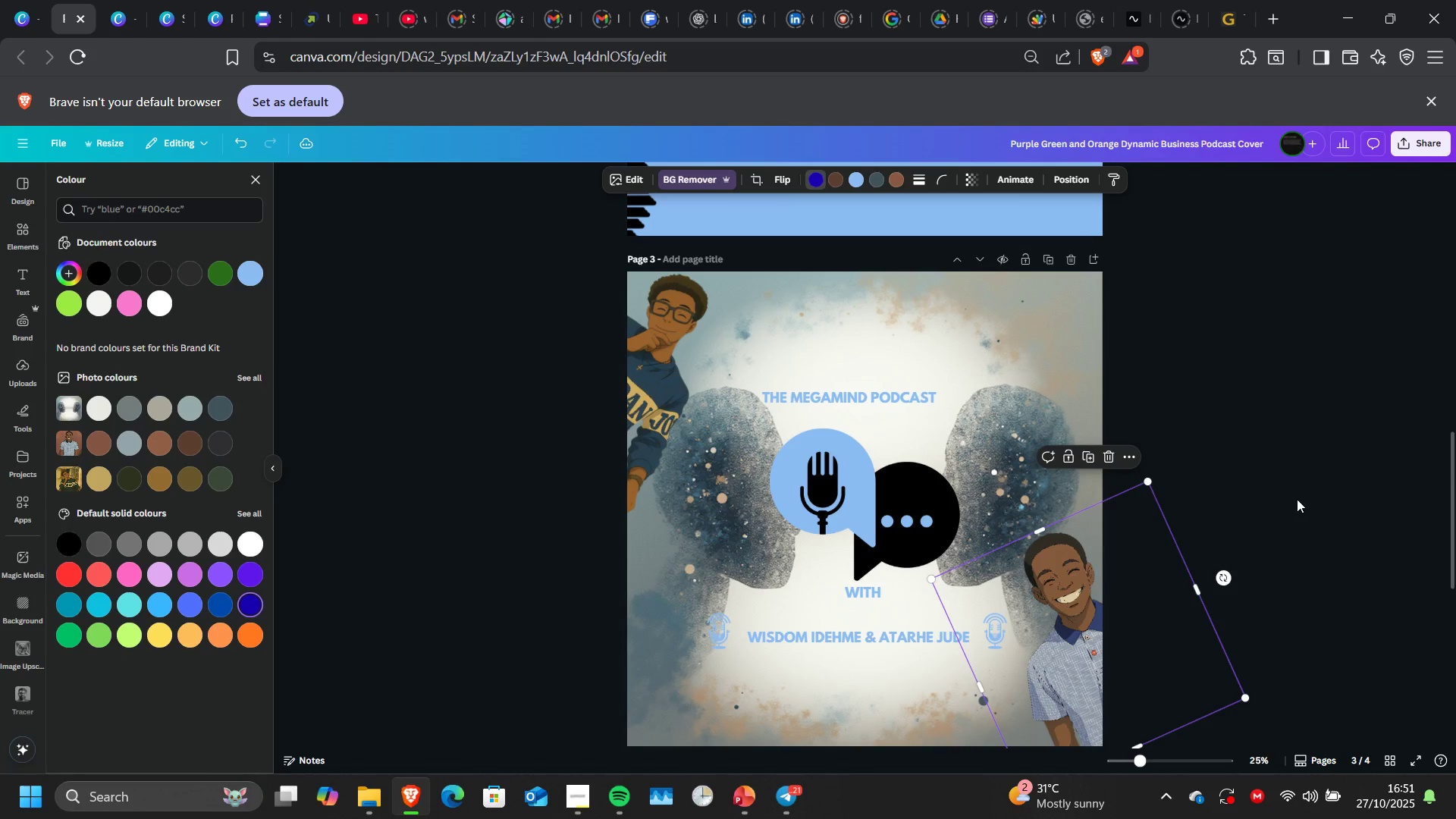 
double_click([1297, 499])
 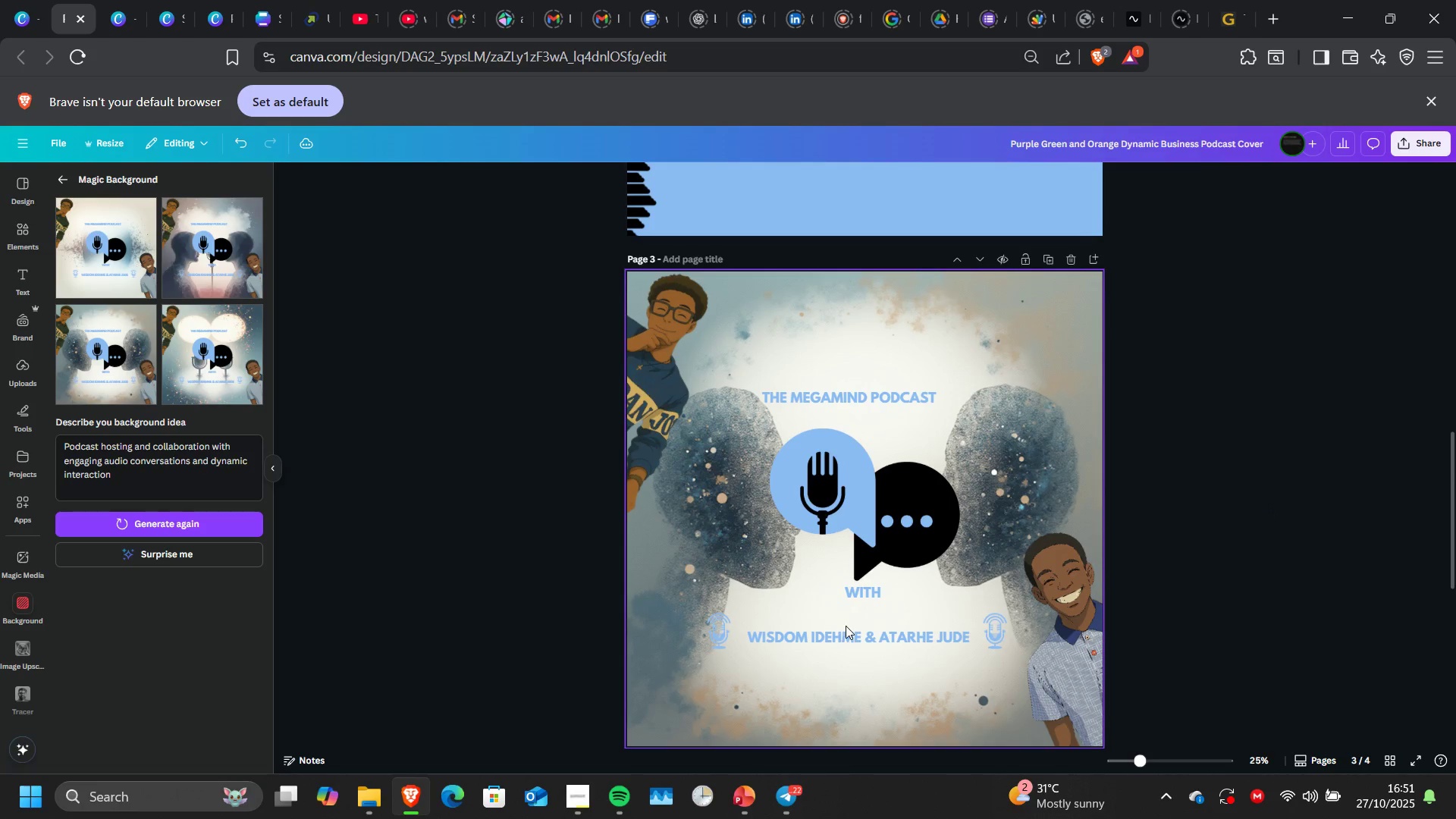 
left_click([845, 630])
 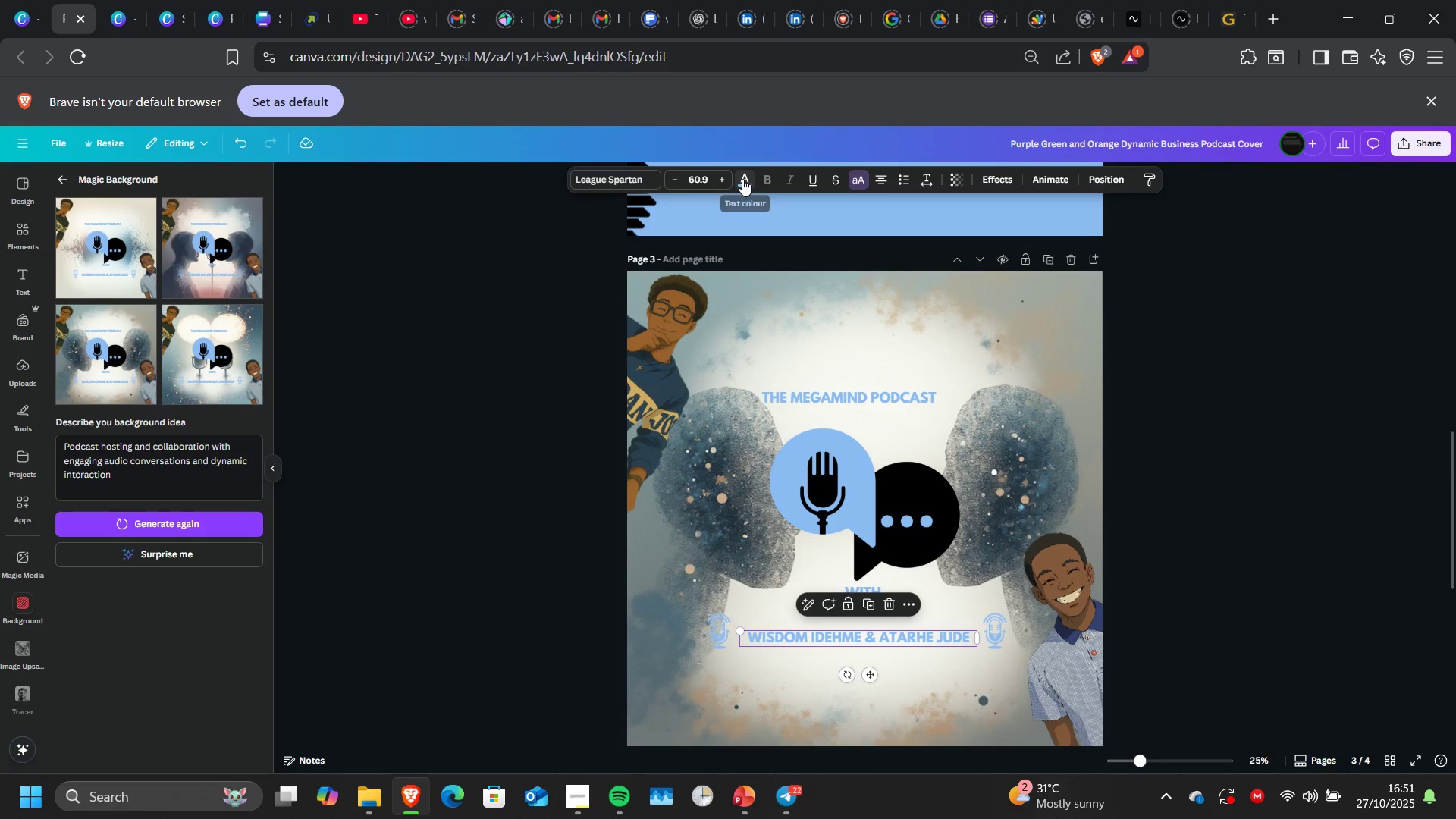 
left_click([742, 179])
 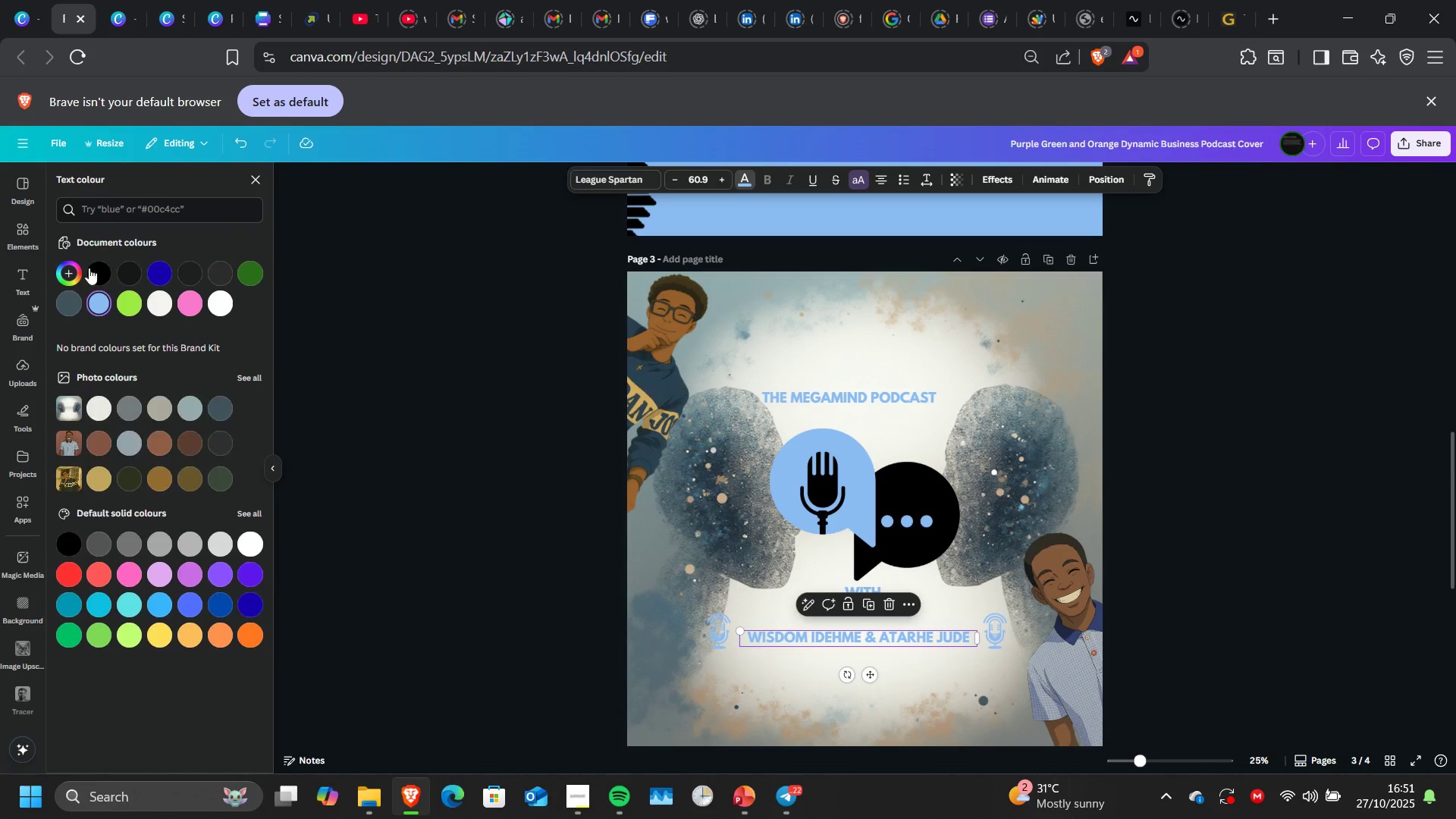 
left_click([89, 268])
 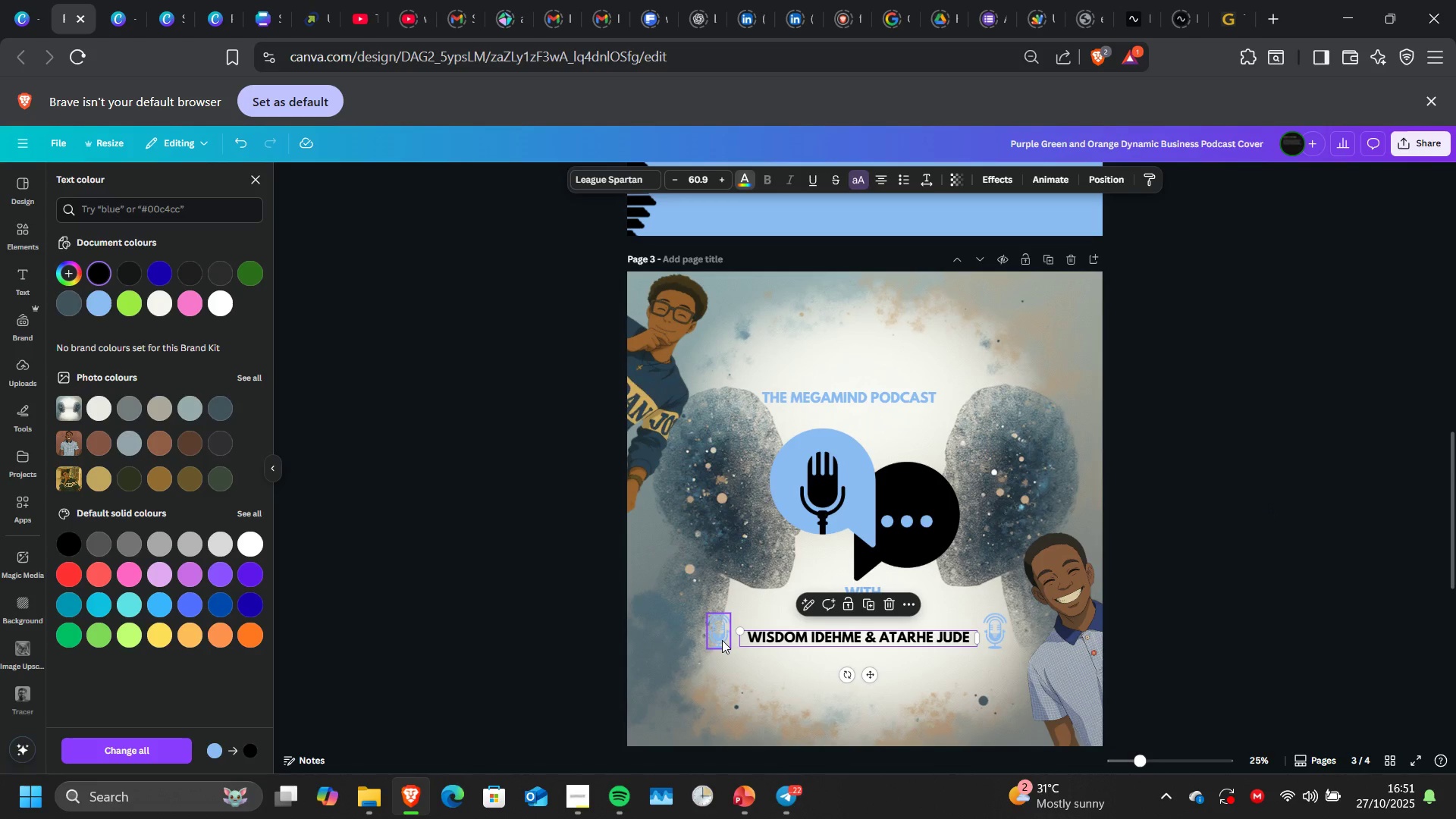 
left_click([722, 640])
 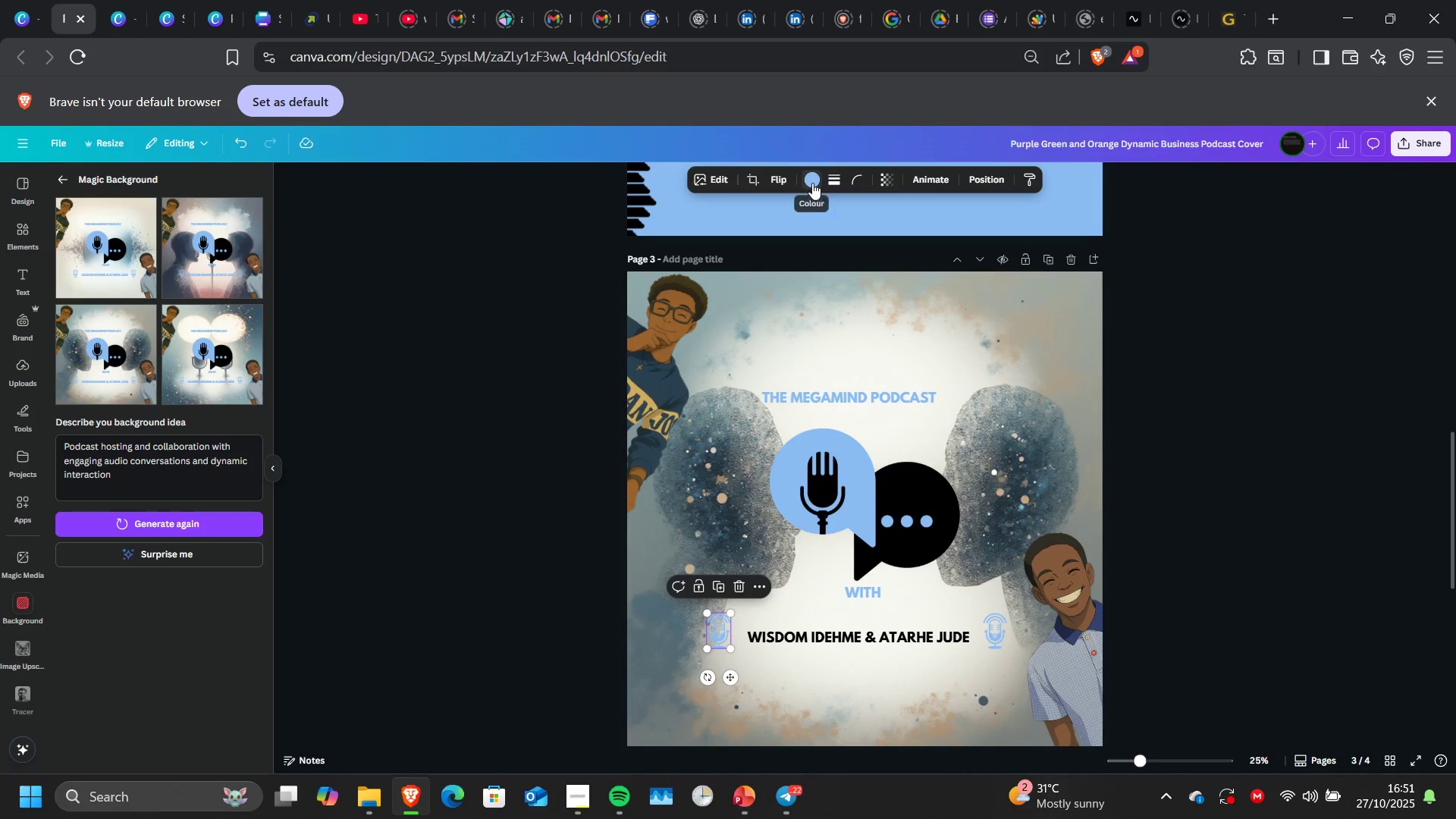 
left_click([812, 183])
 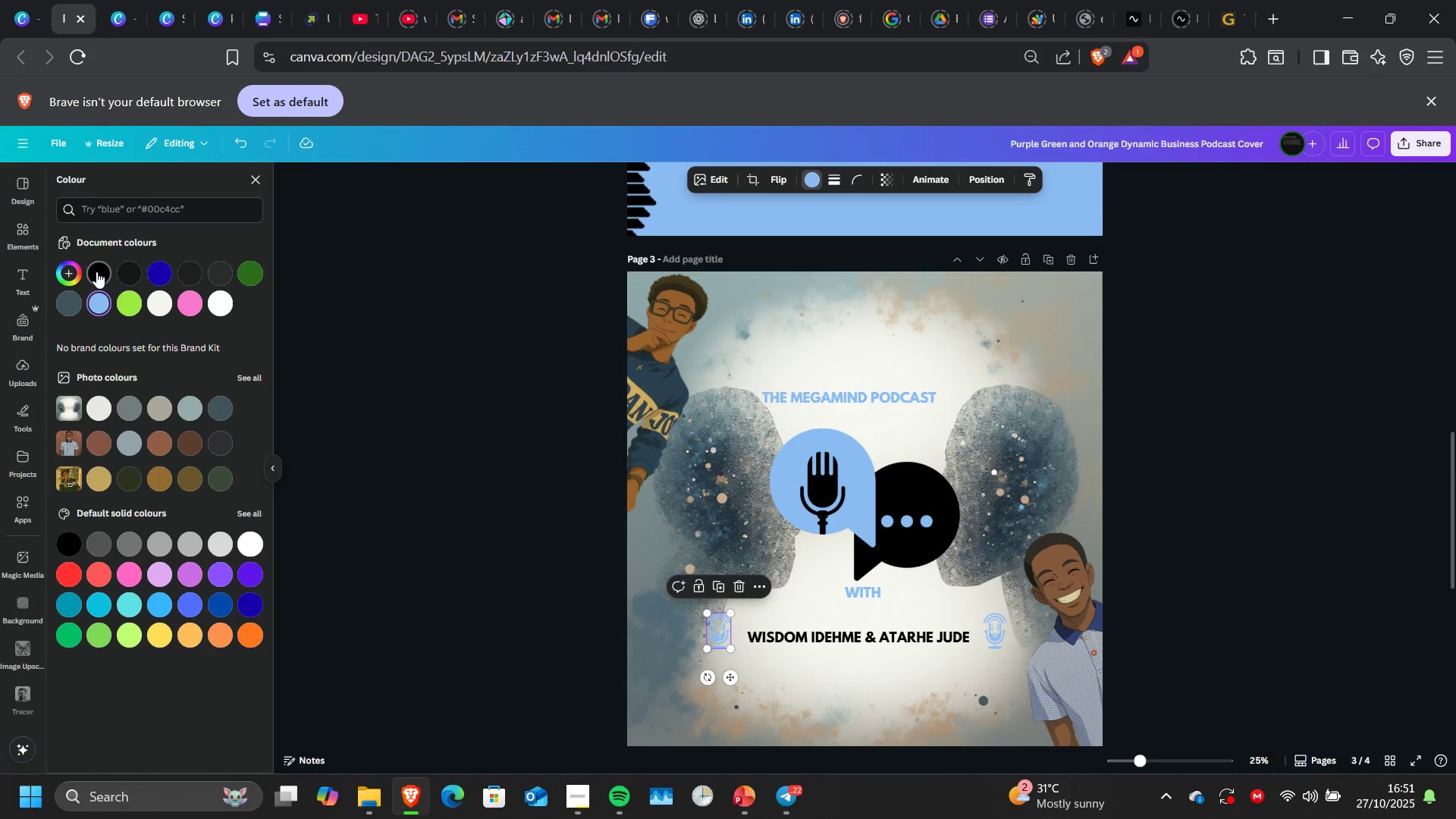 
left_click([96, 271])
 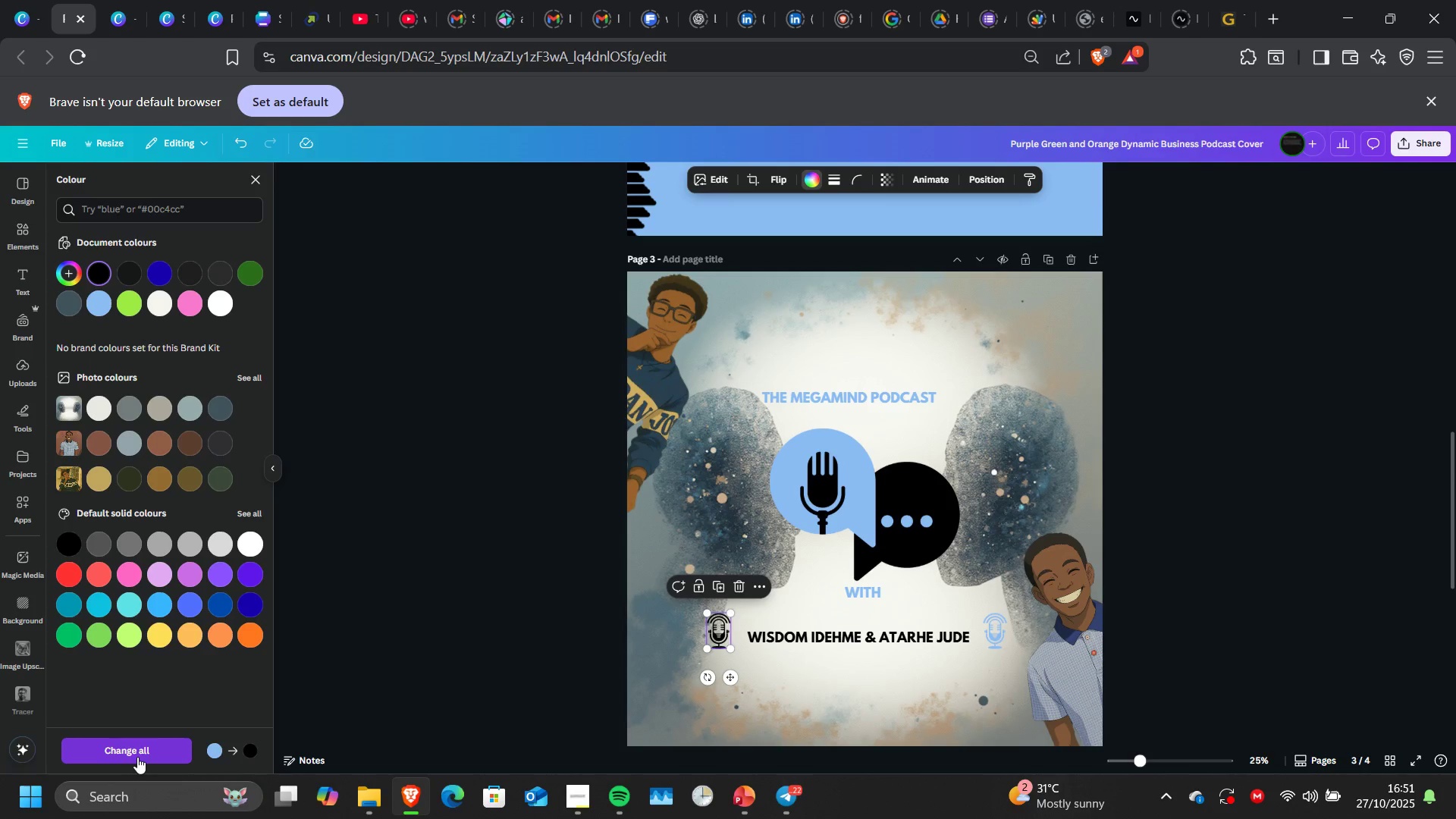 
wait(5.26)
 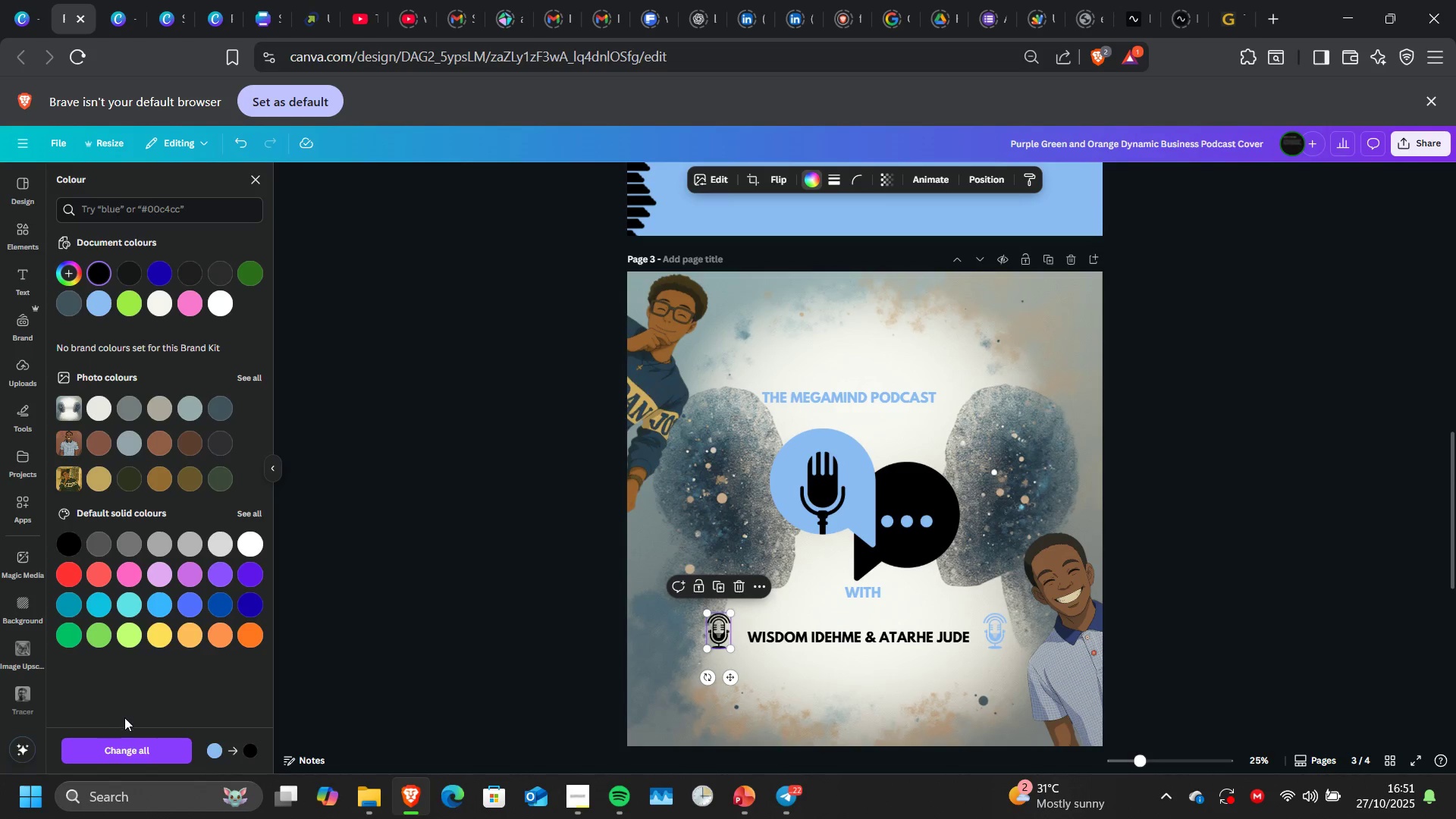 
left_click([137, 756])
 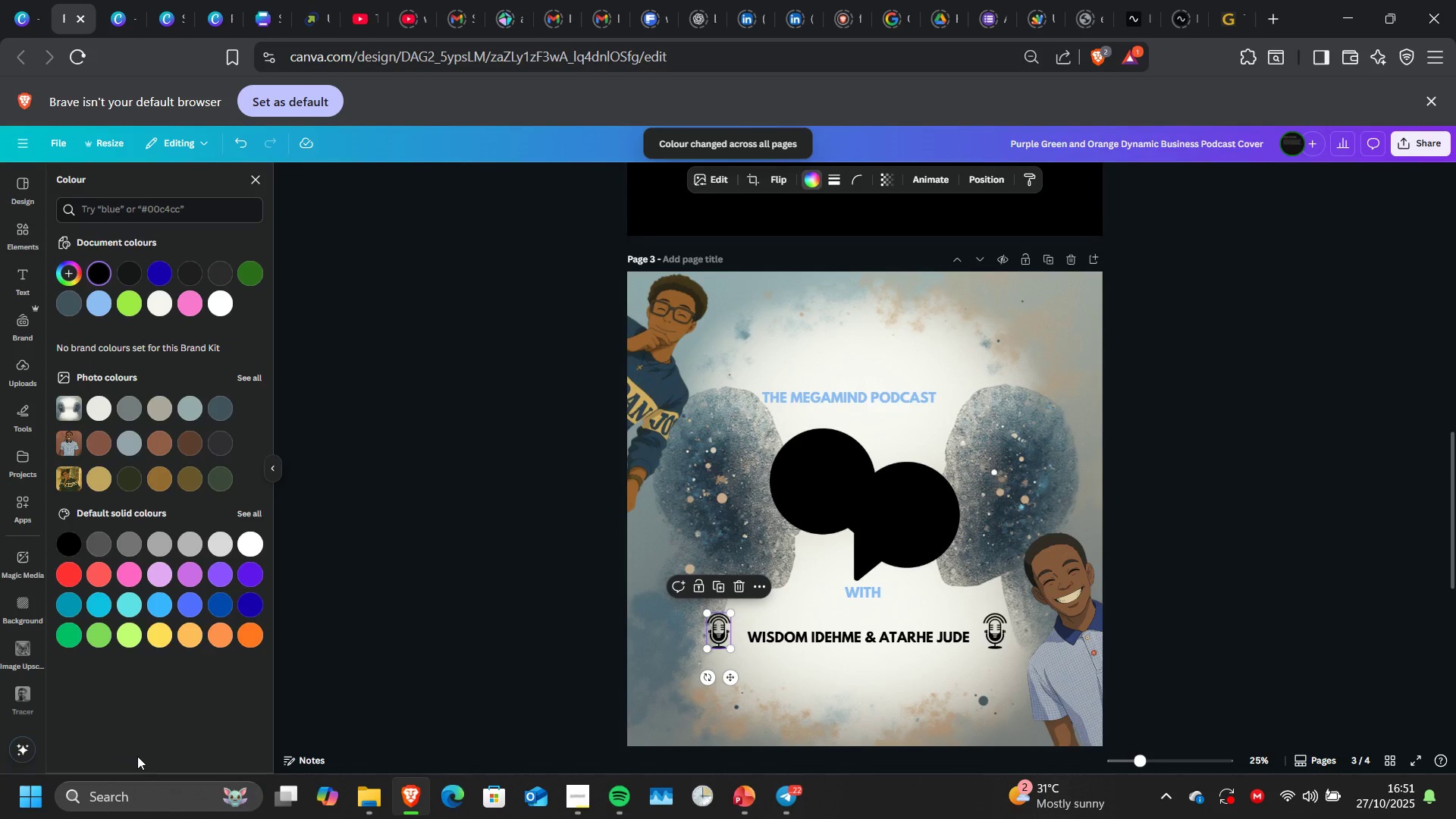 
key(Control+Z)
 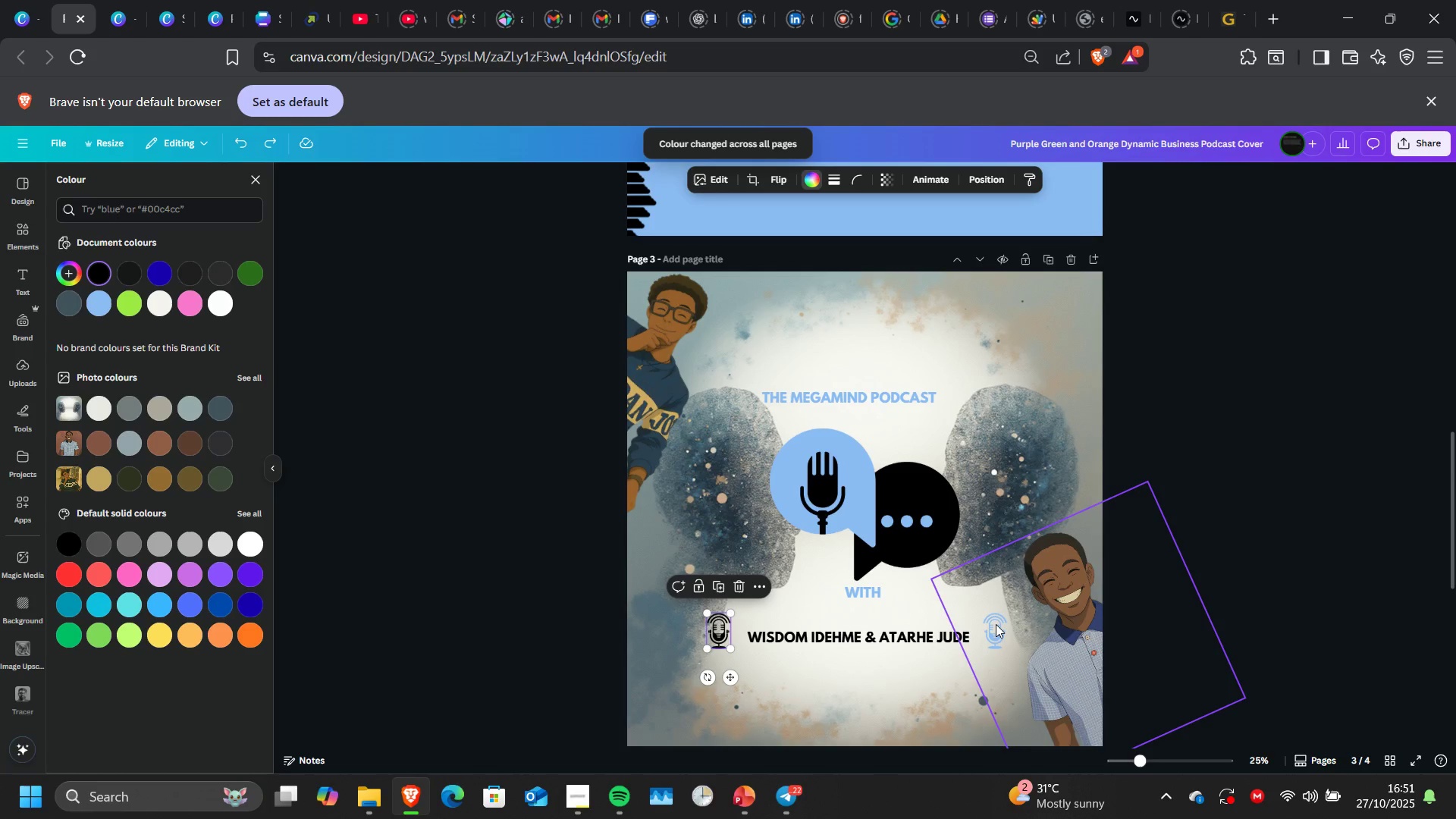 
left_click([996, 624])
 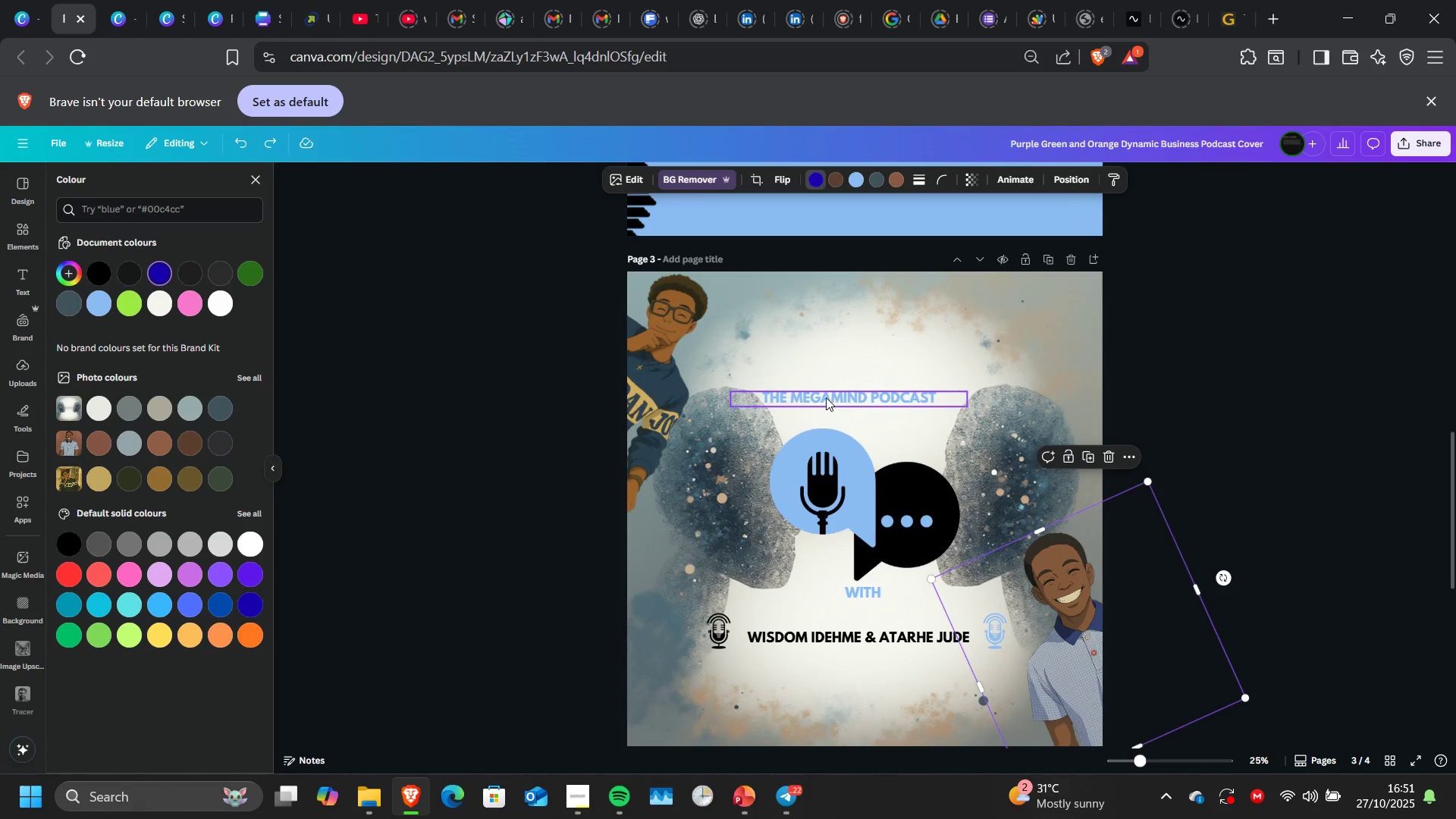 
left_click([826, 397])
 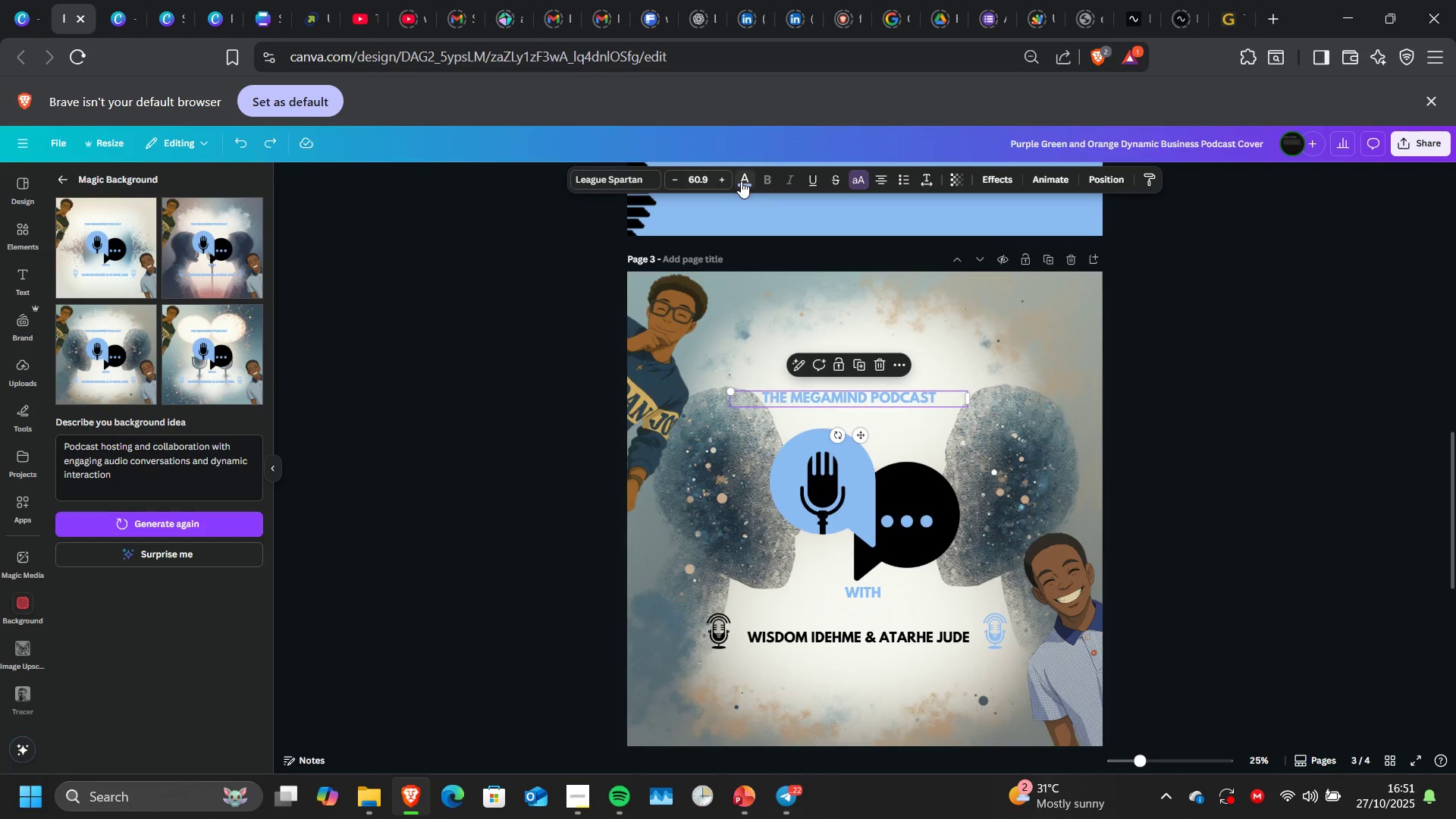 
left_click([741, 181])
 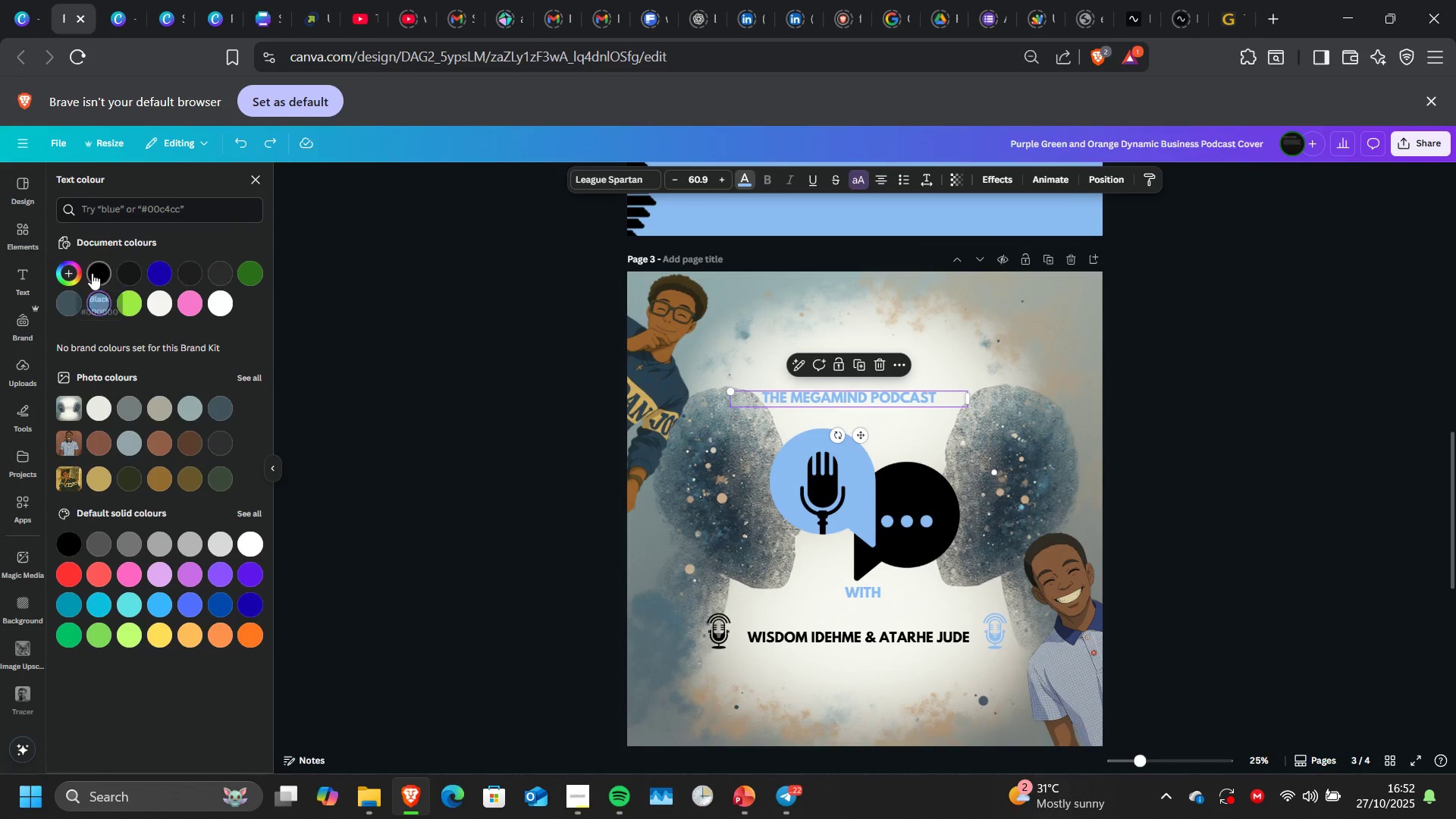 
left_click([92, 273])
 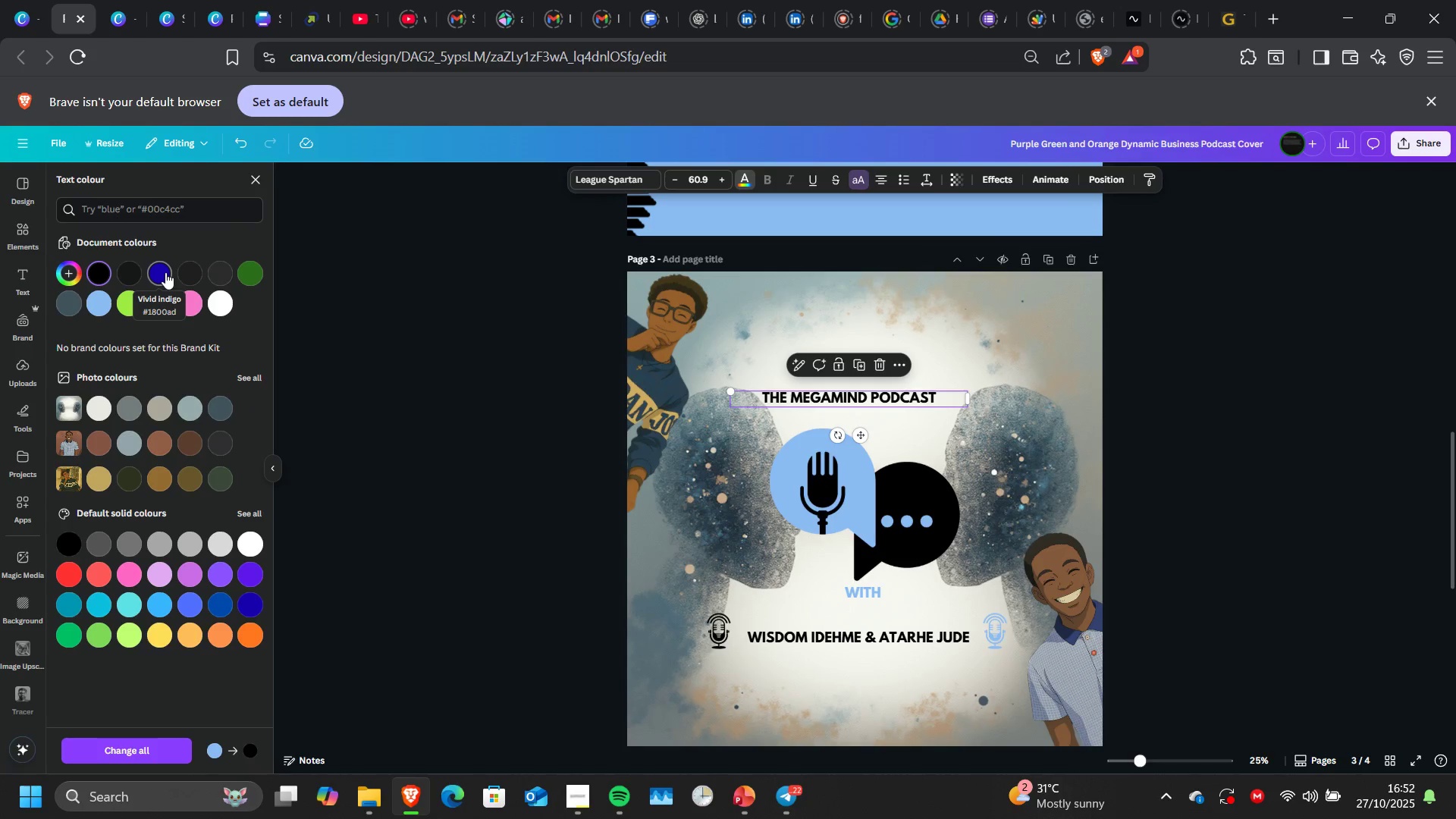 
left_click([165, 272])
 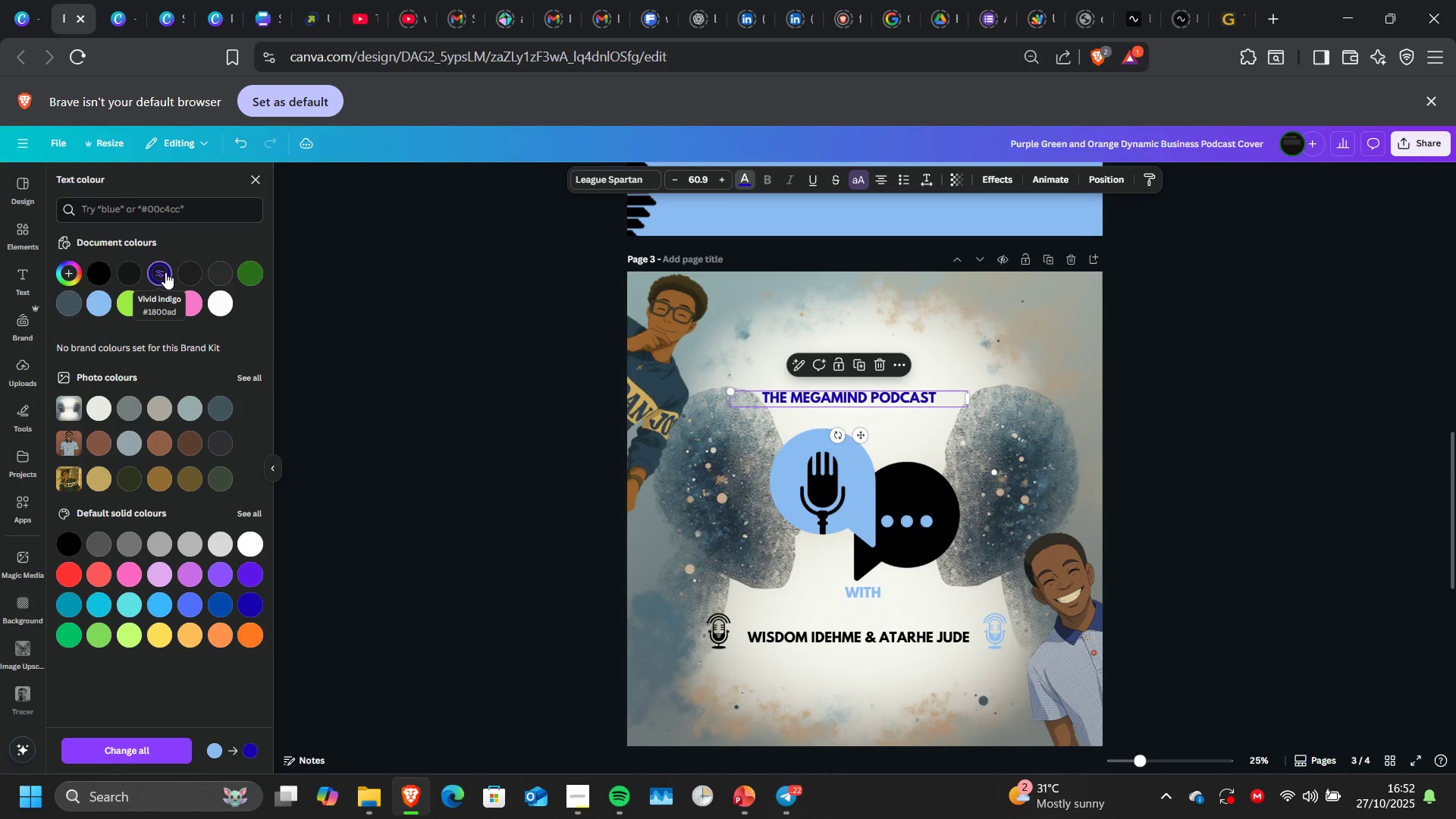 
wait(5.07)
 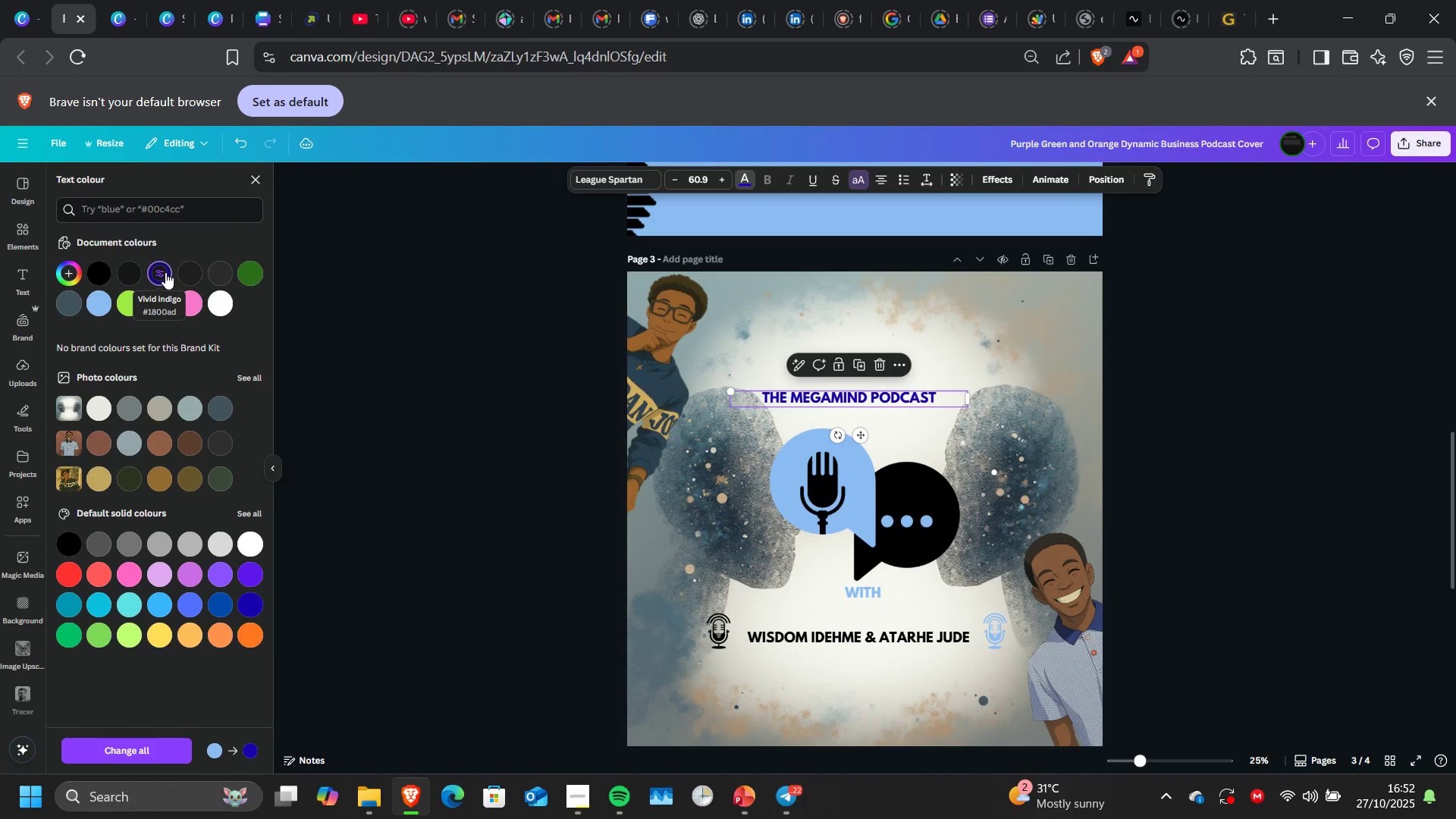 
left_click([102, 272])
 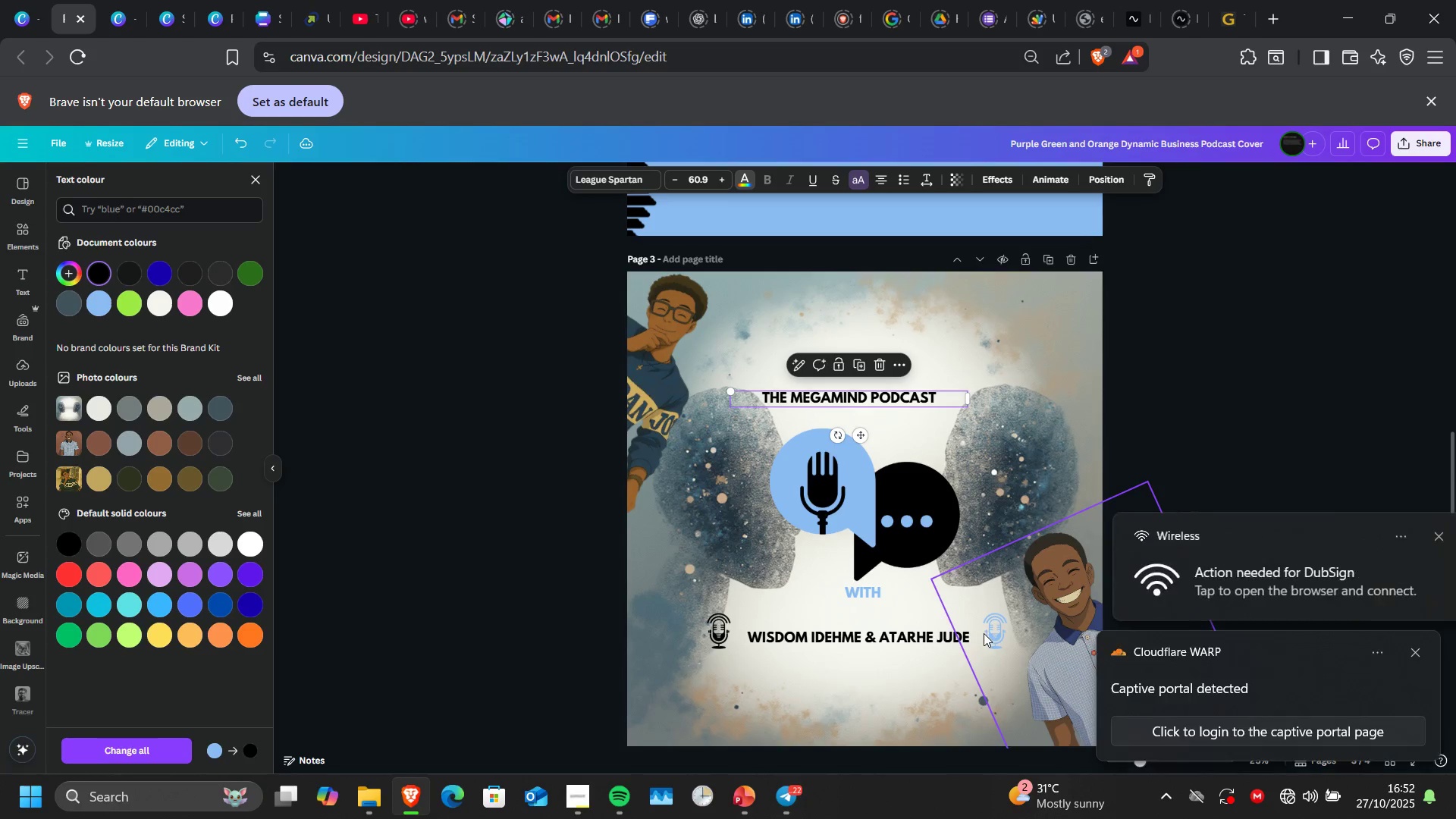 
left_click([984, 633])
 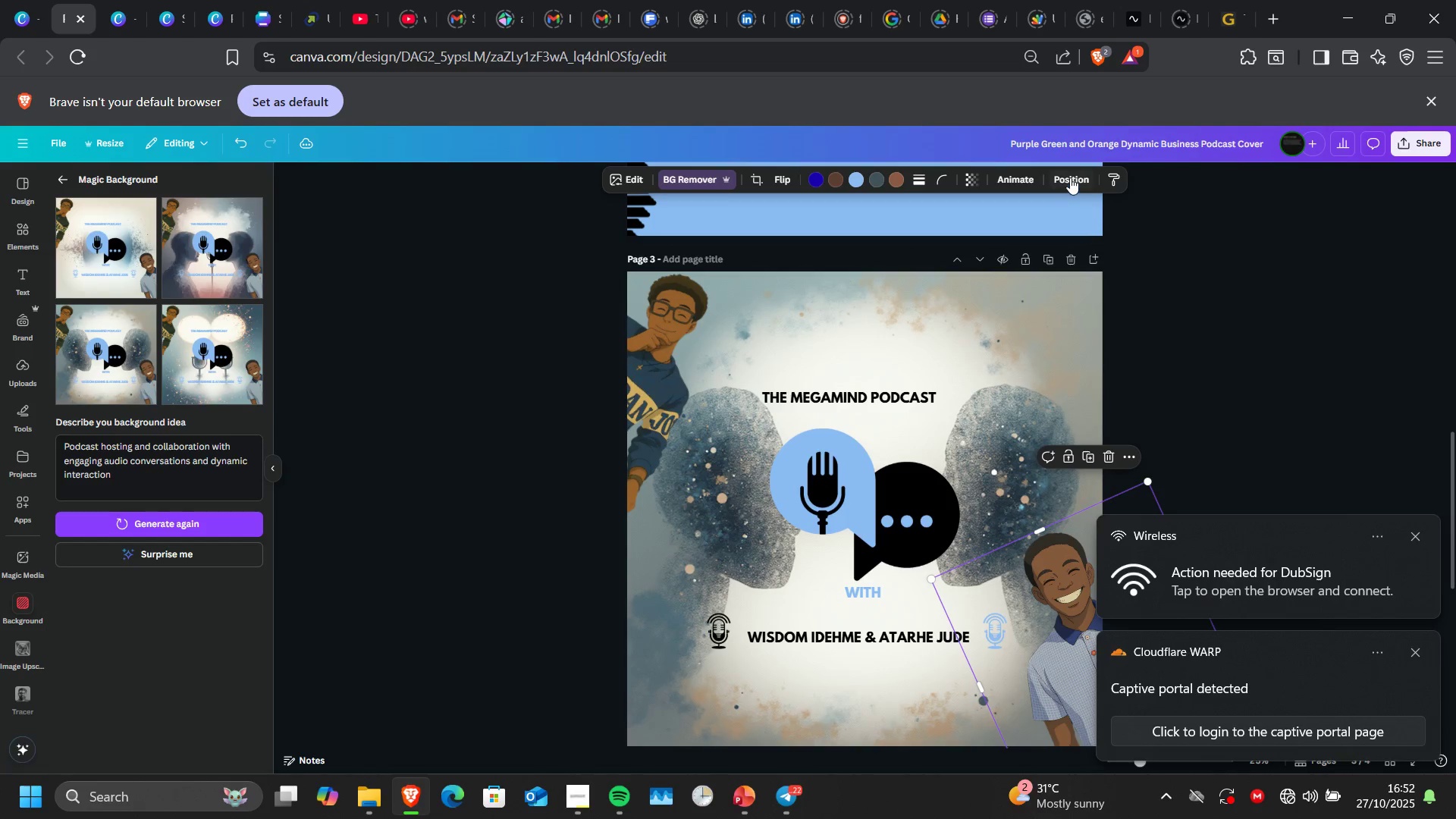 
left_click([1070, 177])
 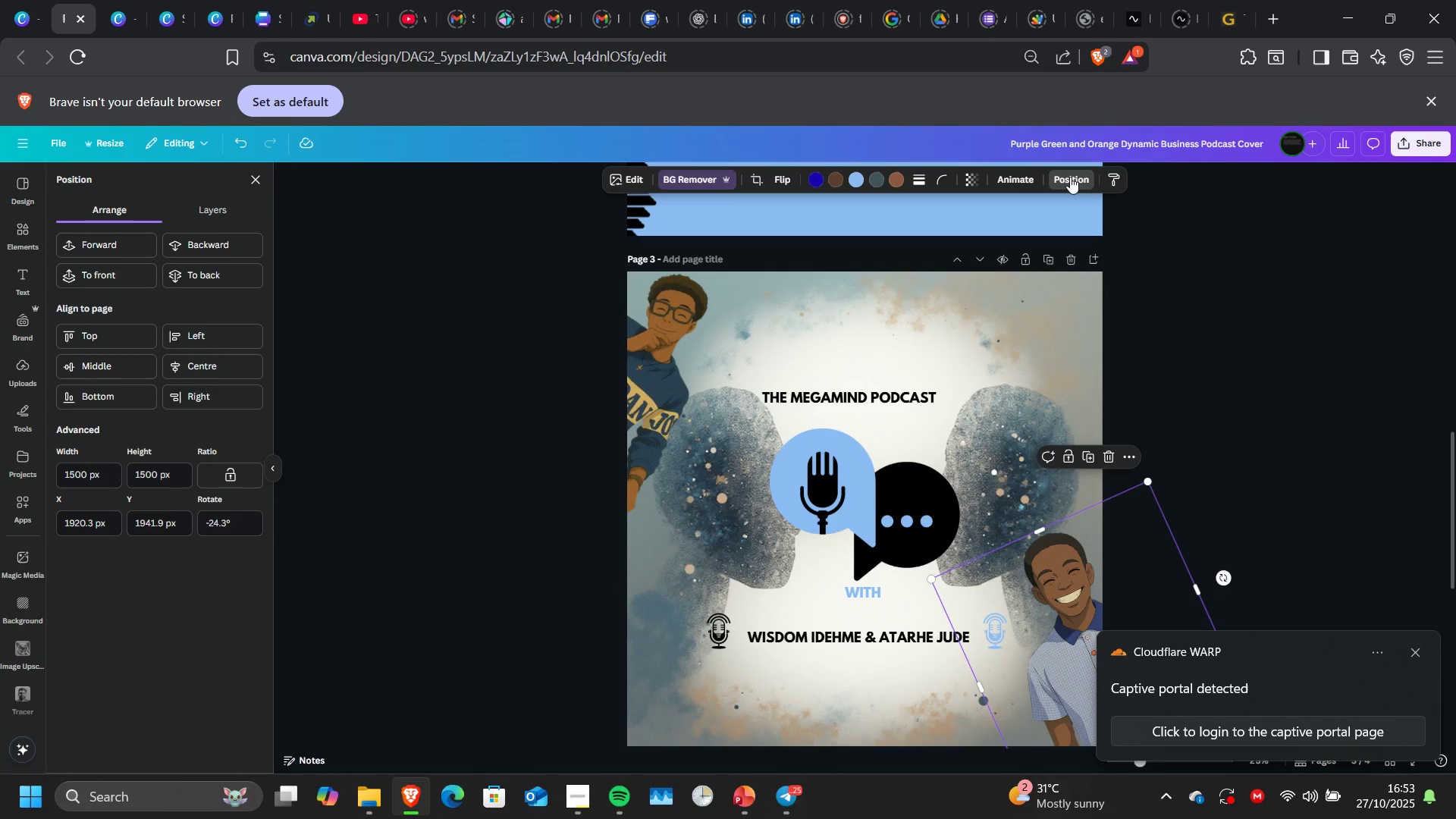 
wait(86.69)
 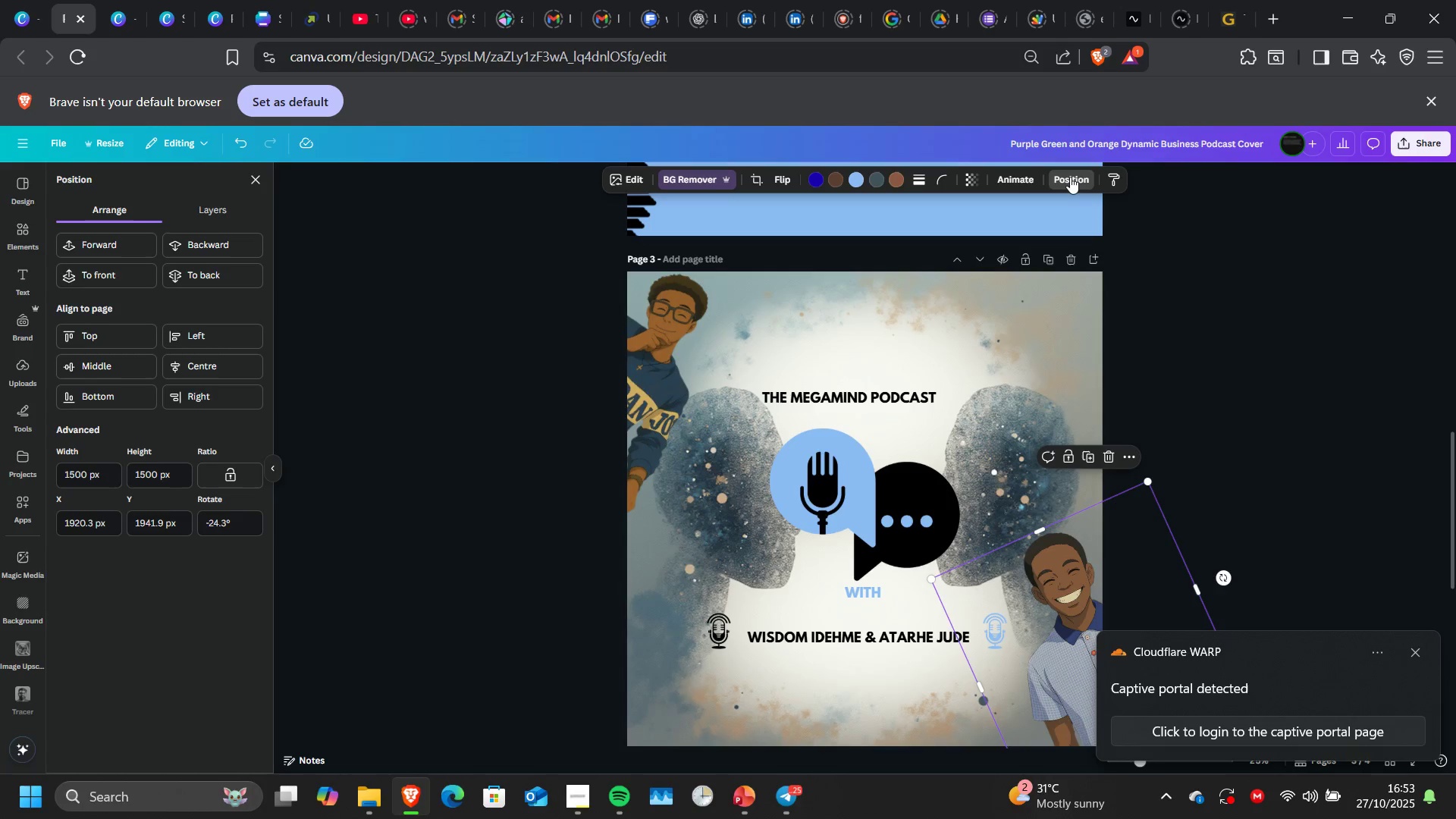 
left_click([628, 380])
 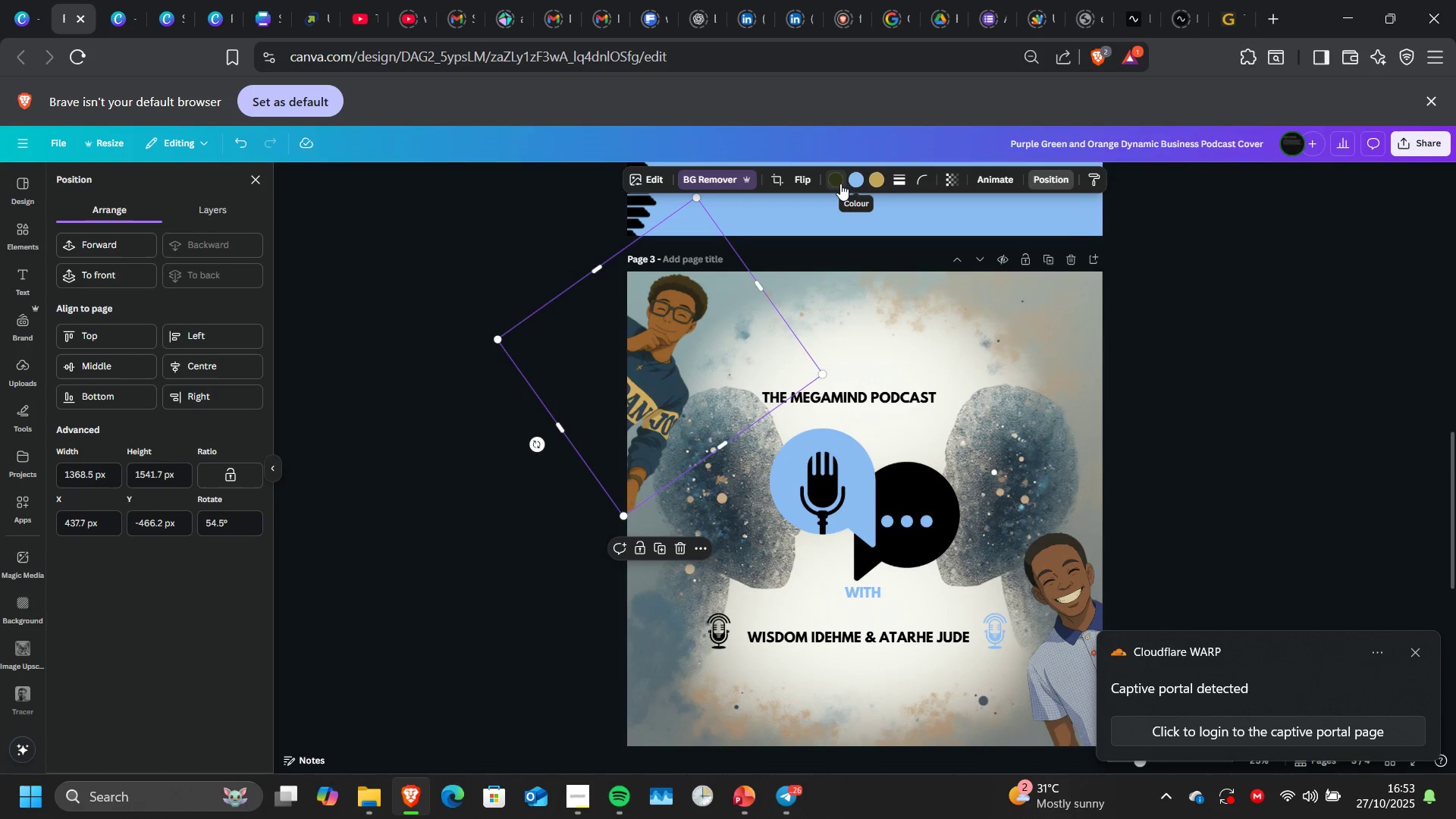 
left_click([839, 184])
 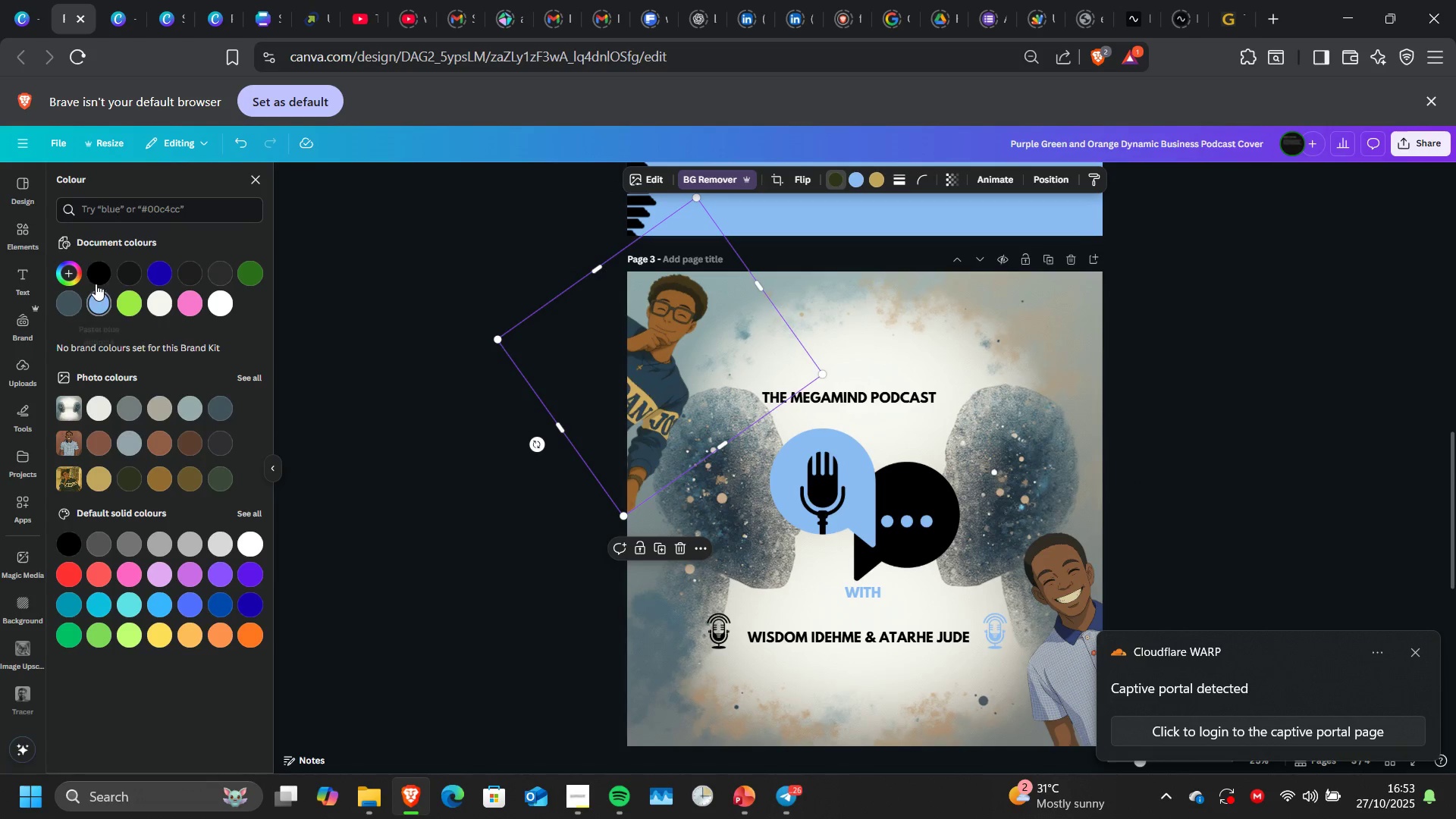 
left_click([96, 276])
 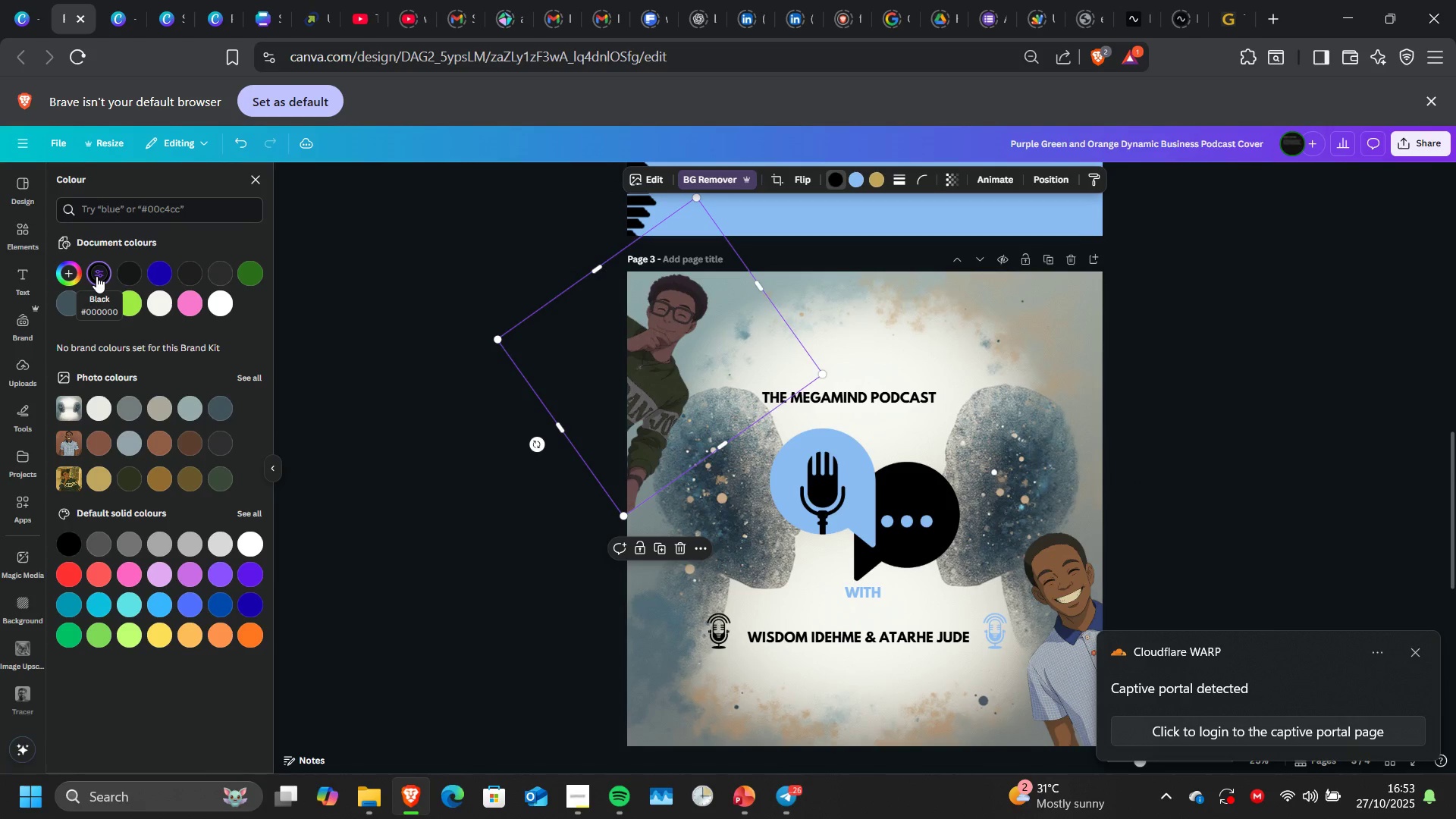 
key(Control+ControlLeft)
 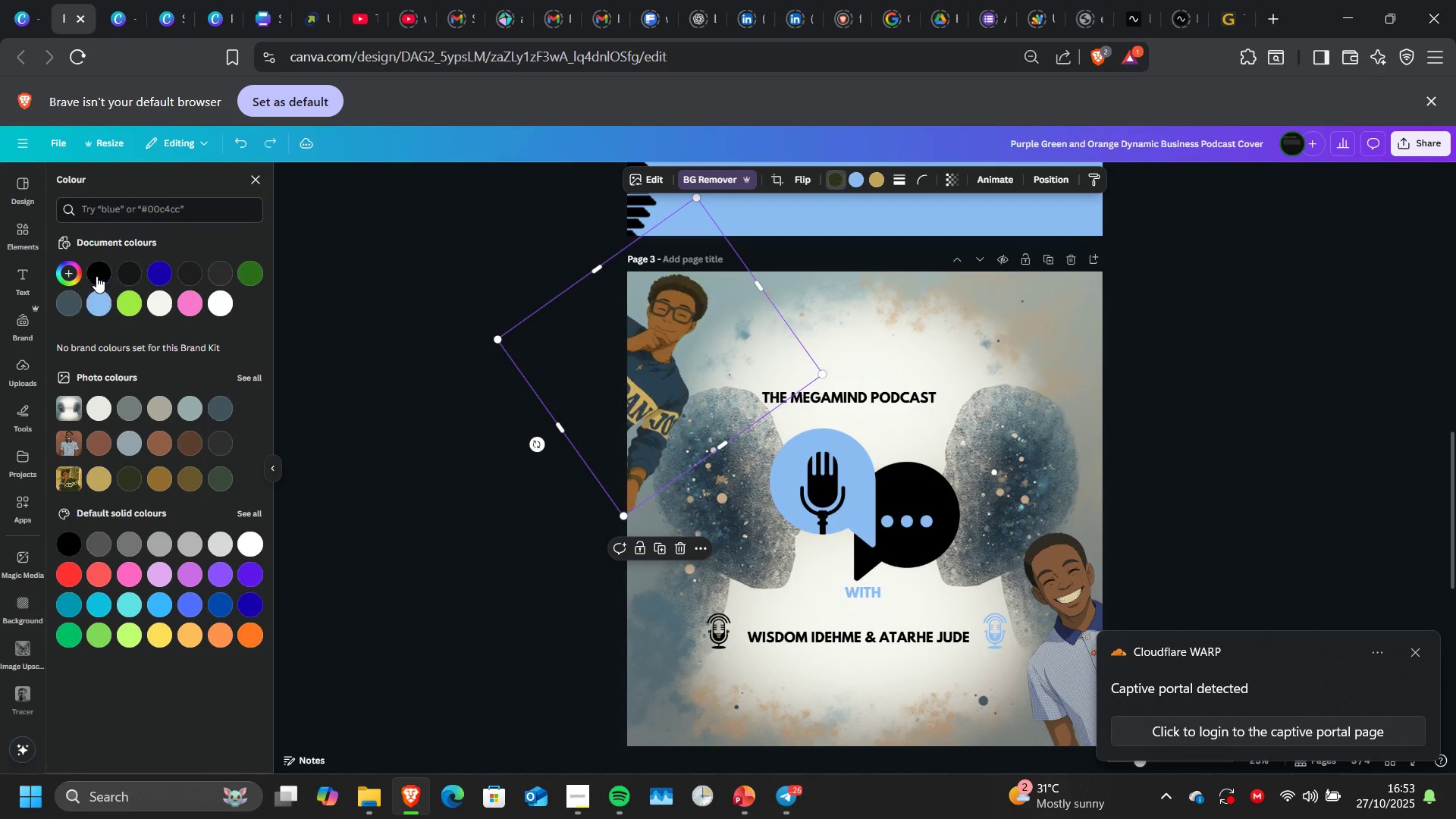 
key(Control+Z)
 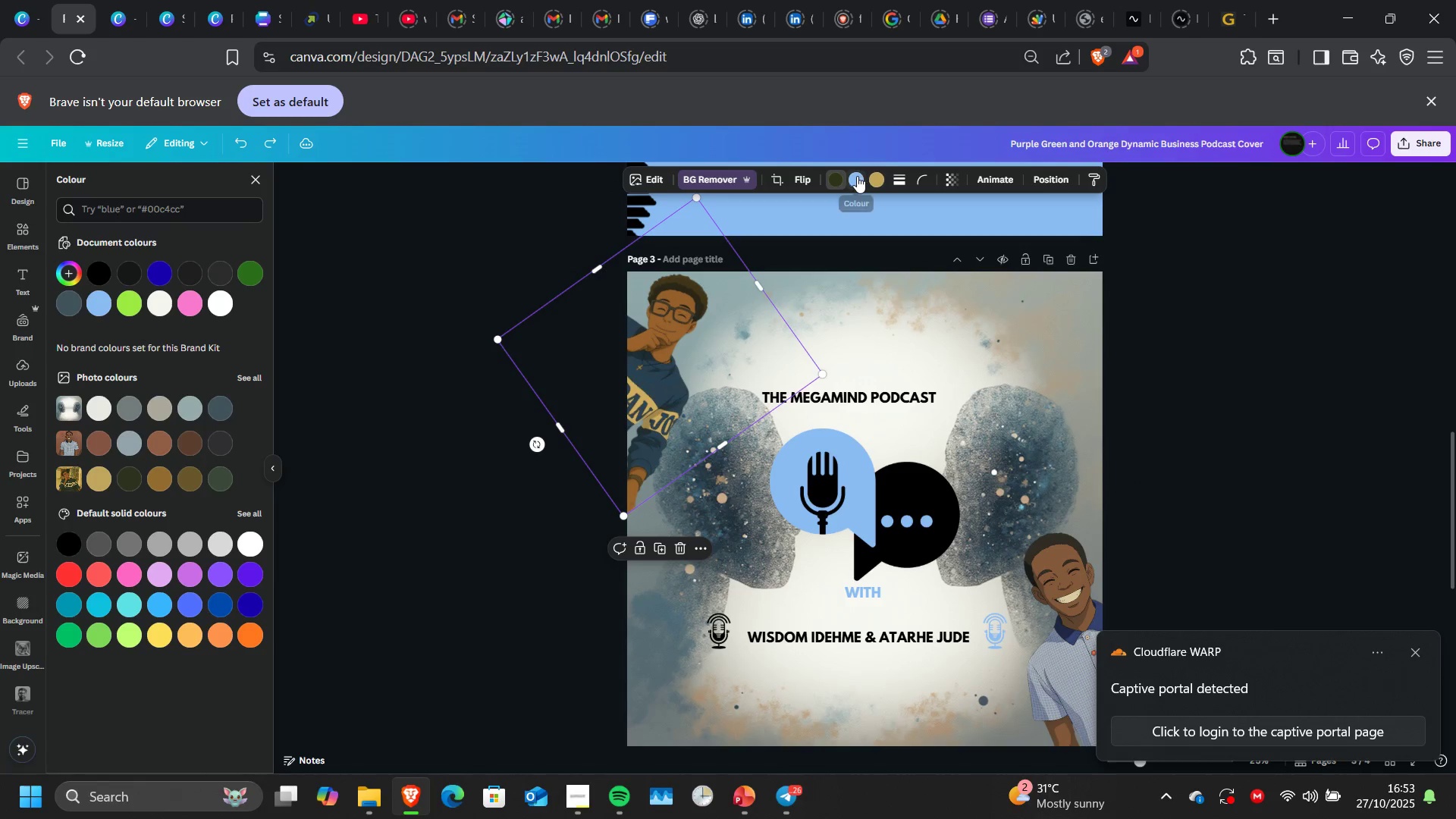 
left_click([857, 176])
 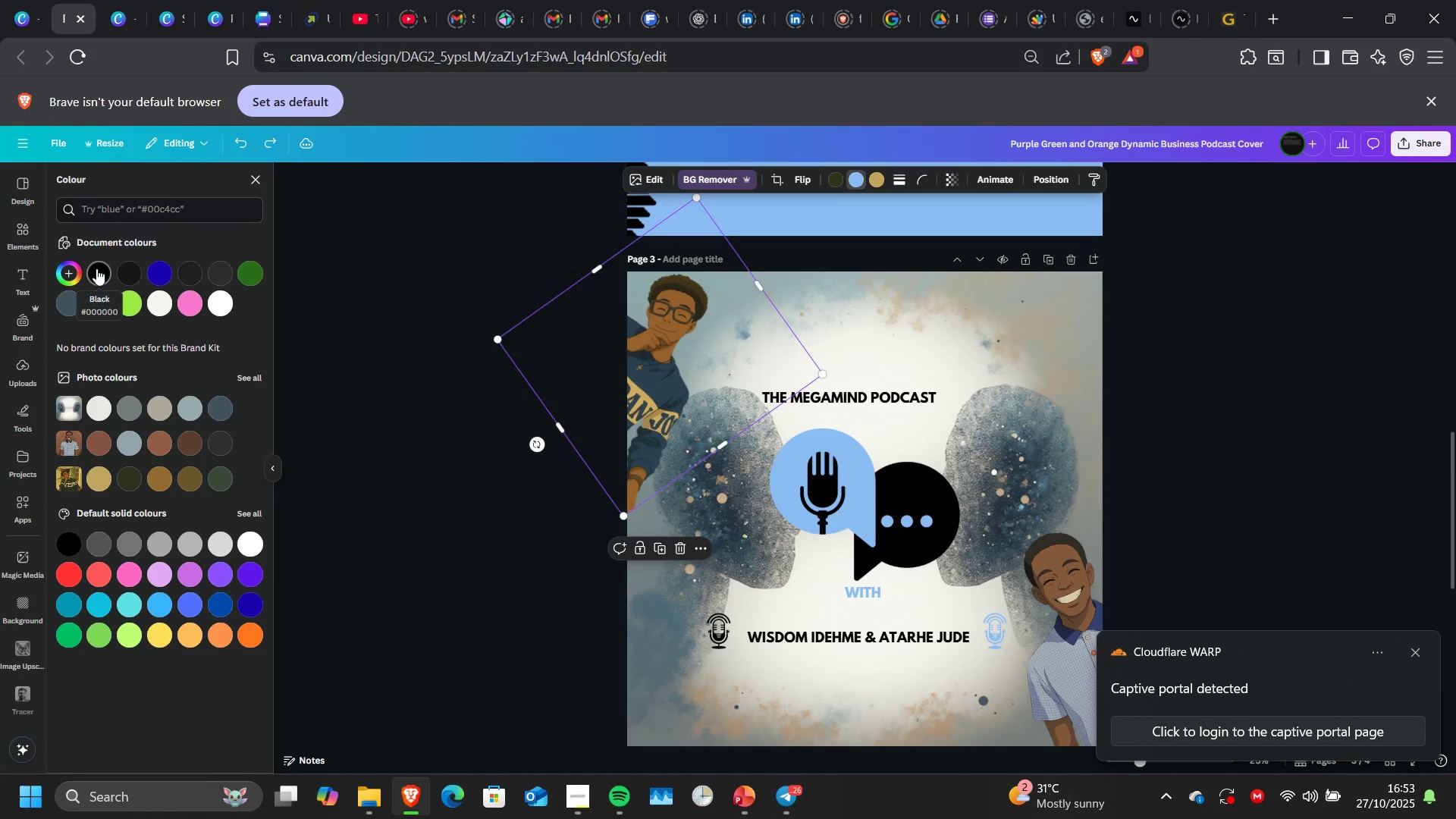 
left_click([96, 268])
 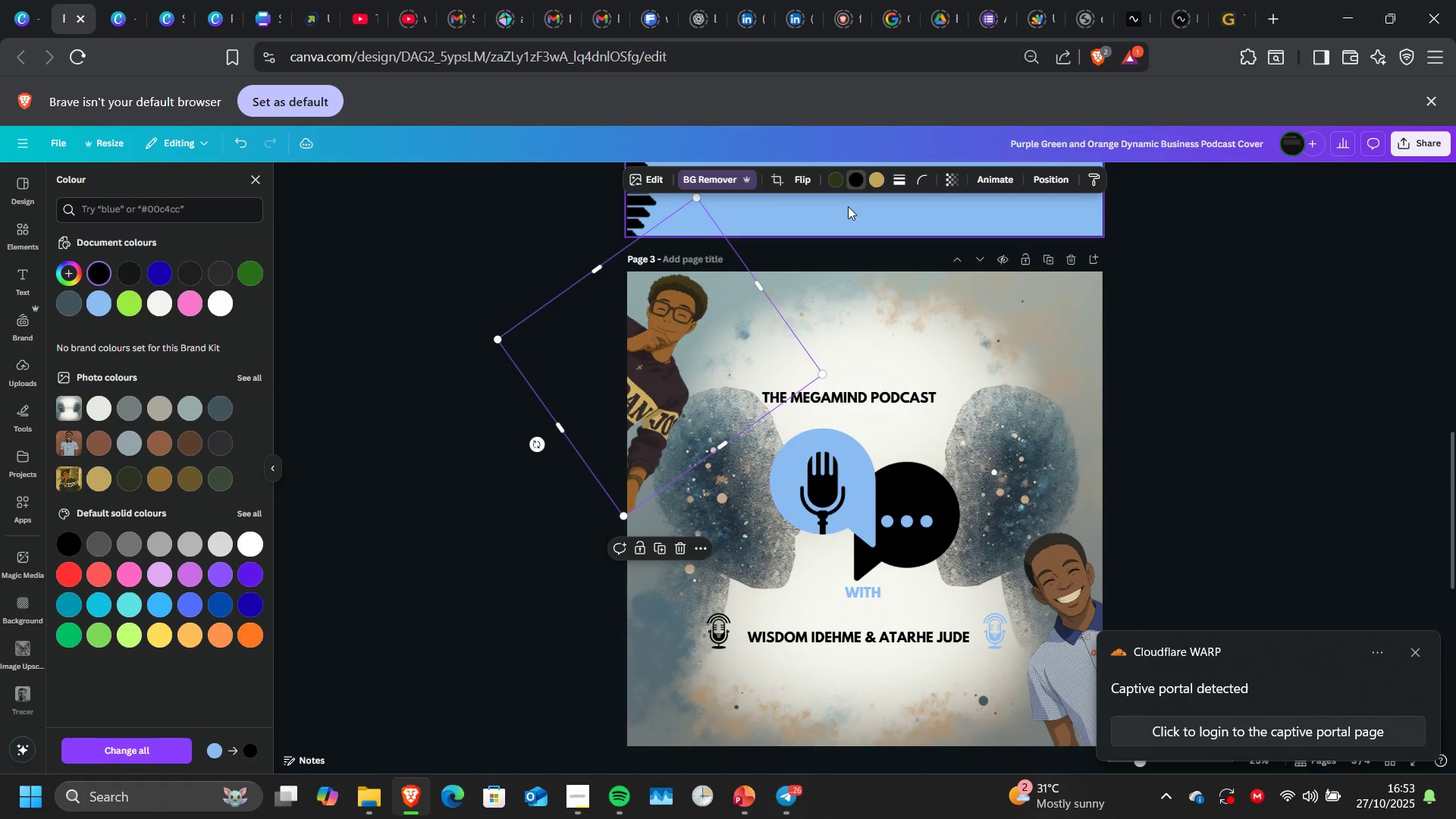 
left_click([877, 177])
 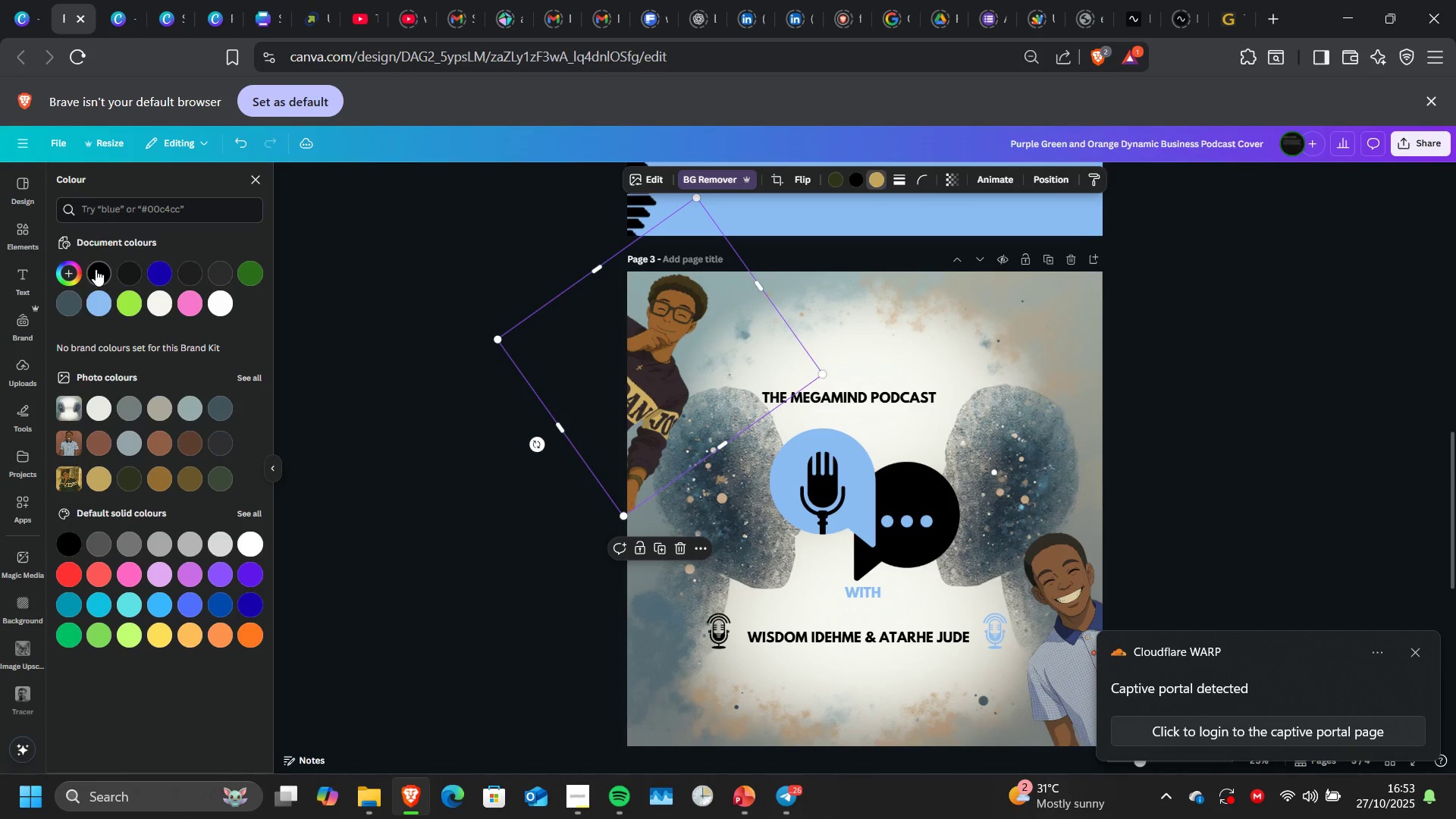 
left_click([96, 269])
 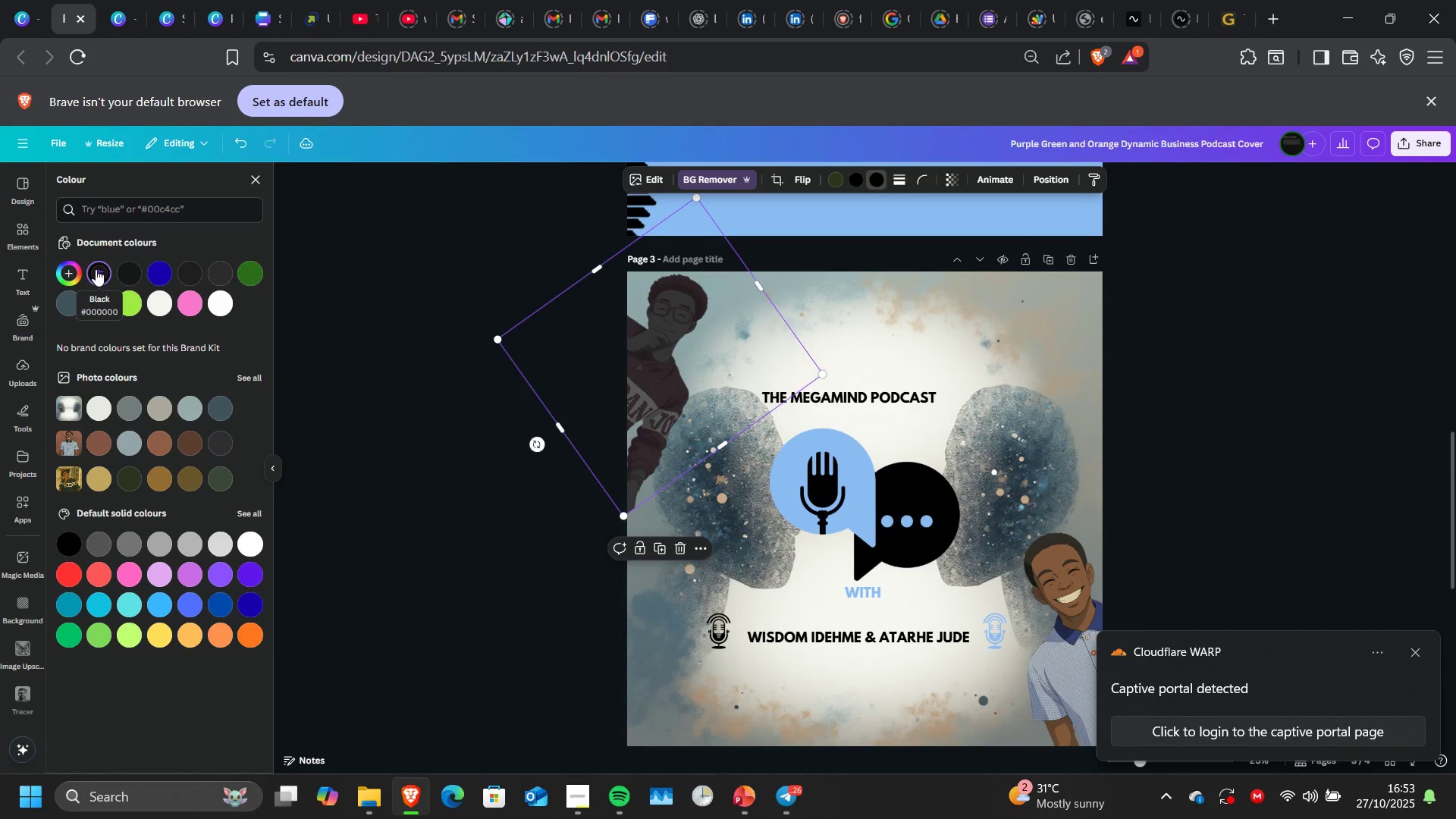 
key(Control+Z)
 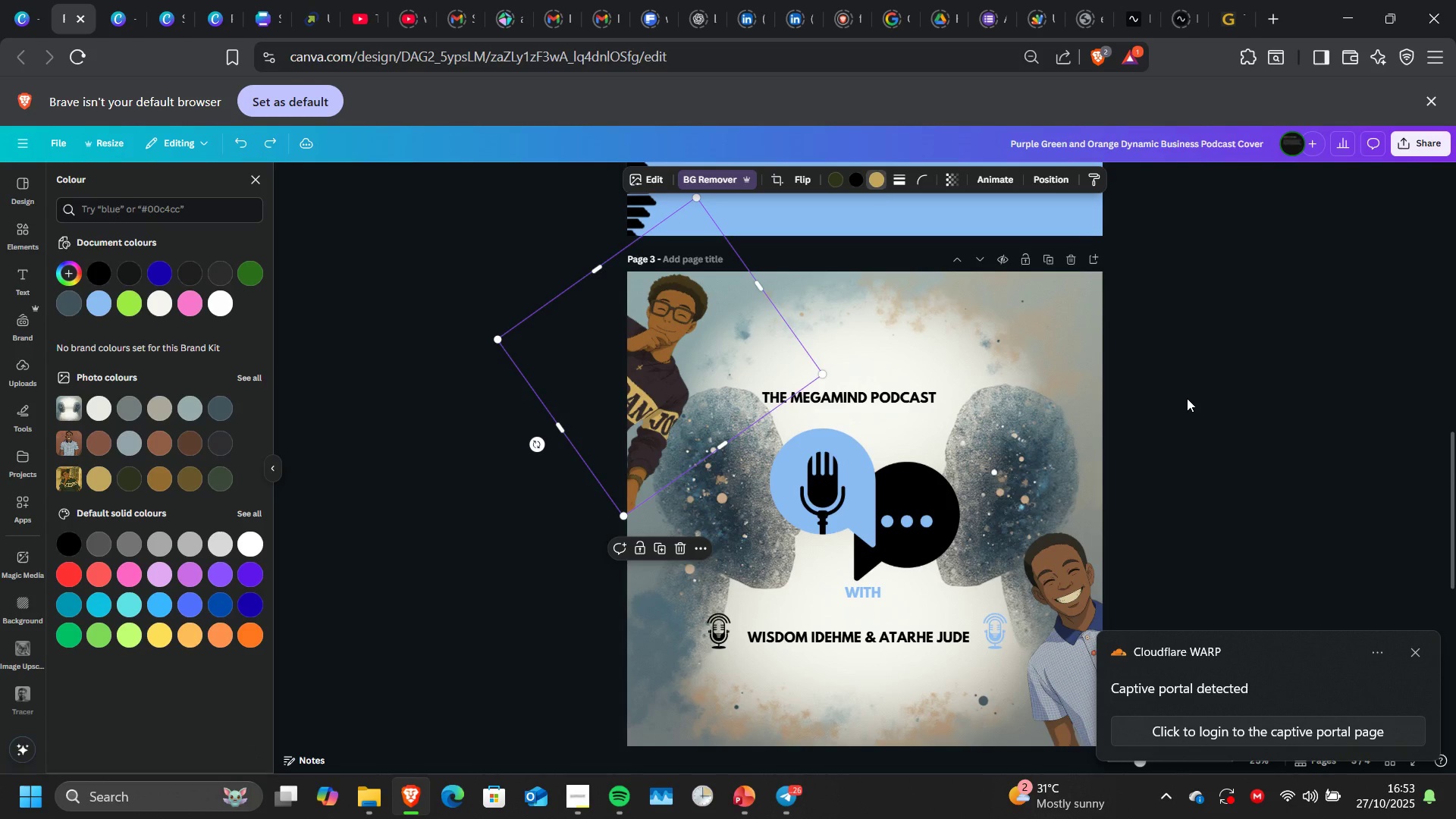 
key(Control+Z)
 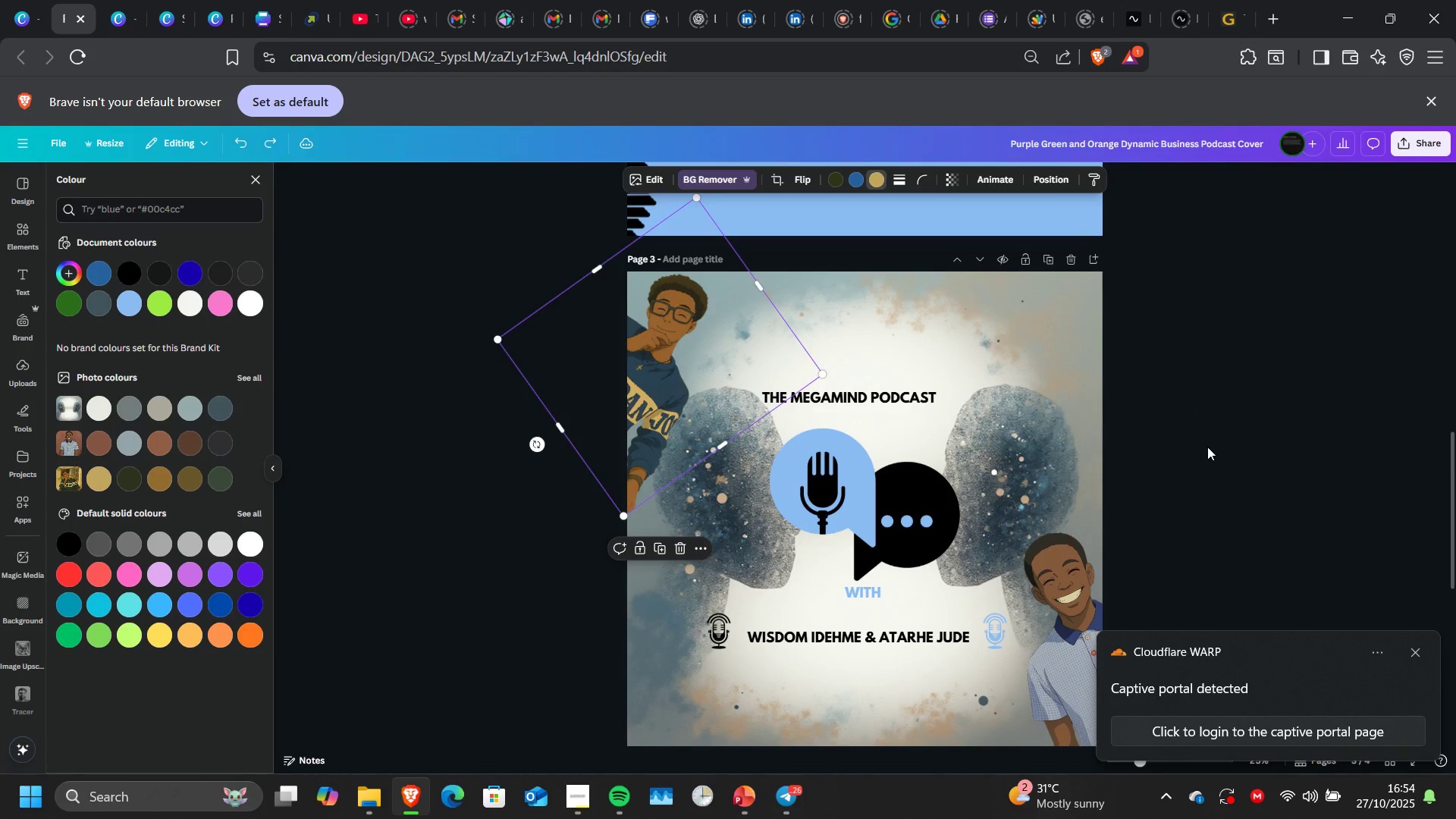 
left_click([1207, 447])
 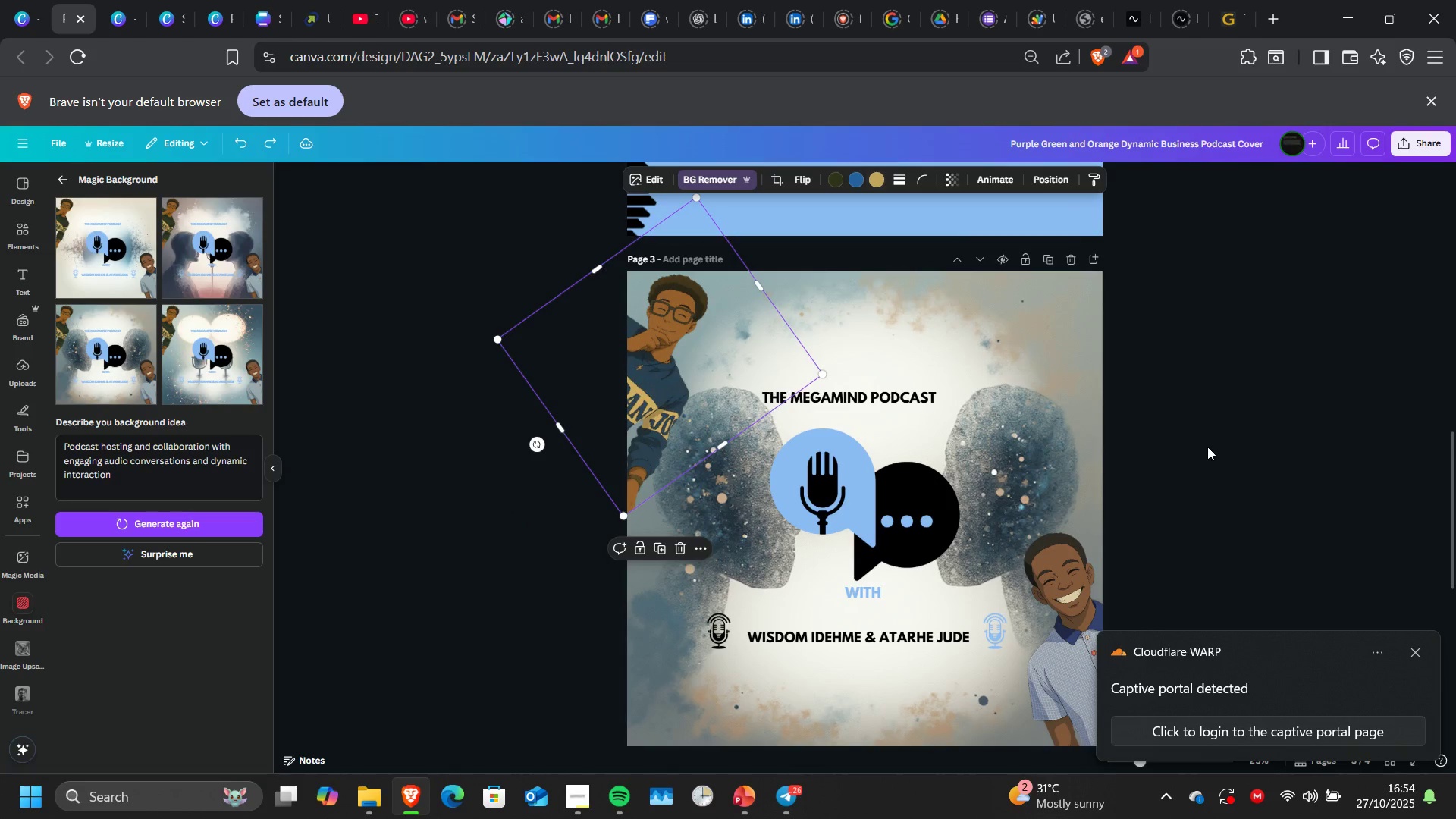 
double_click([1207, 447])
 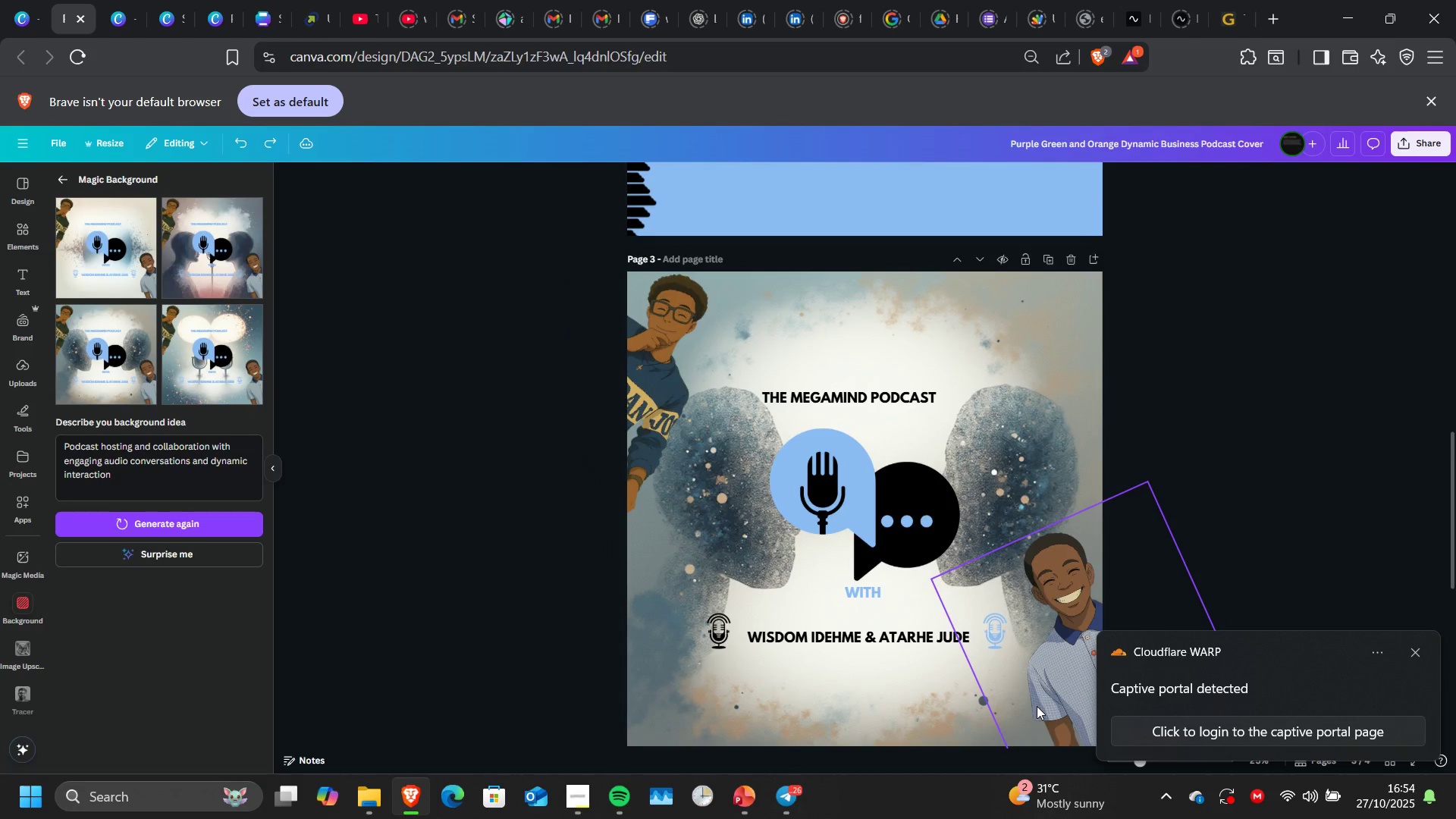 
left_click([1039, 705])
 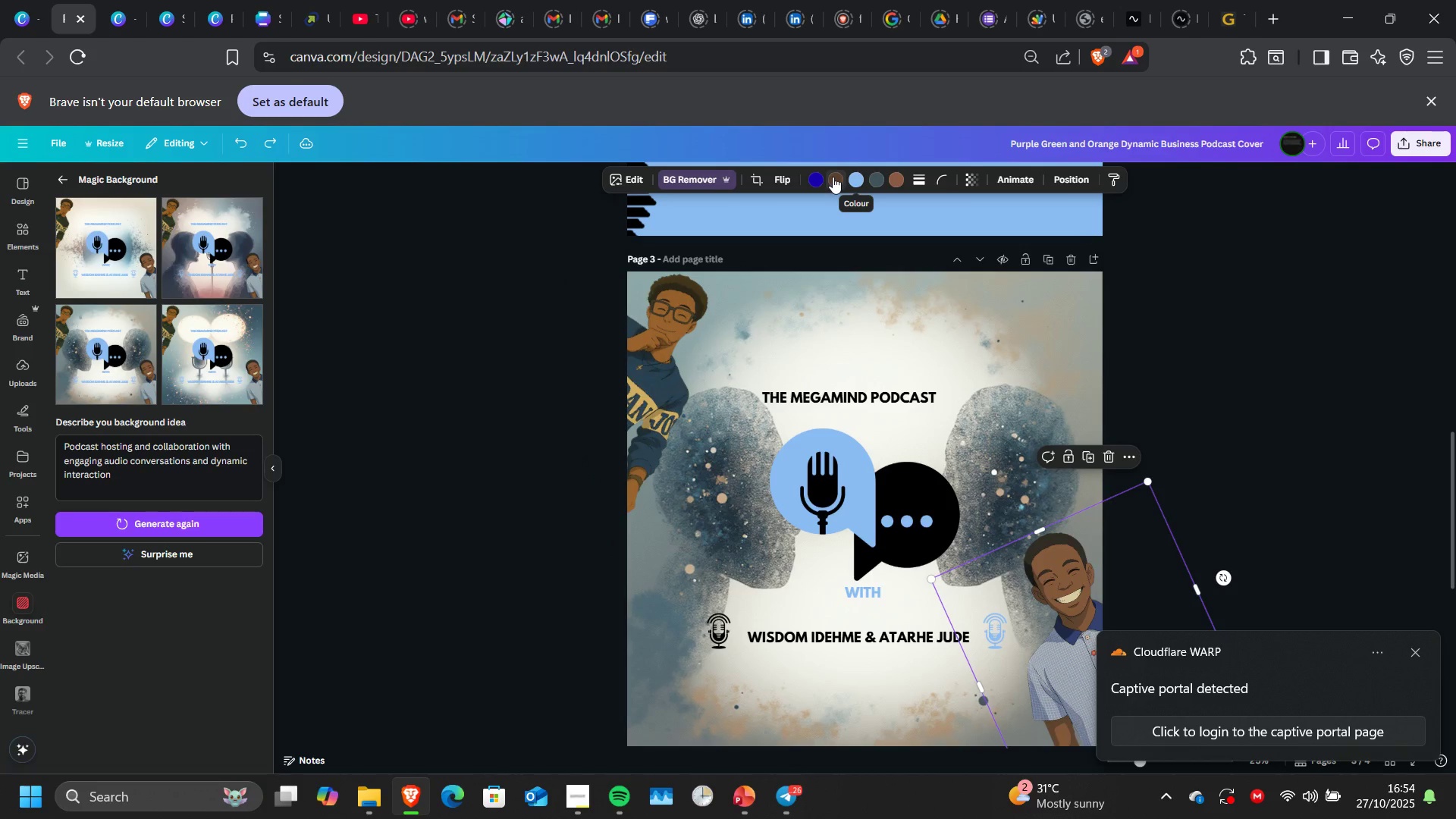 
left_click([833, 177])
 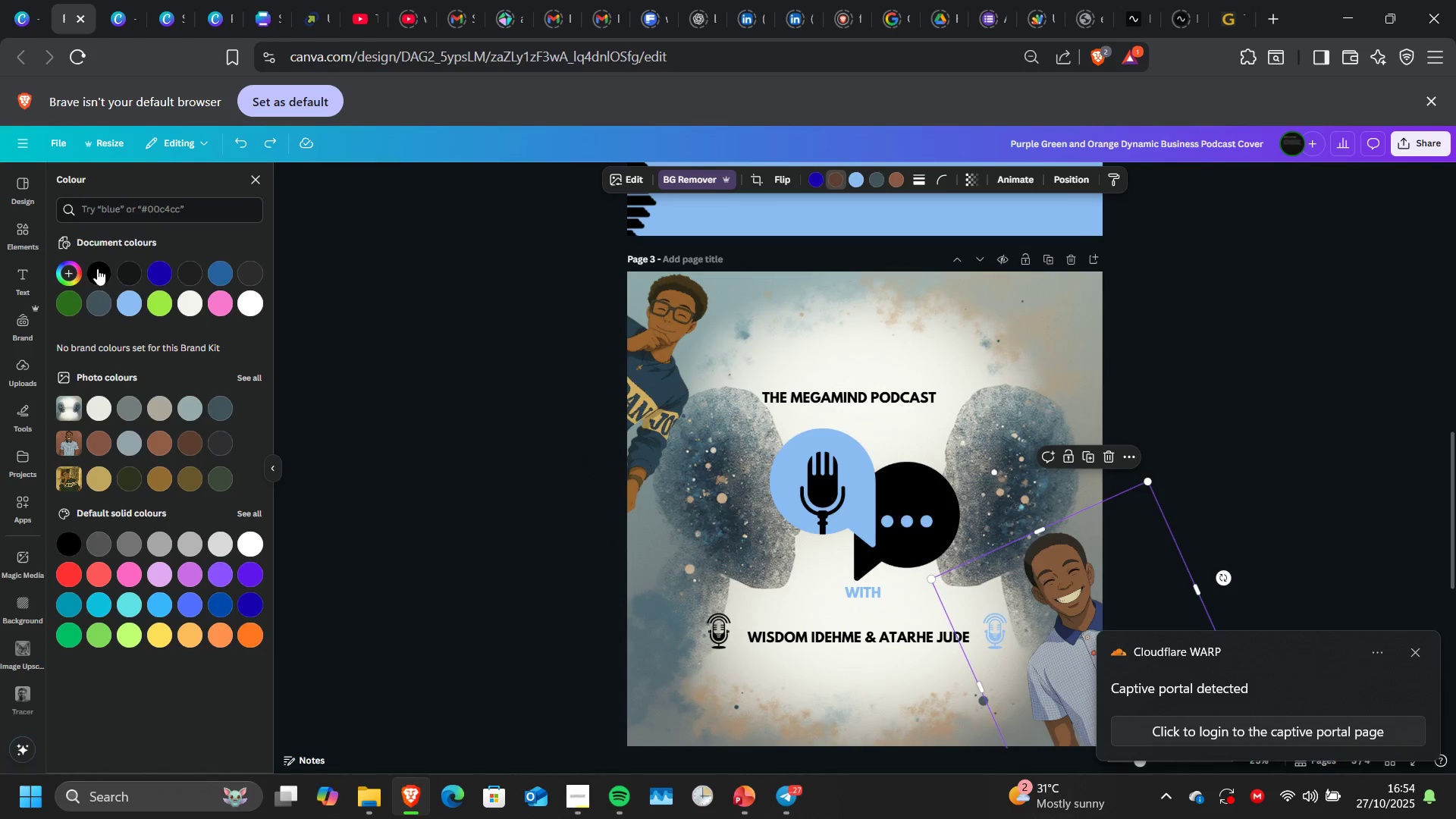 
left_click([89, 270])
 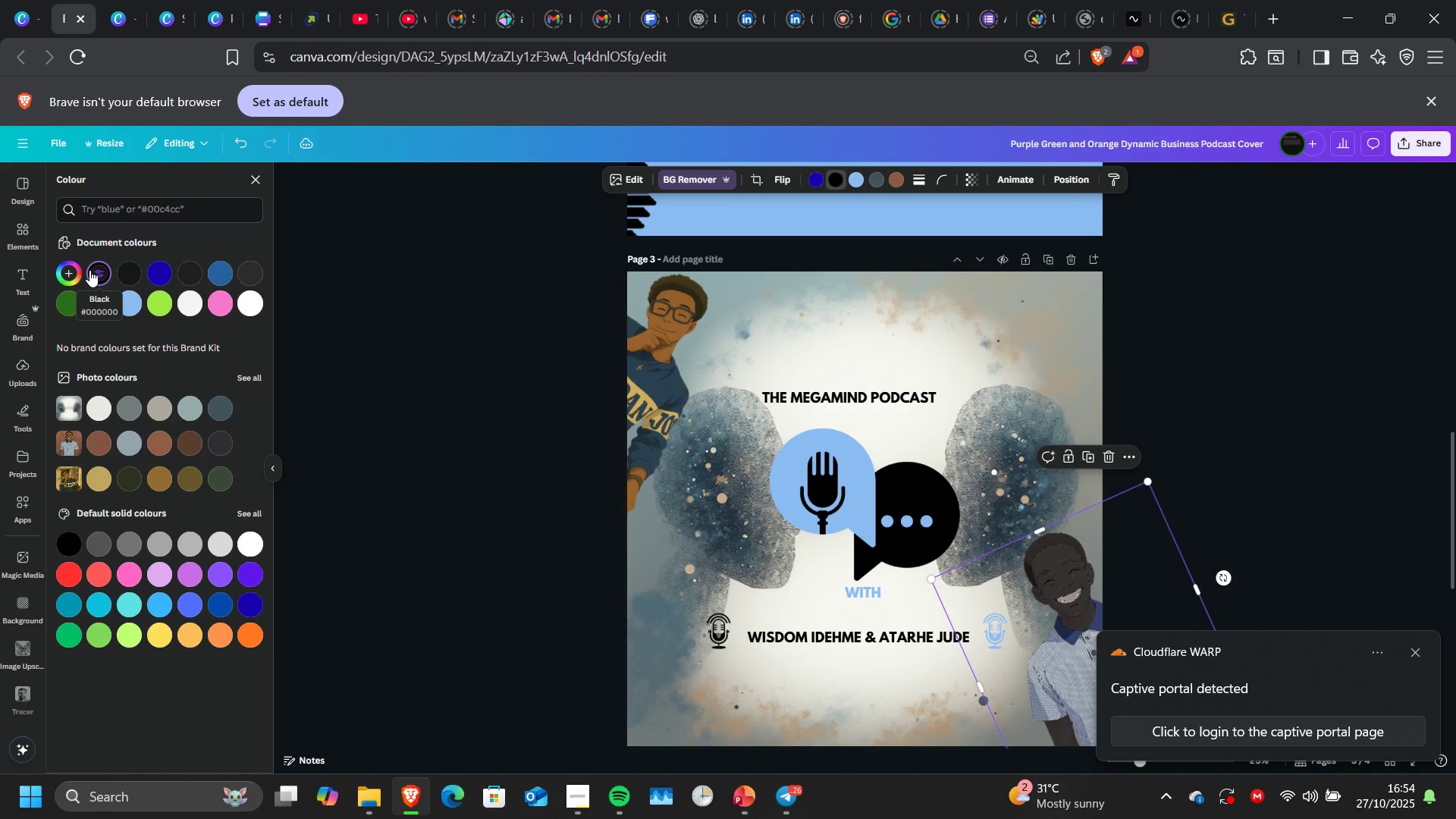 
key(Control+Z)
 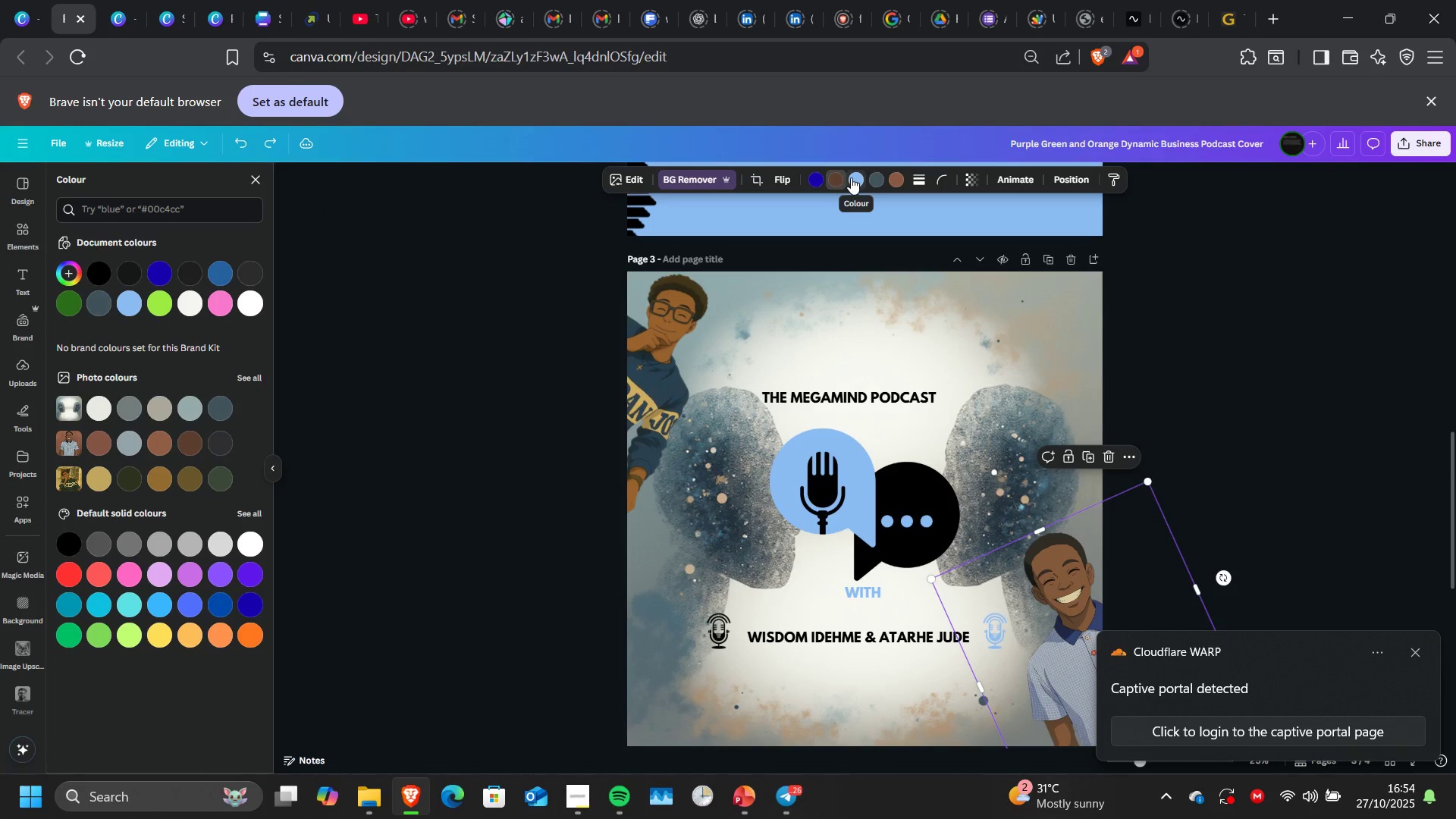 
left_click([851, 177])
 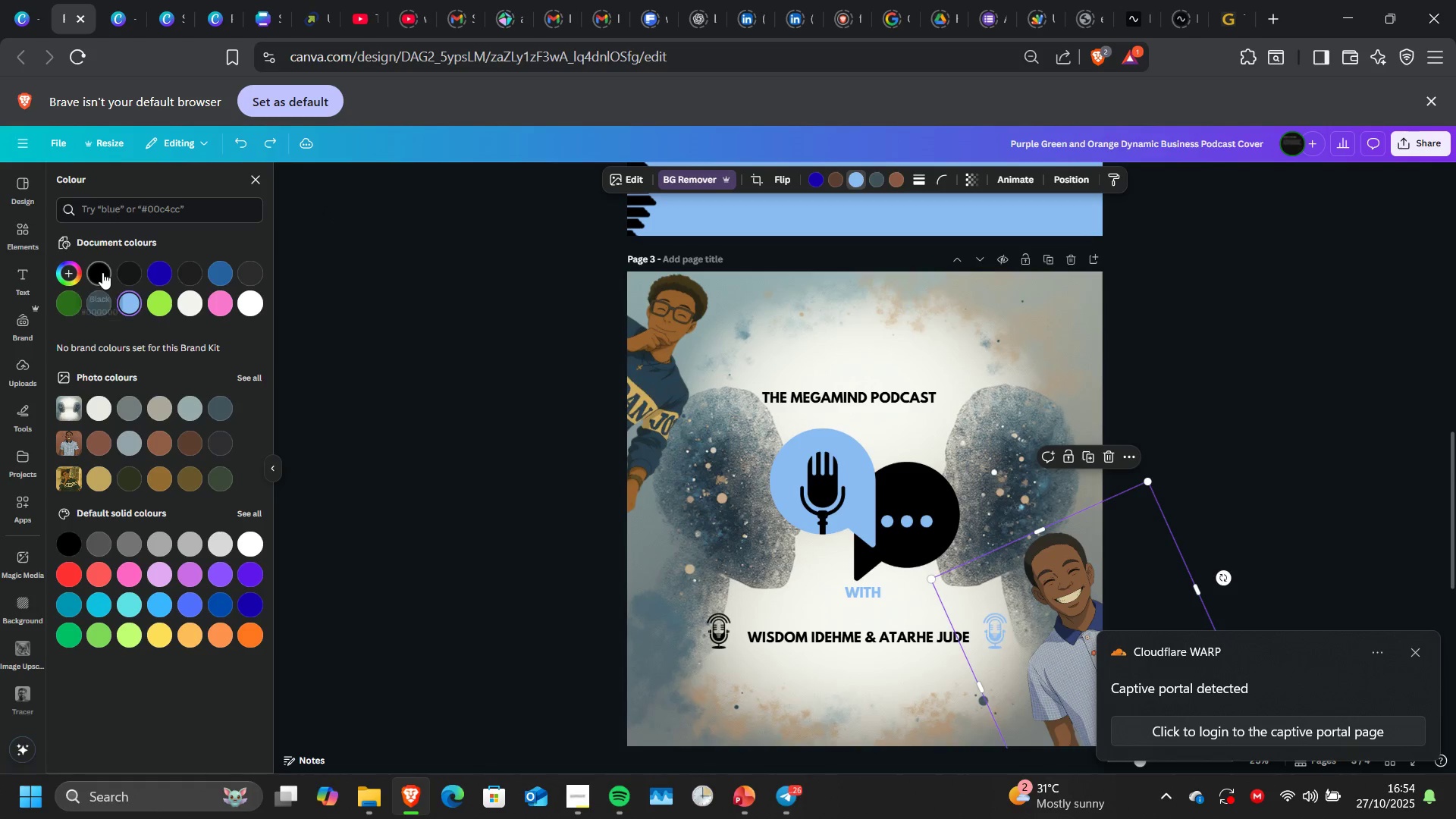 
left_click([102, 272])
 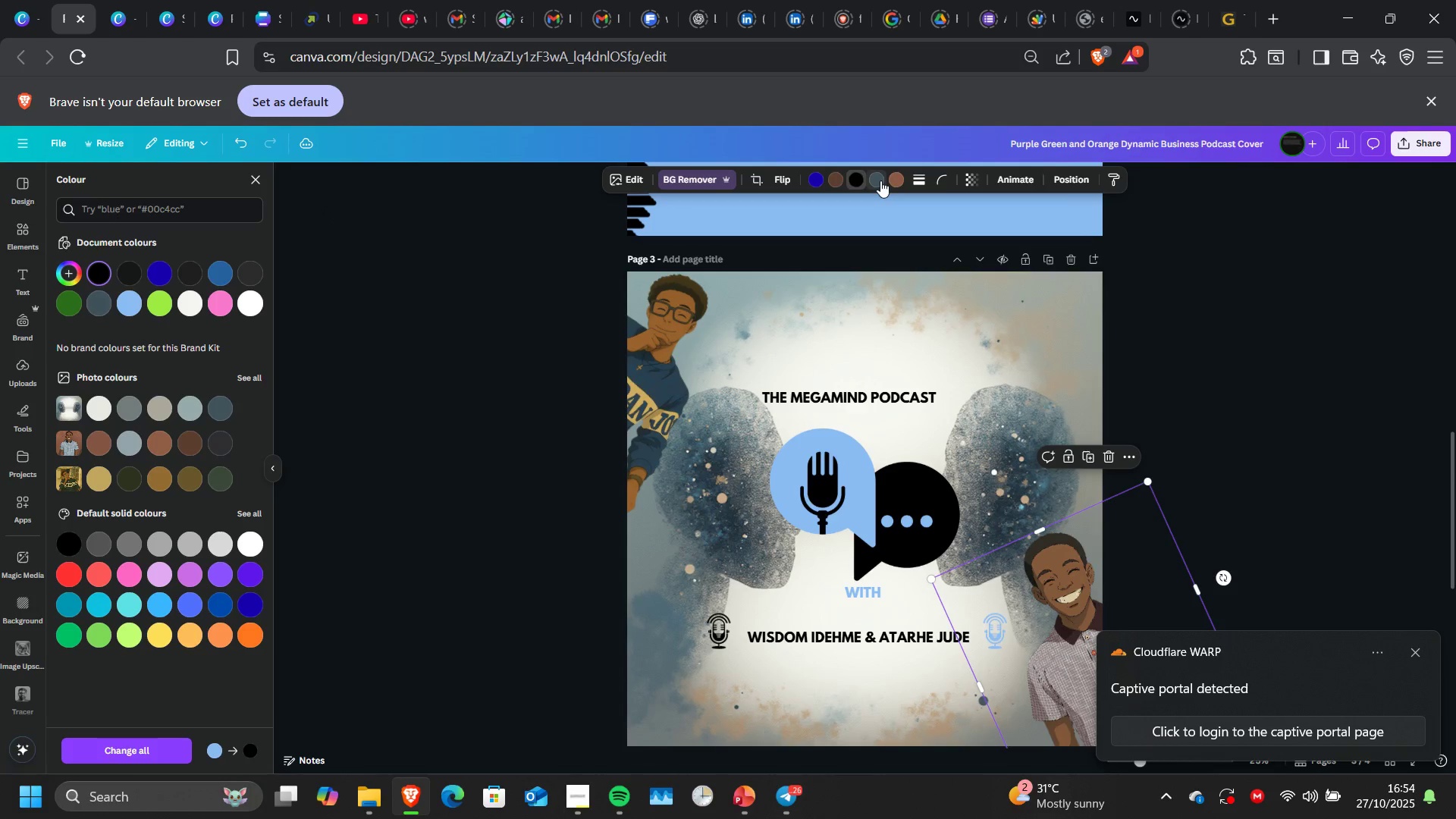 
left_click([880, 180])
 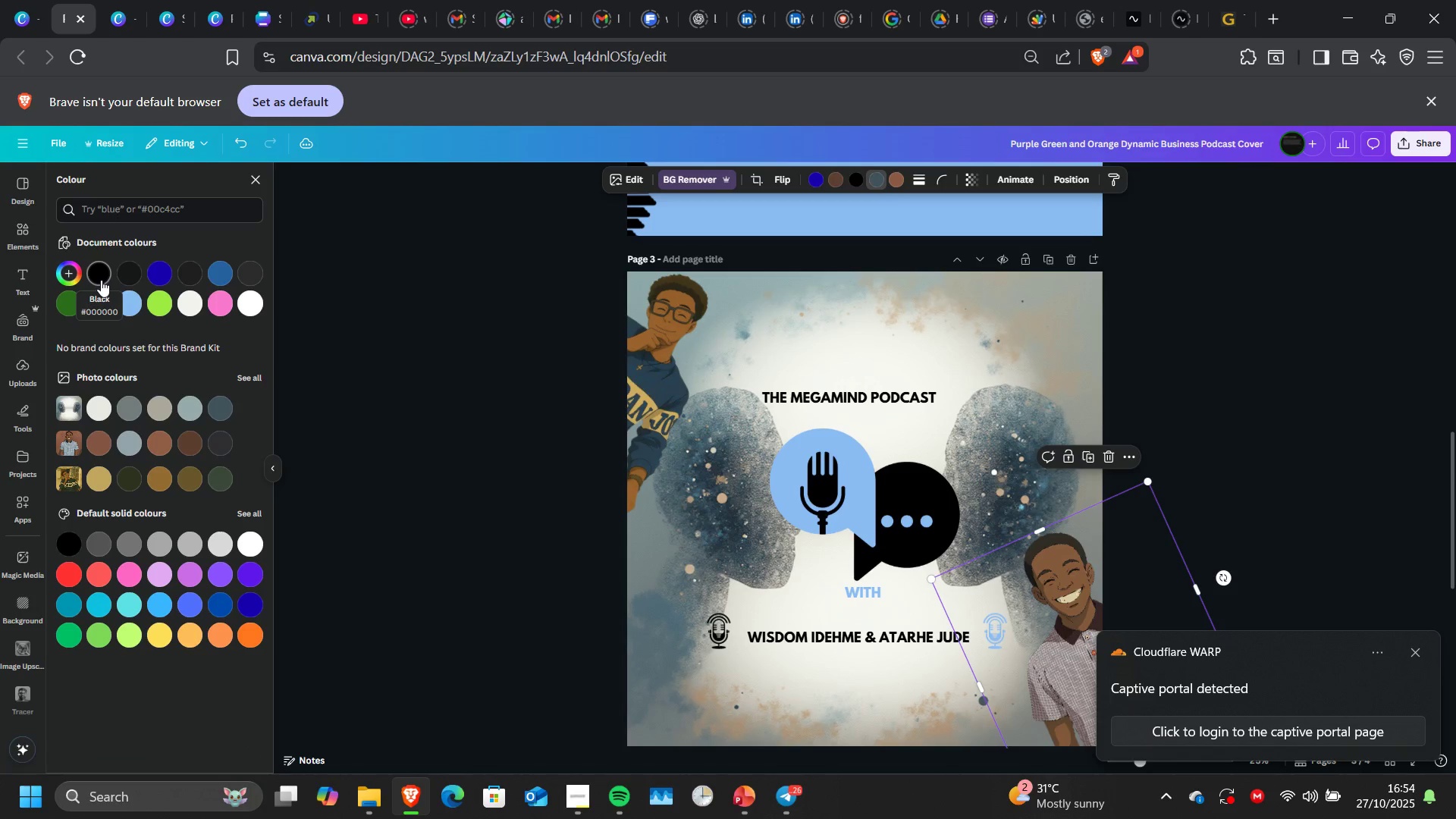 
left_click([101, 280])
 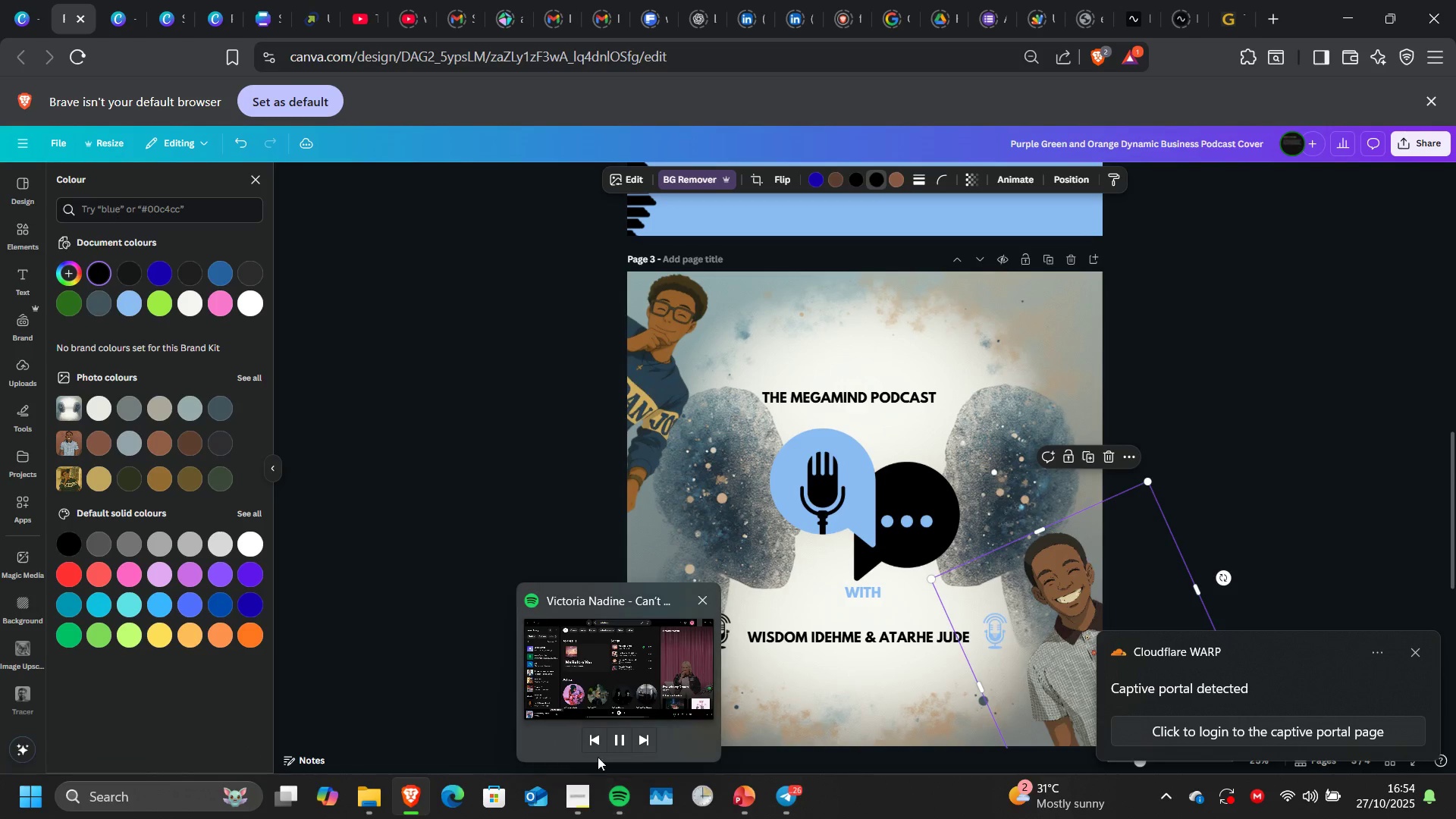 
left_click([589, 742])
 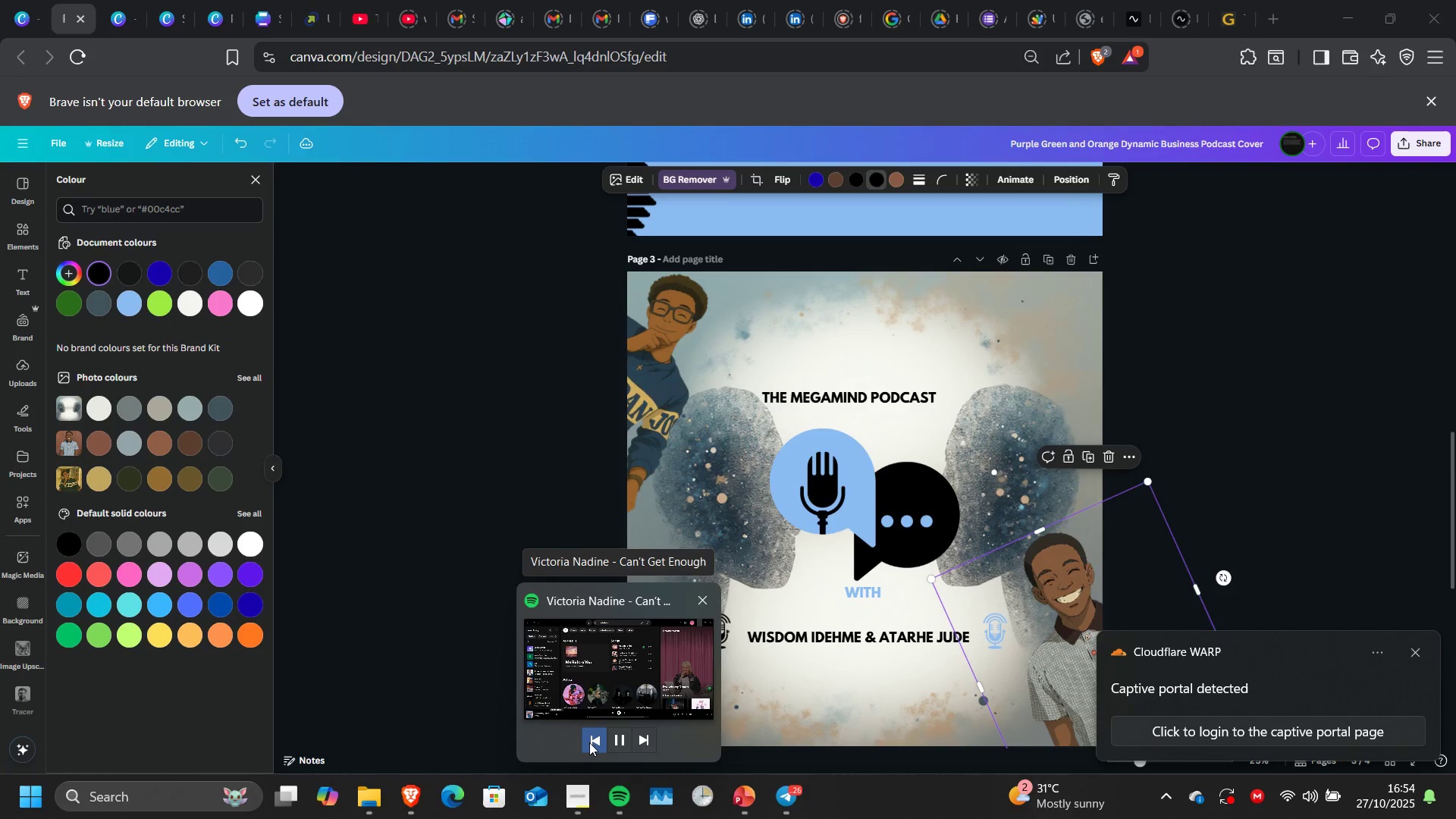 
left_click([589, 742])
 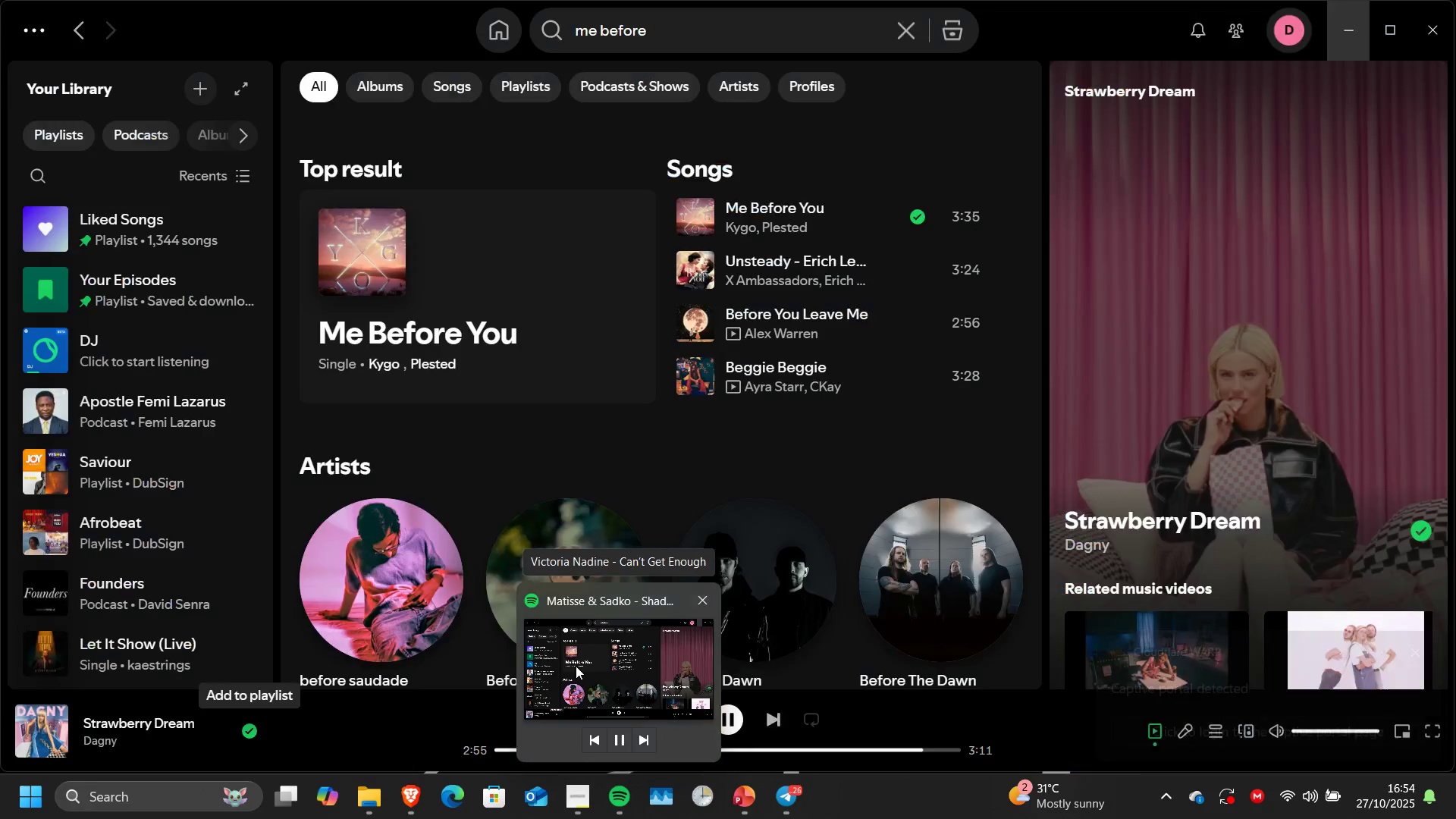 
left_click([576, 666])
 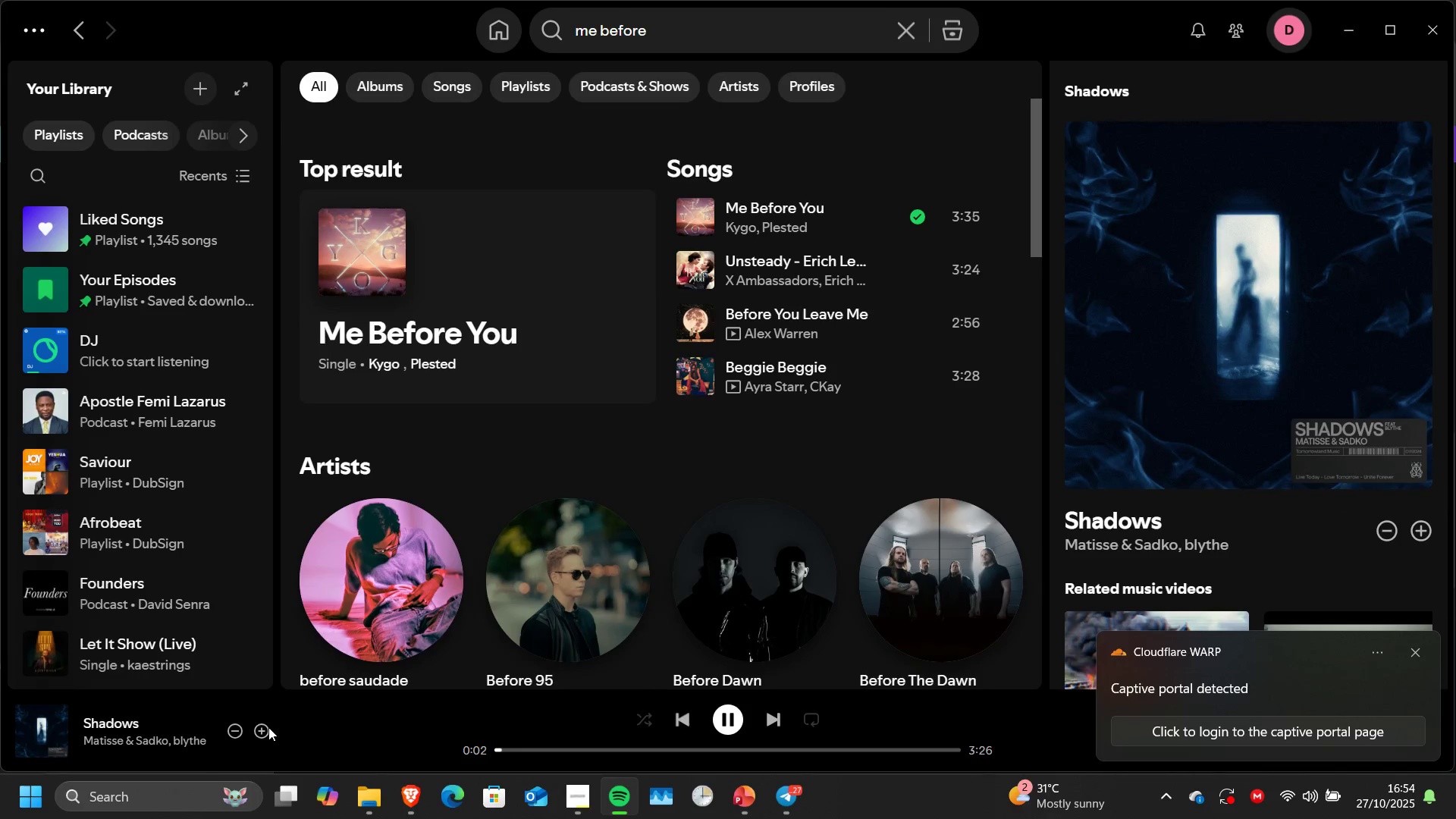 
left_click([262, 730])
 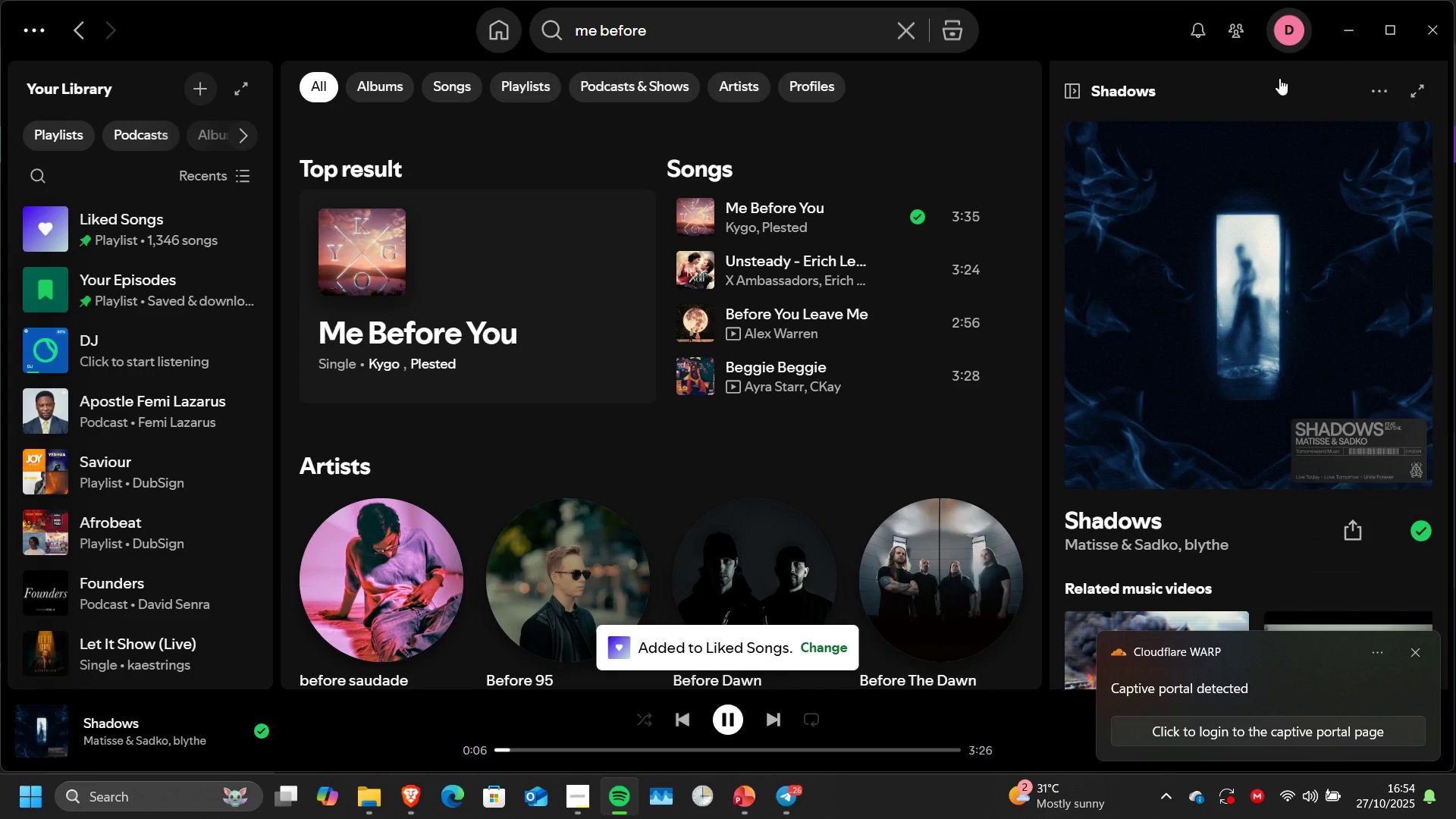 
left_click([1362, 22])
 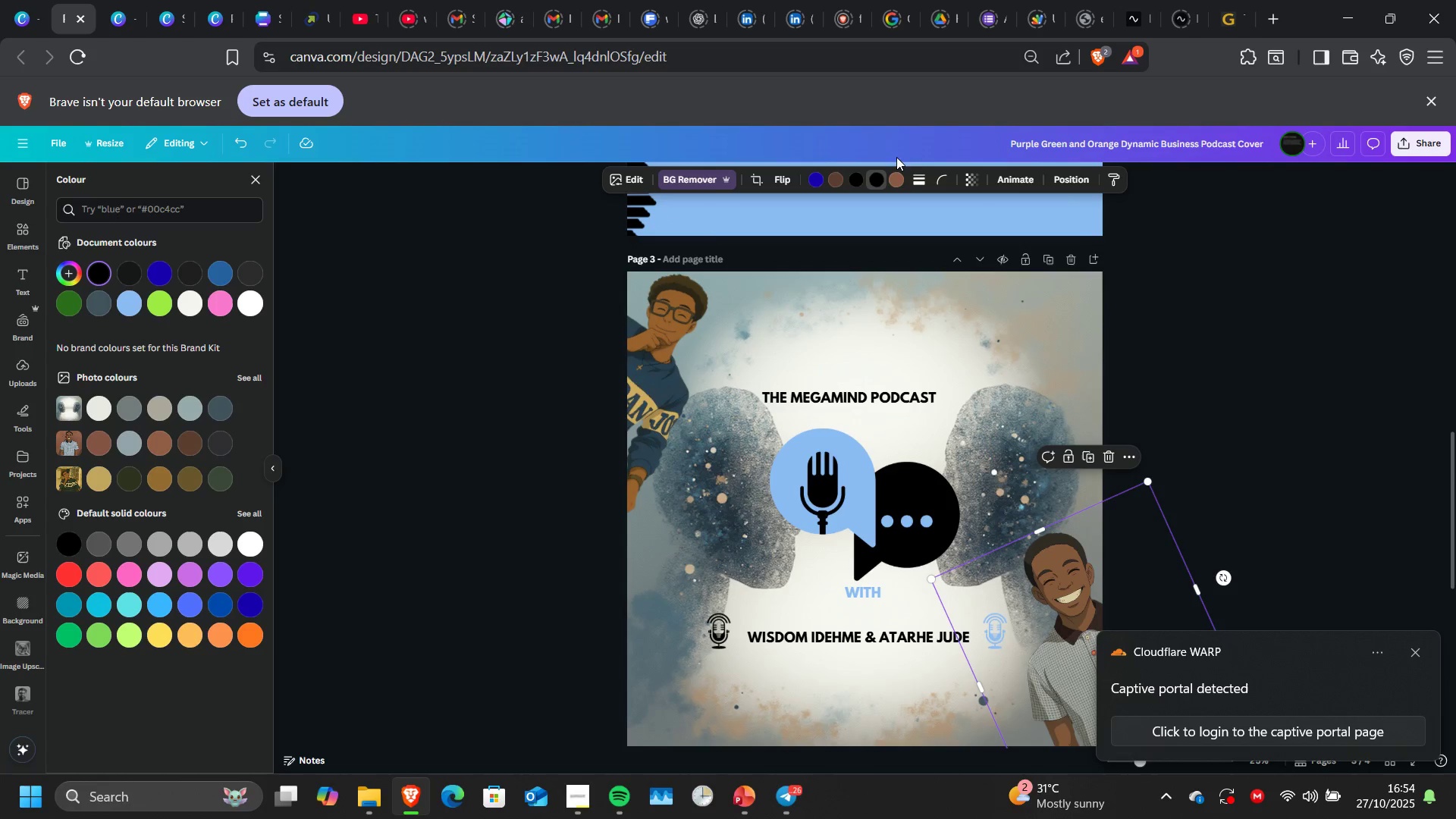 
left_click([893, 184])
 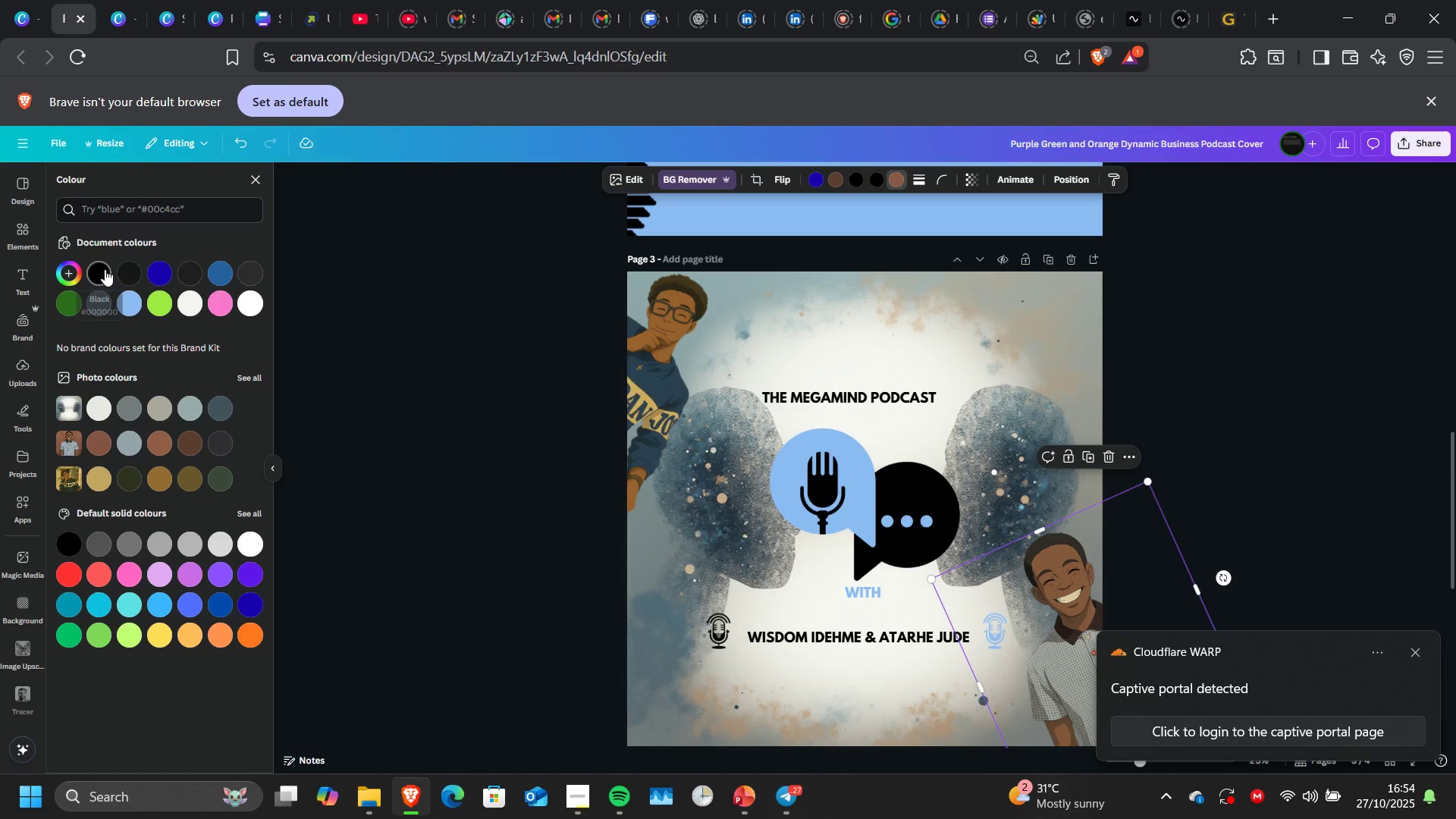 
left_click([105, 269])
 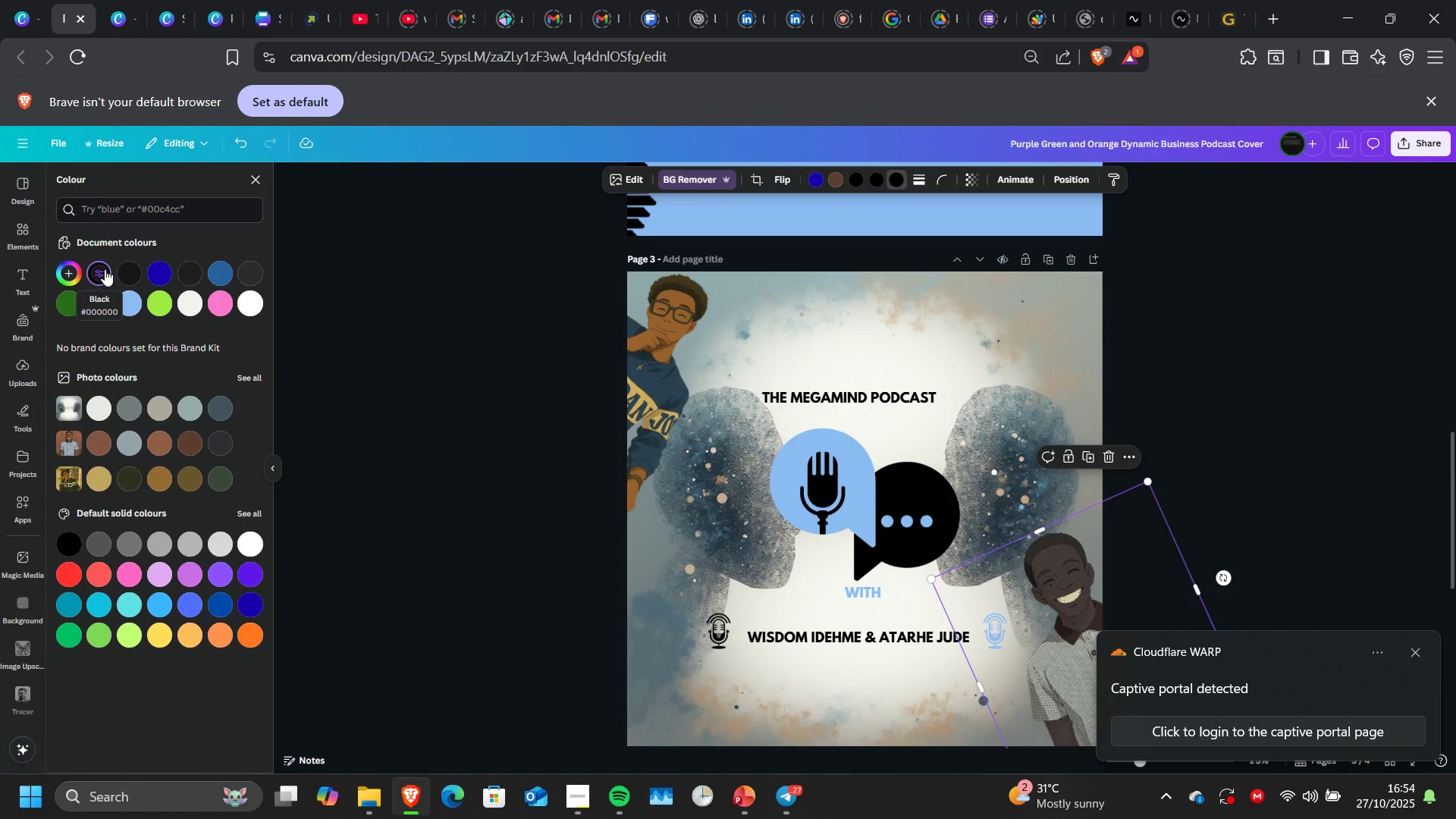 
key(Control+Z)
 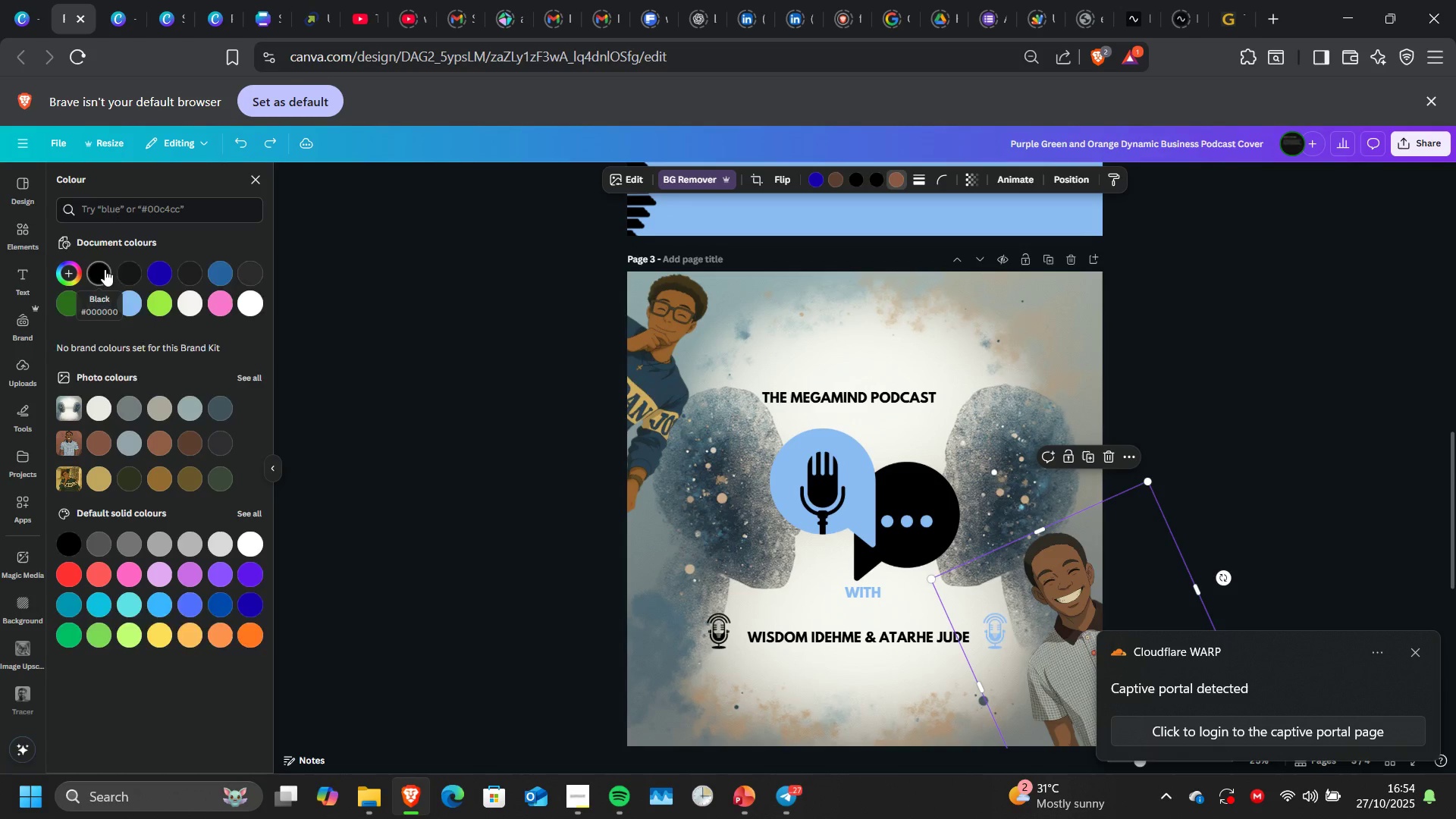 
key(Control+Z)
 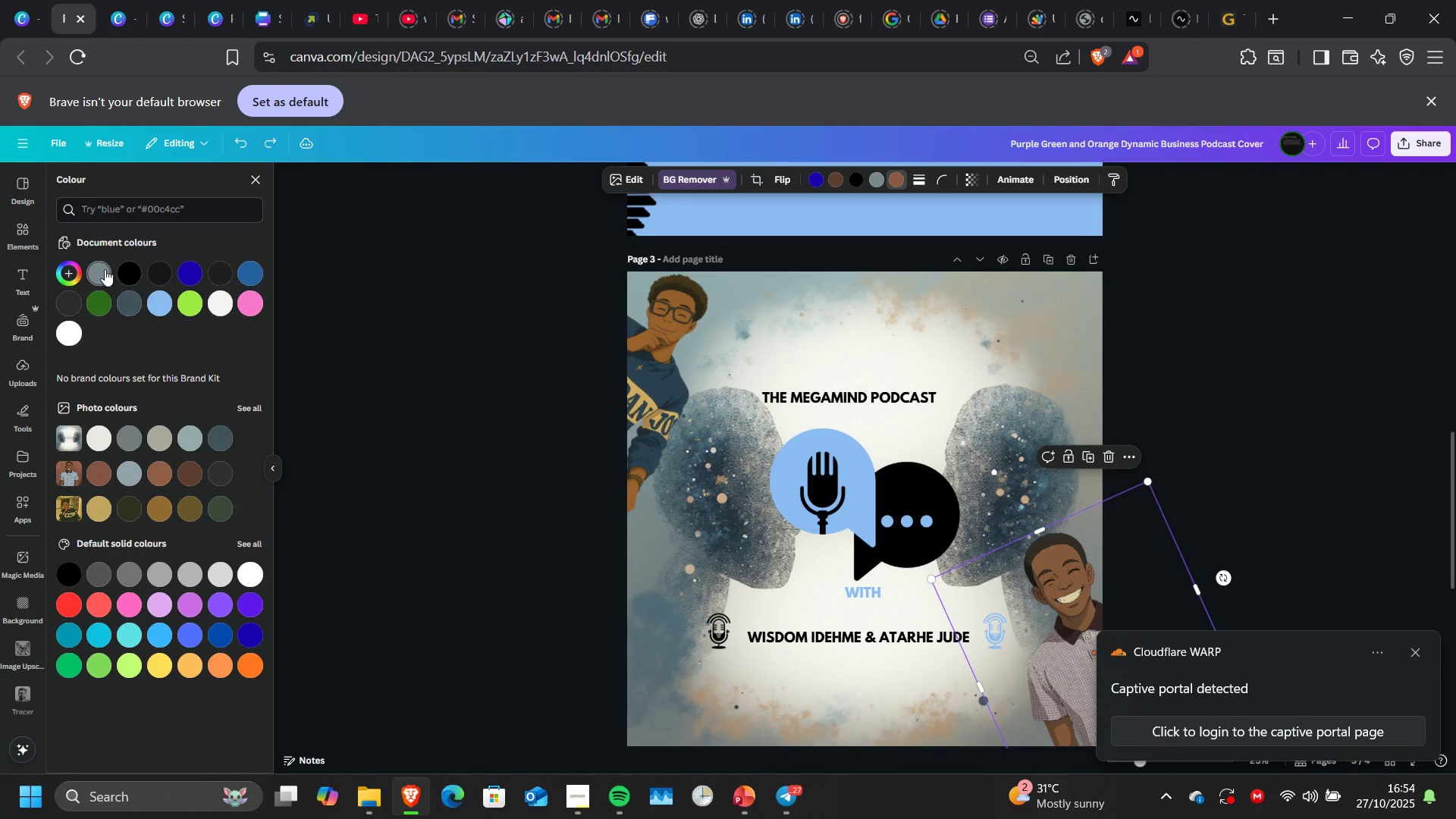 
key(Control+Z)
 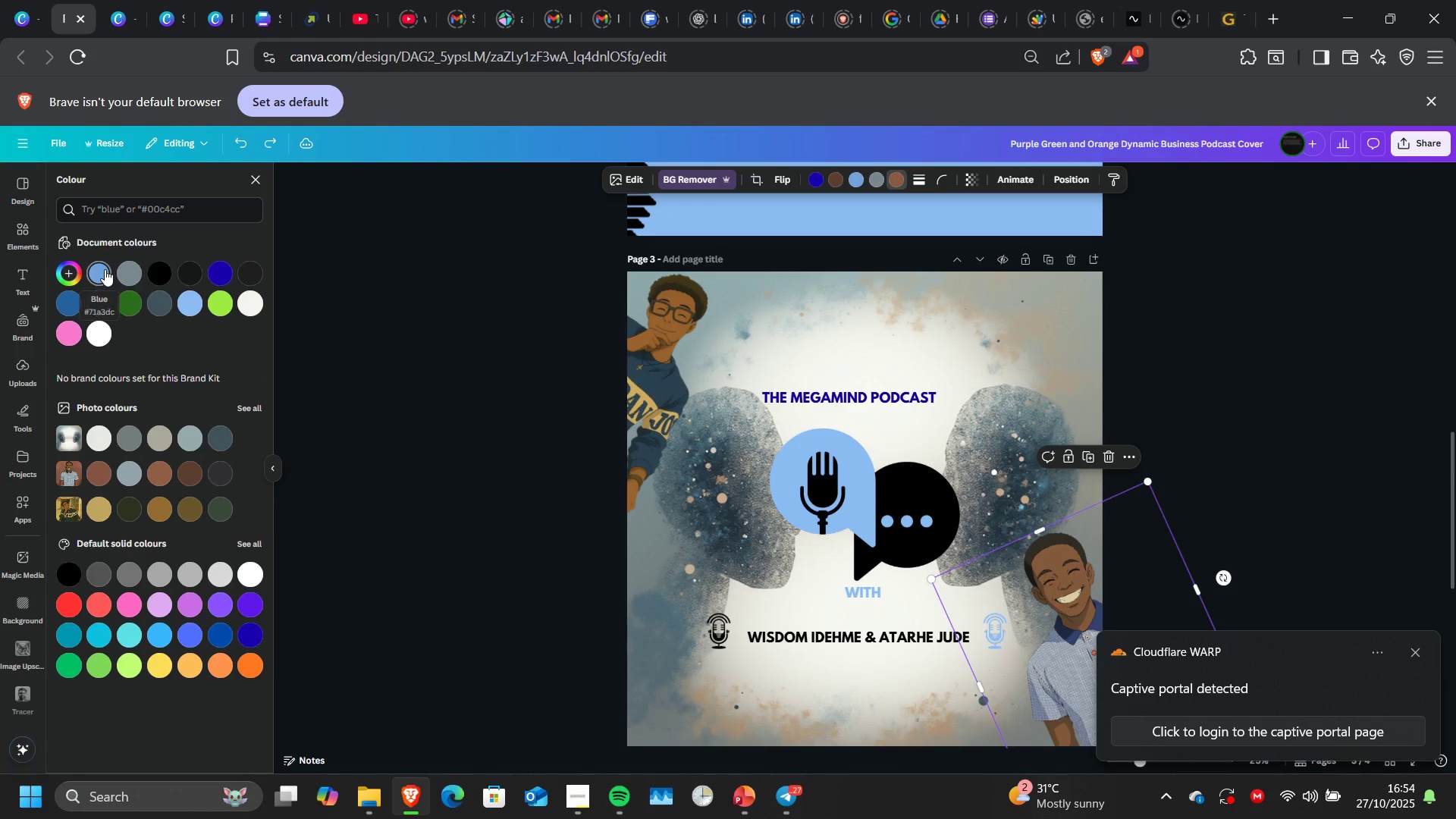 
key(Control+Z)
 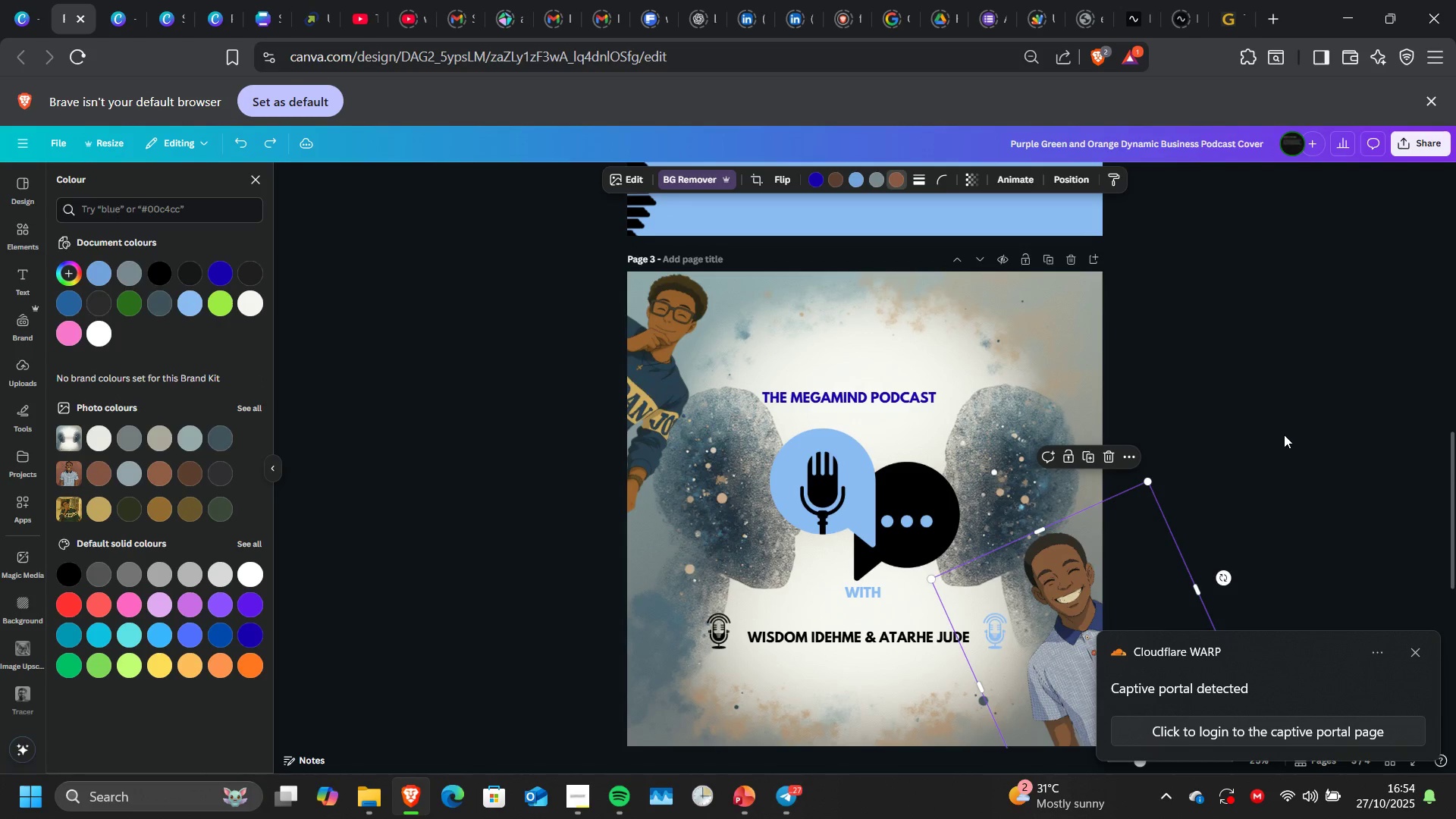 
left_click([1295, 432])
 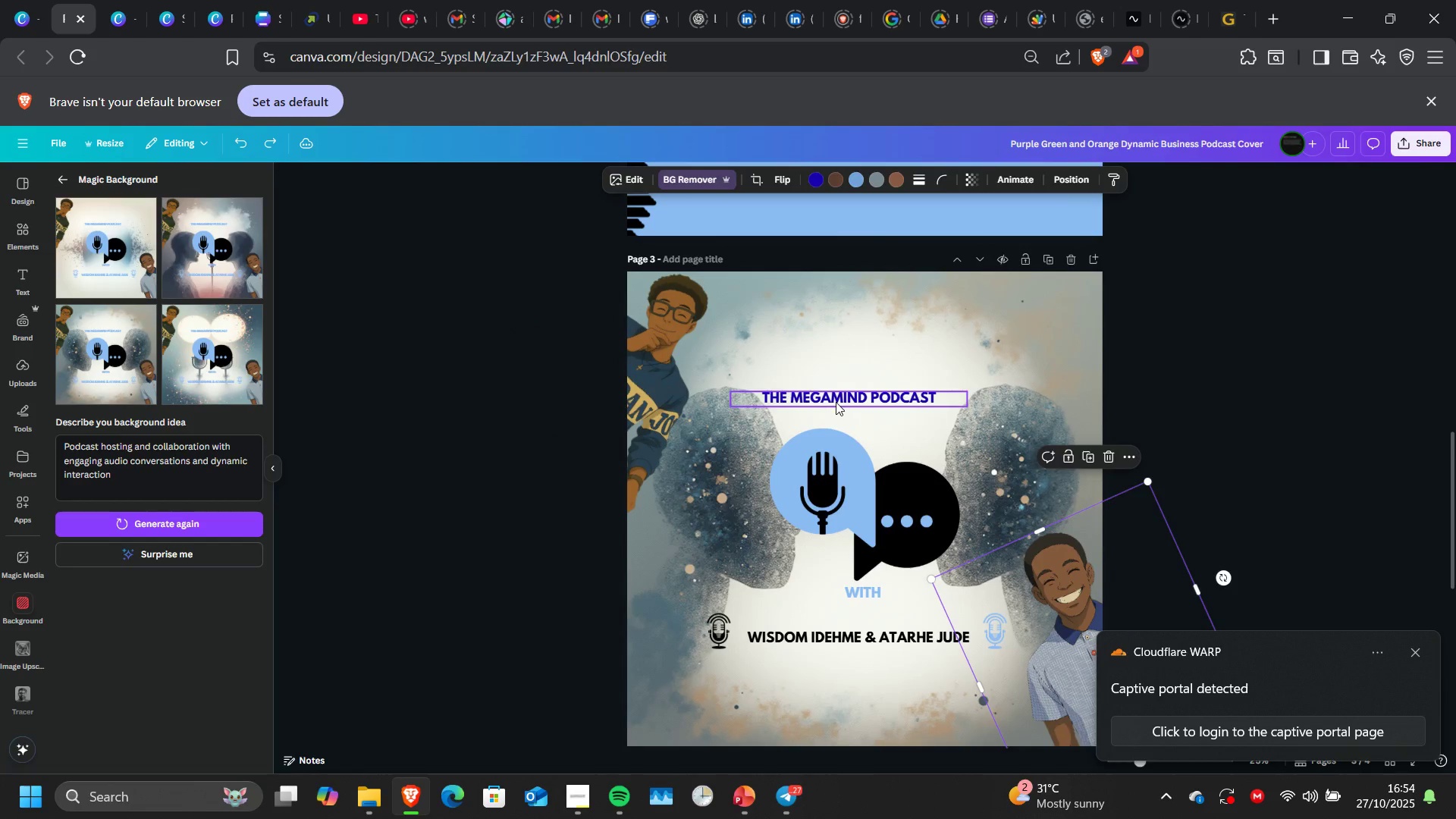 
left_click([836, 402])
 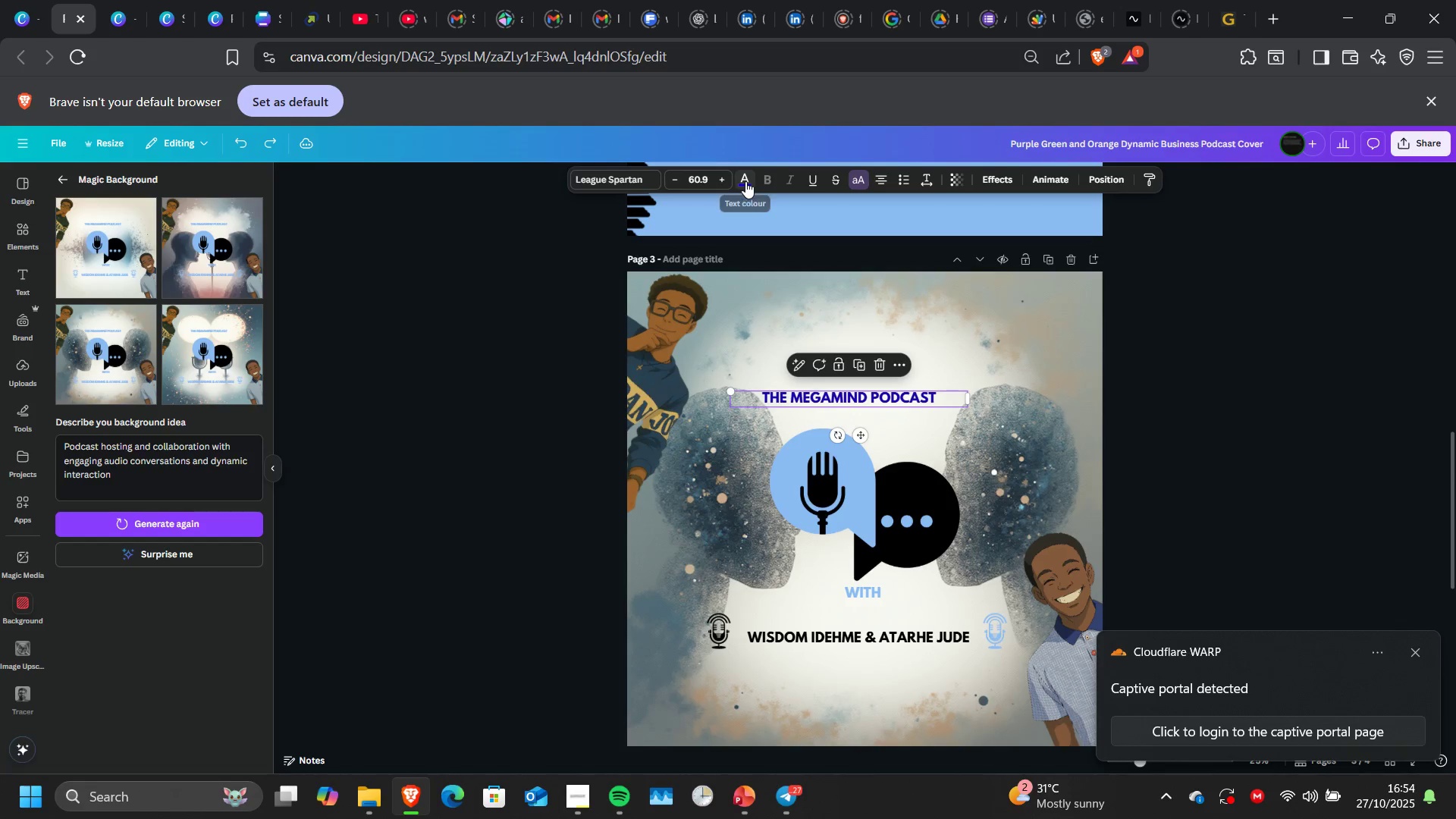 
left_click([745, 181])
 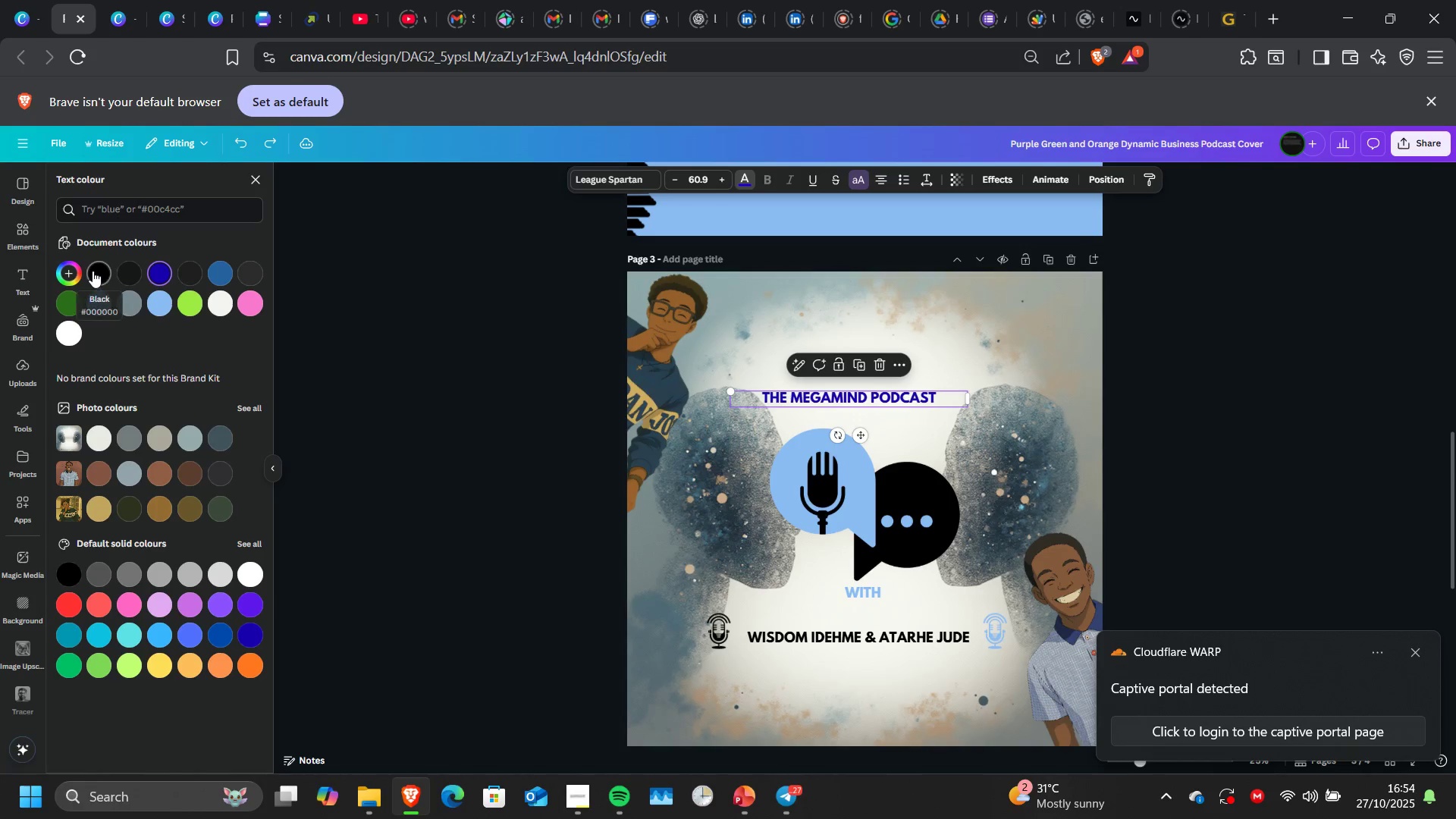 
left_click([93, 271])
 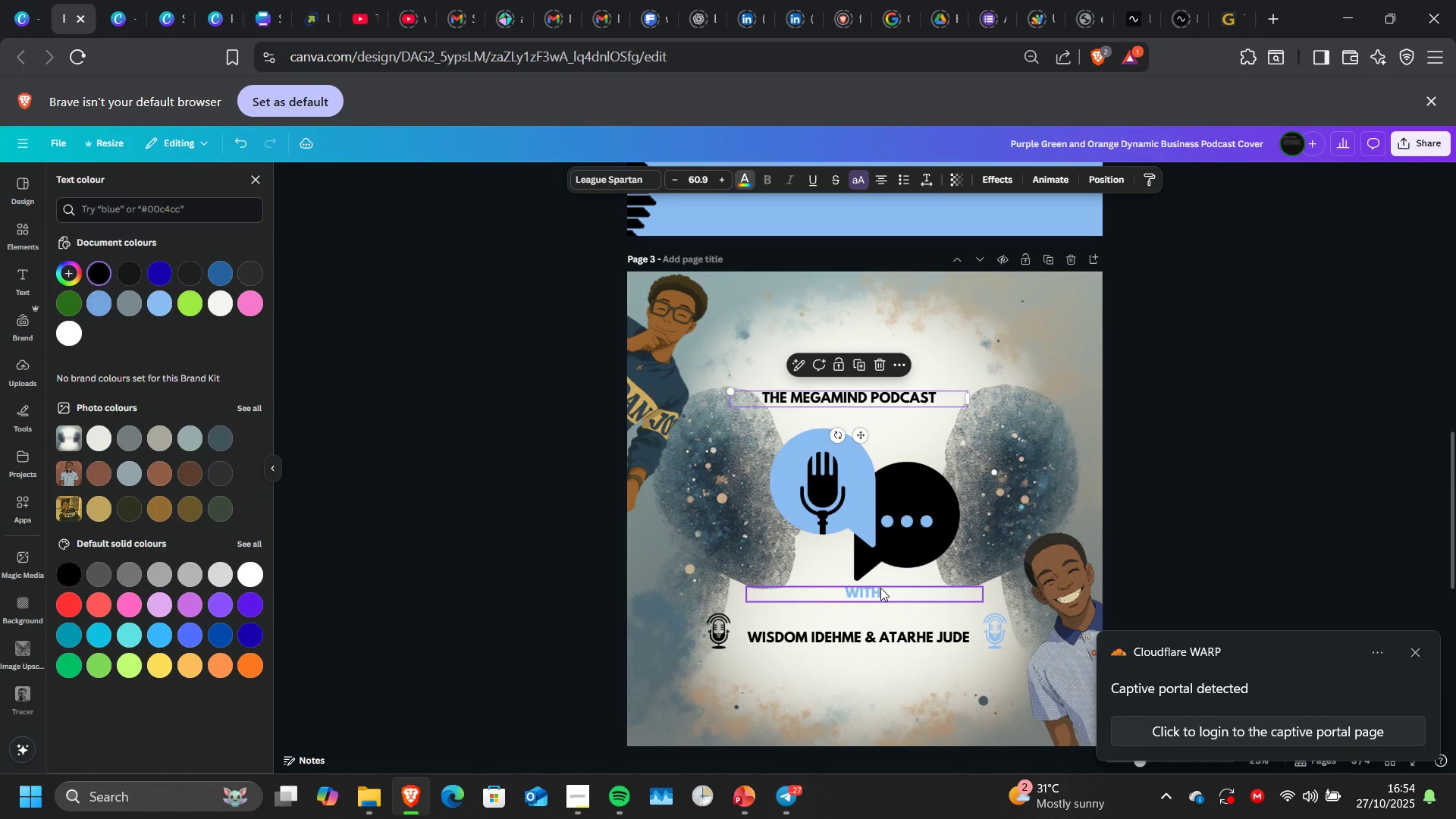 
left_click_drag(start_coordinate=[880, 588], to_coordinate=[881, 596])
 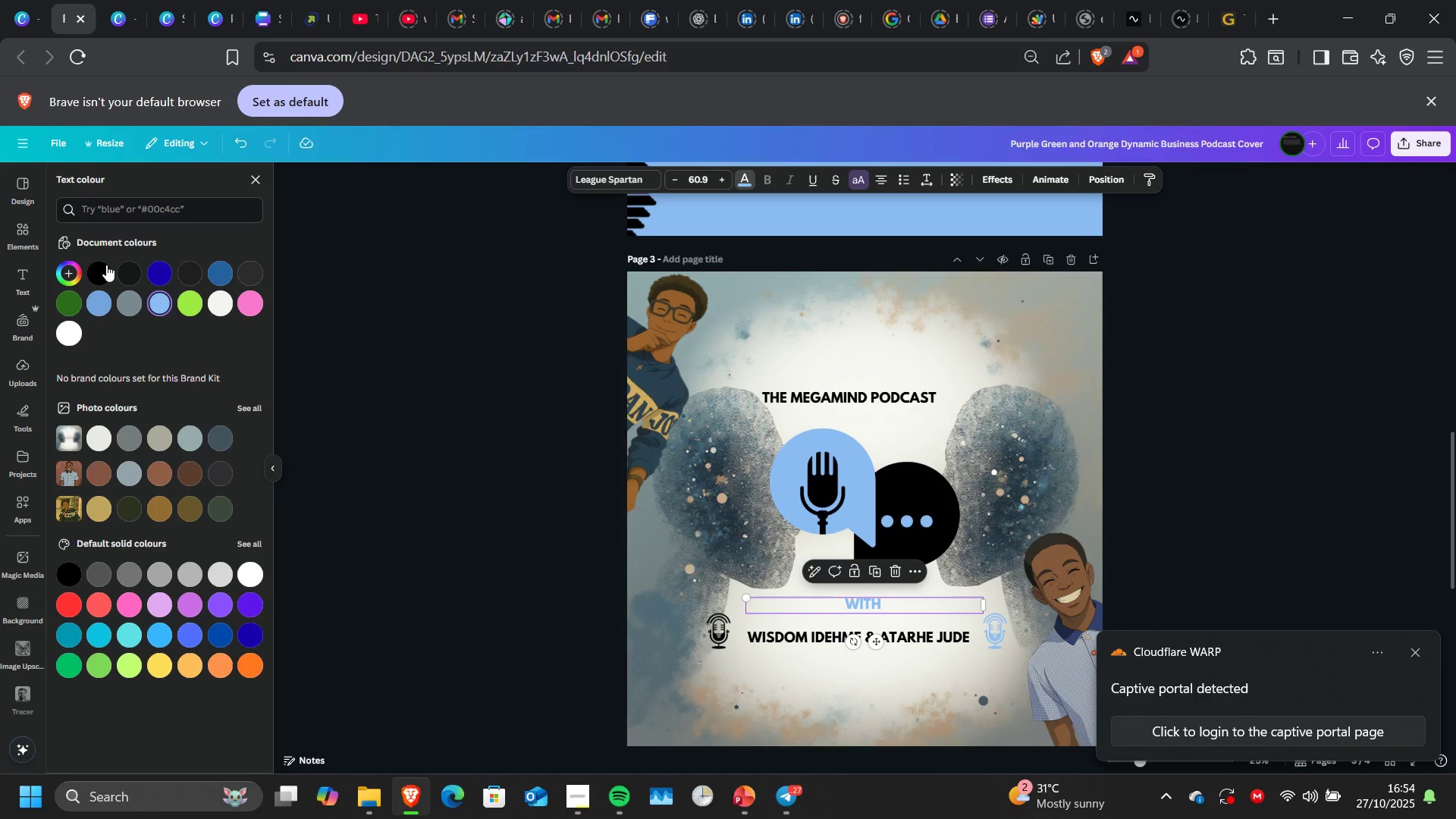 
left_click([104, 267])
 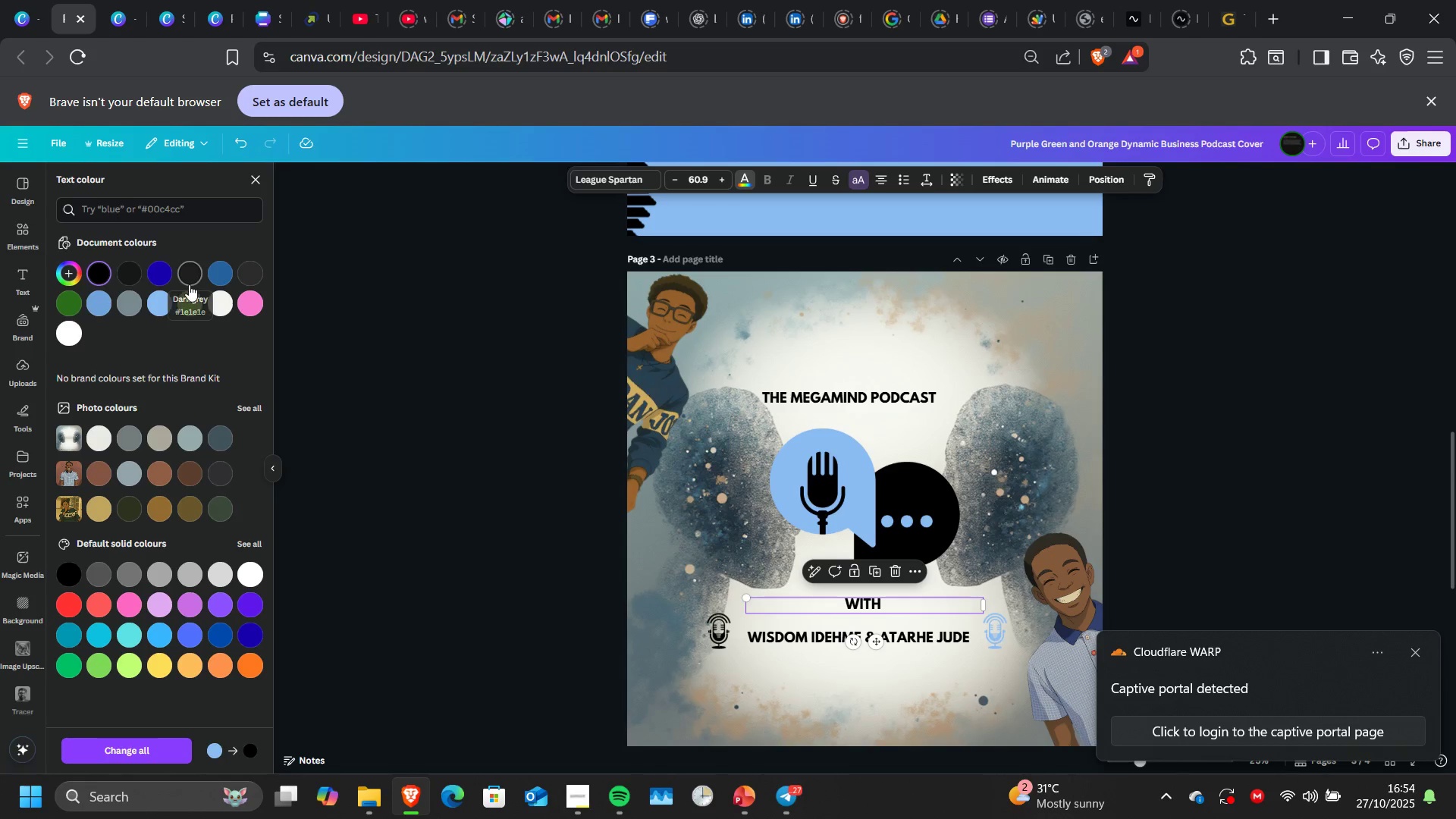 
left_click([189, 284])
 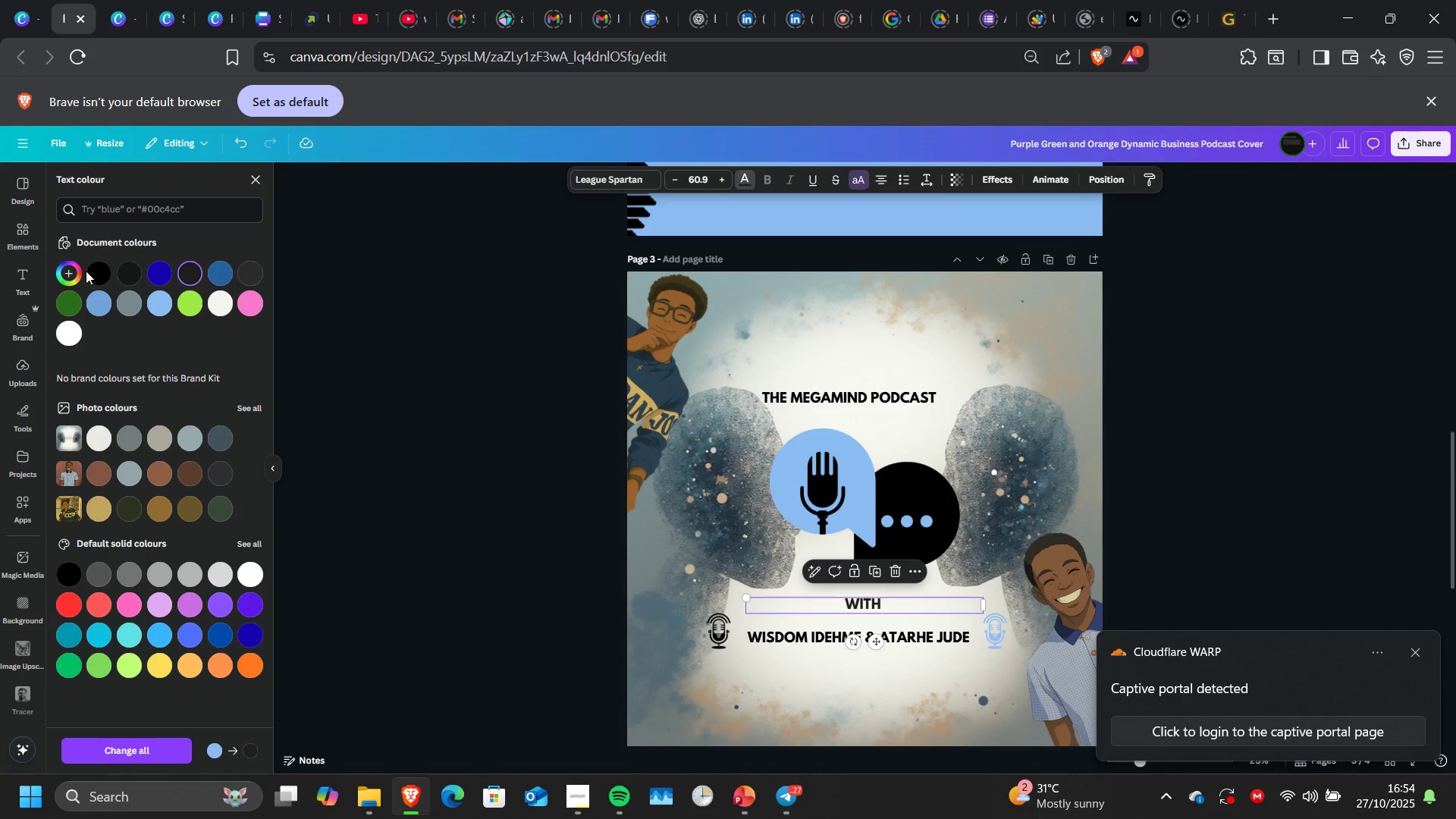 
double_click([86, 271])
 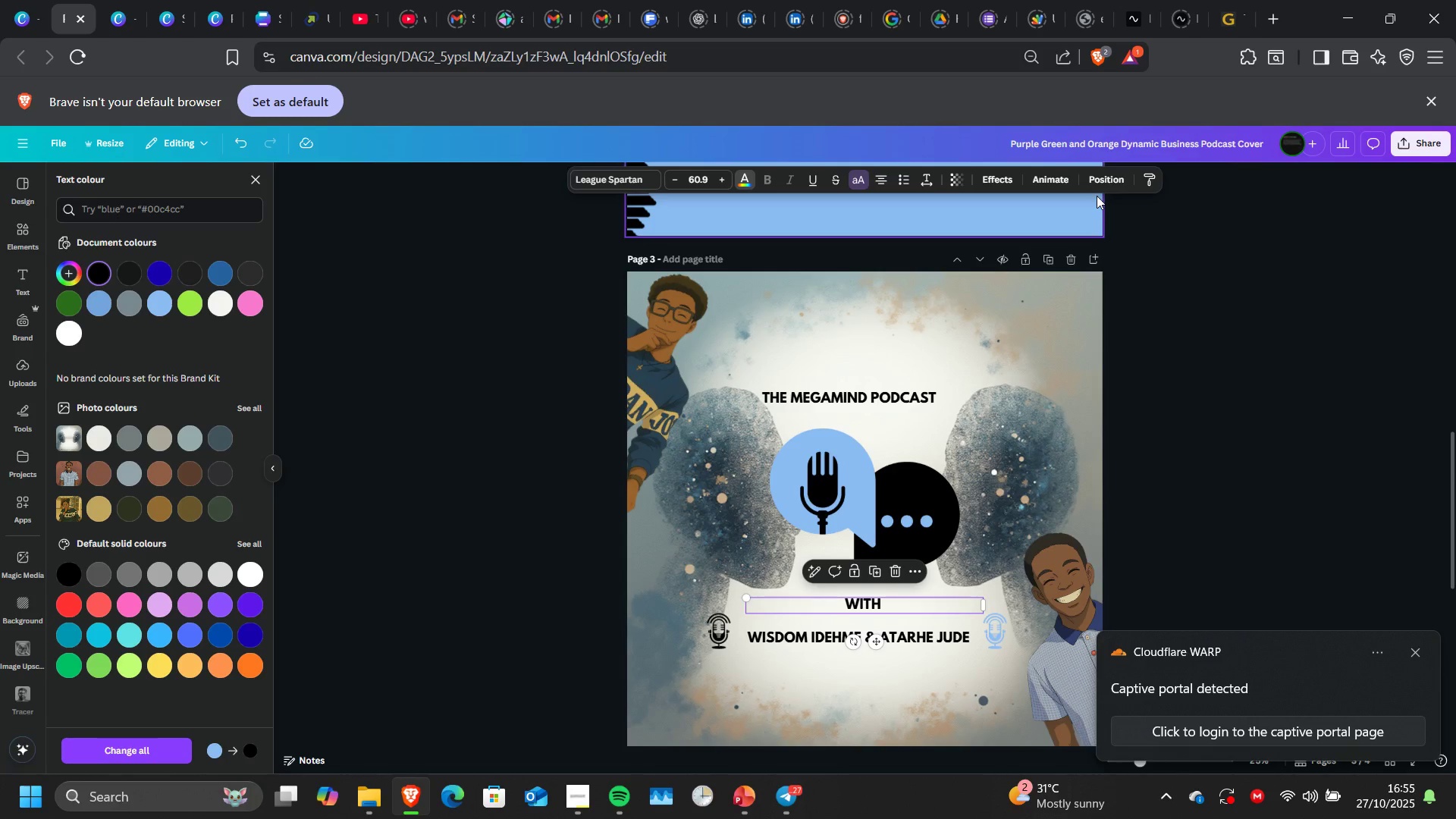 
left_click([1112, 168])
 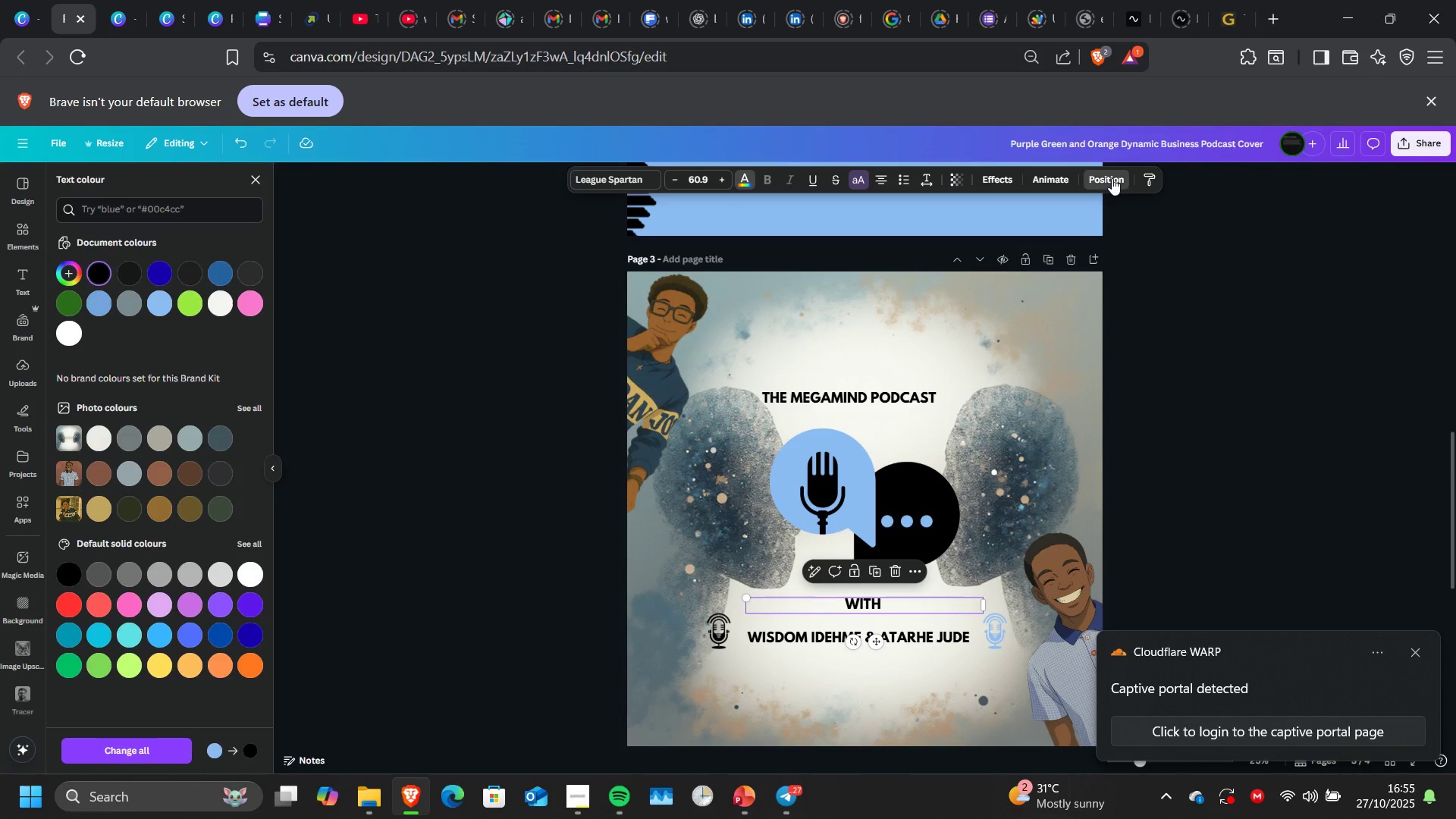 
left_click([1112, 178])
 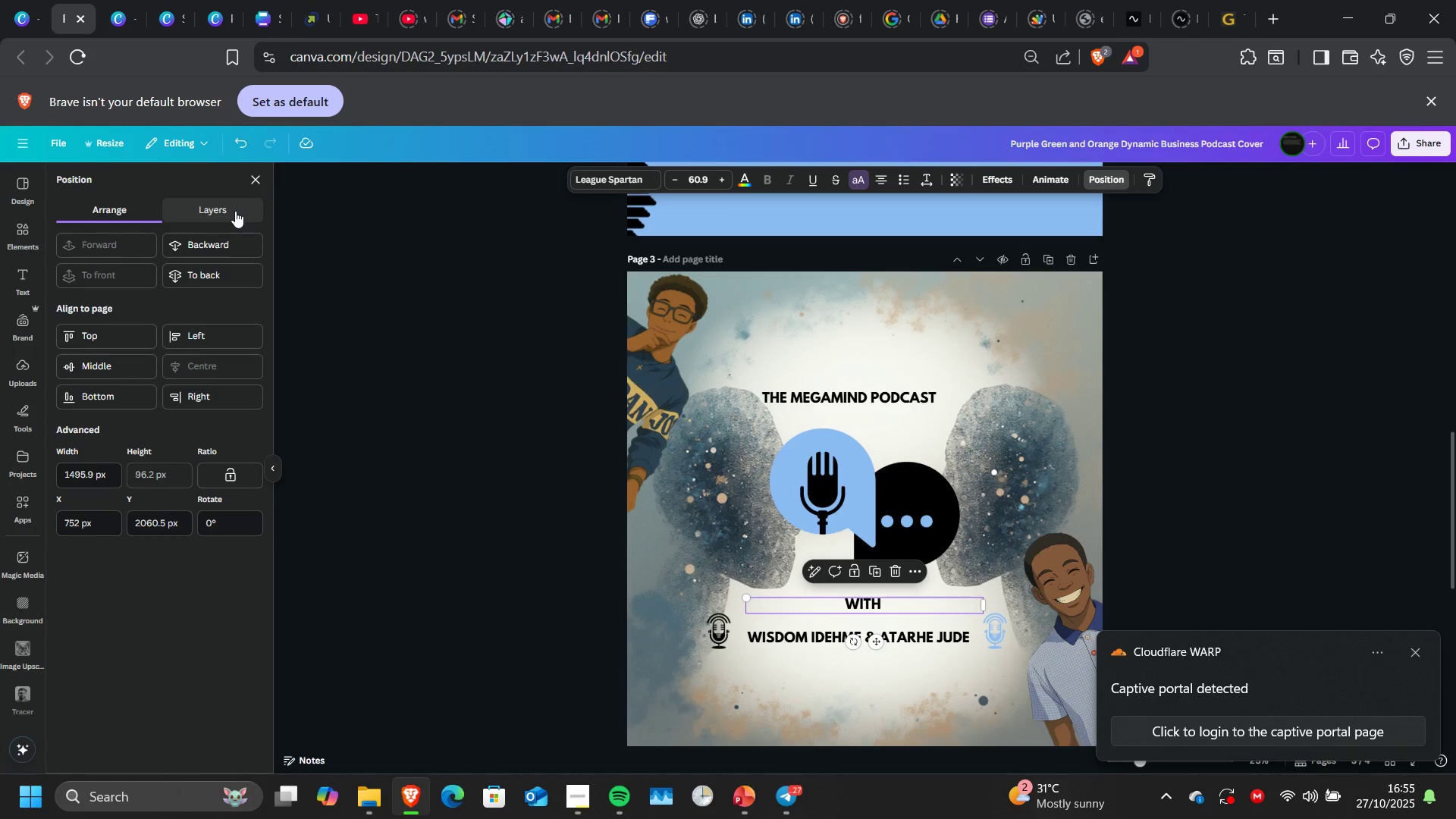 
left_click([235, 211])
 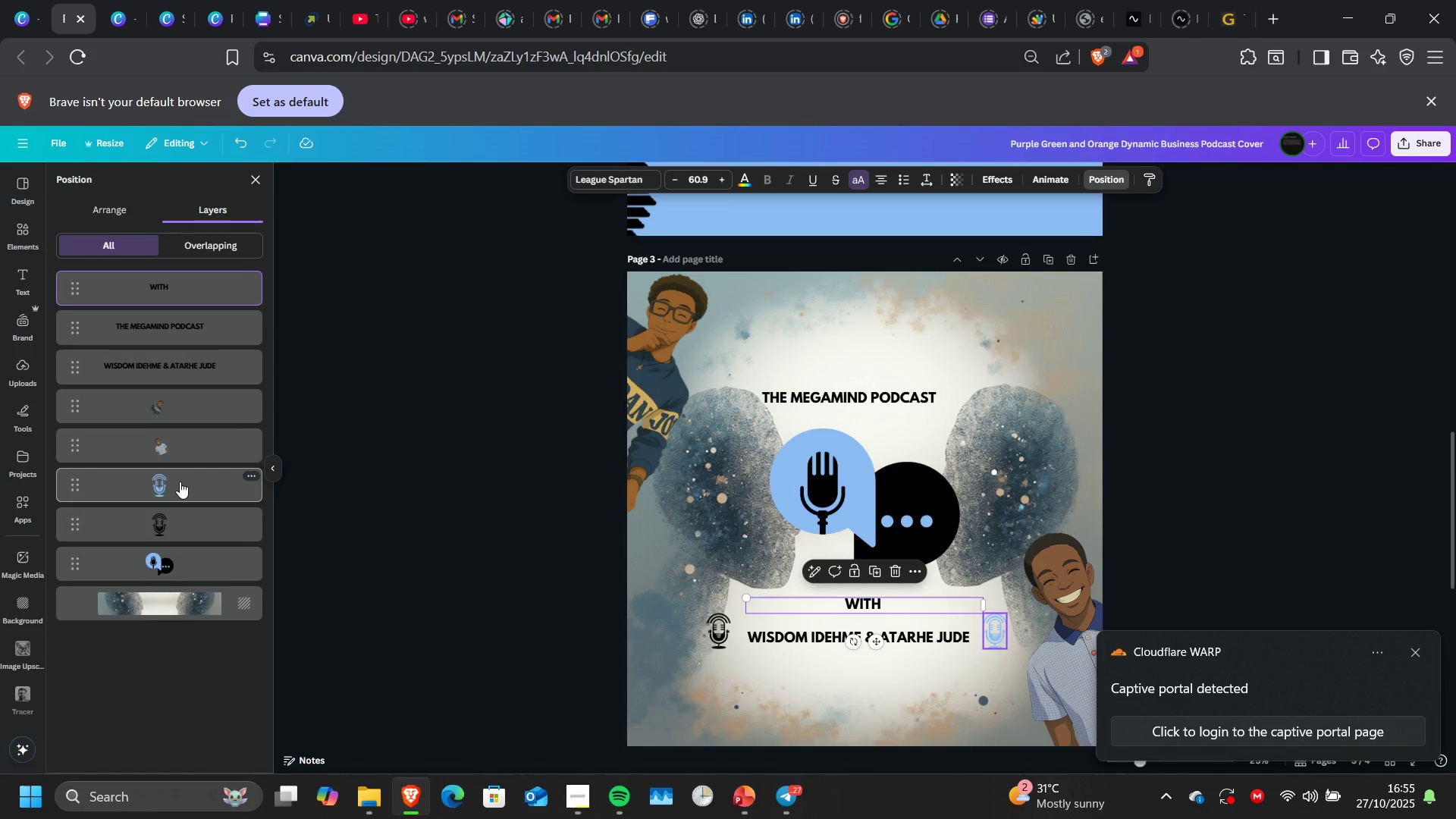 
left_click([180, 482])
 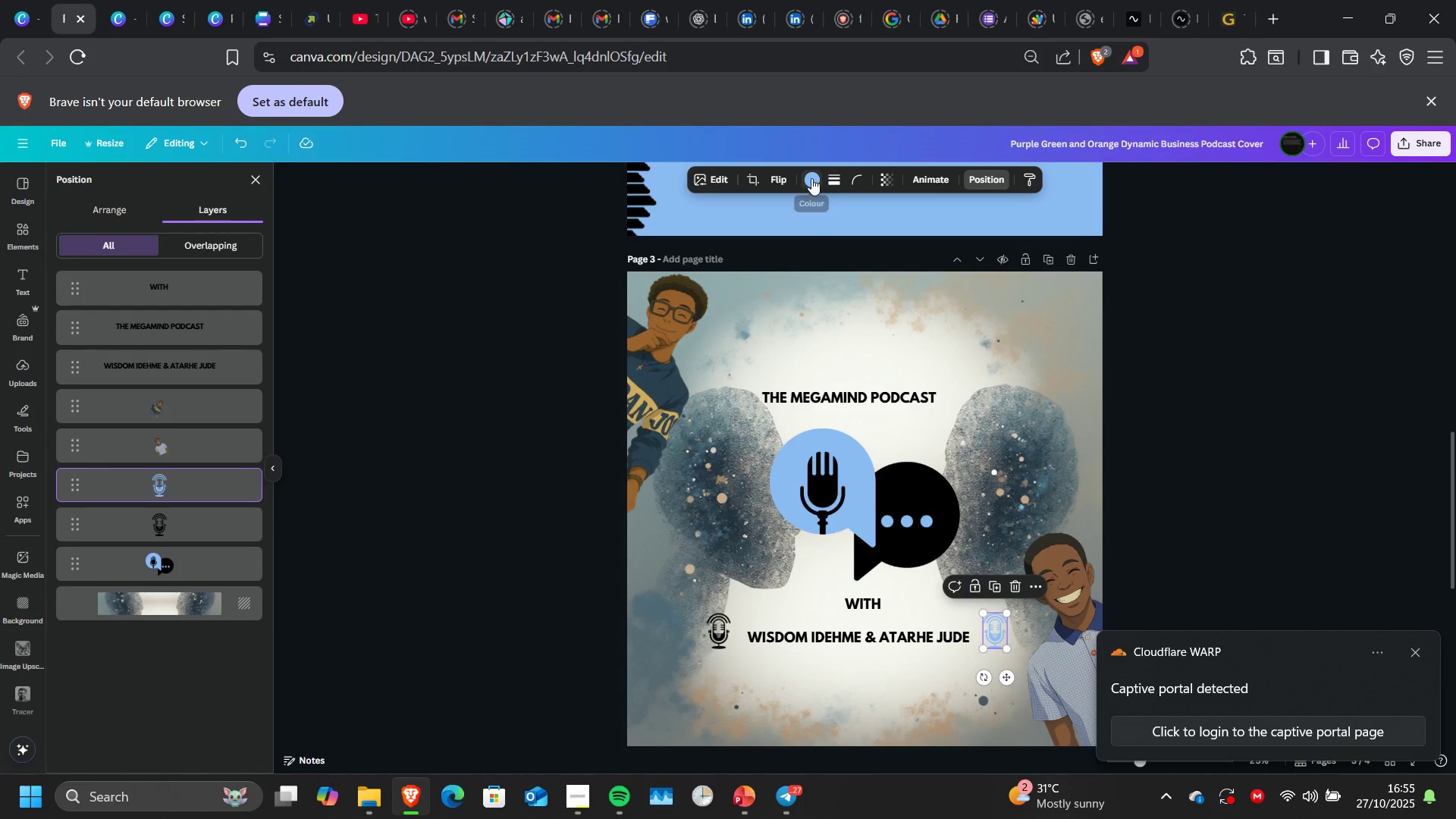 
left_click([811, 178])
 